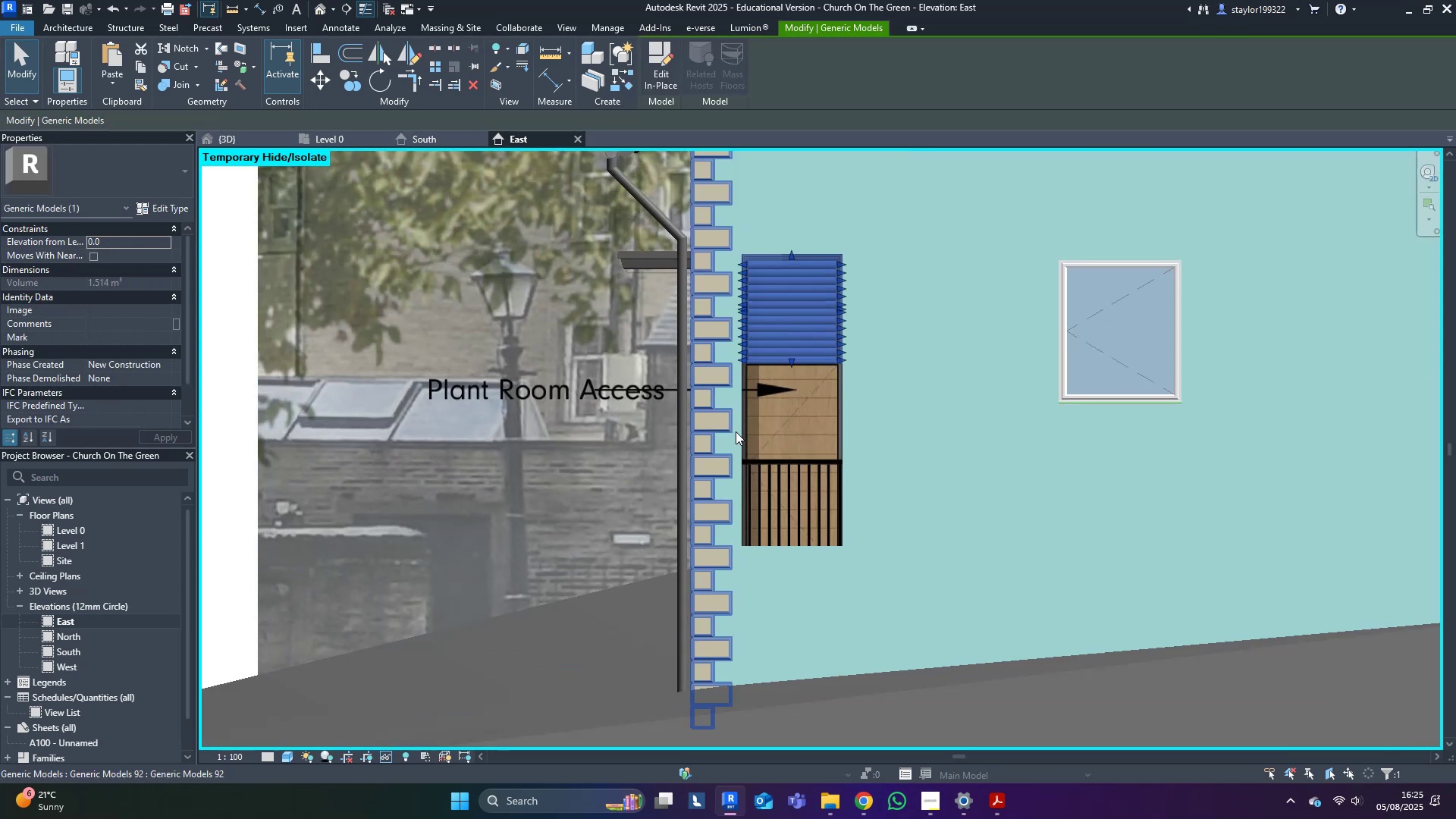 
key(Escape)
 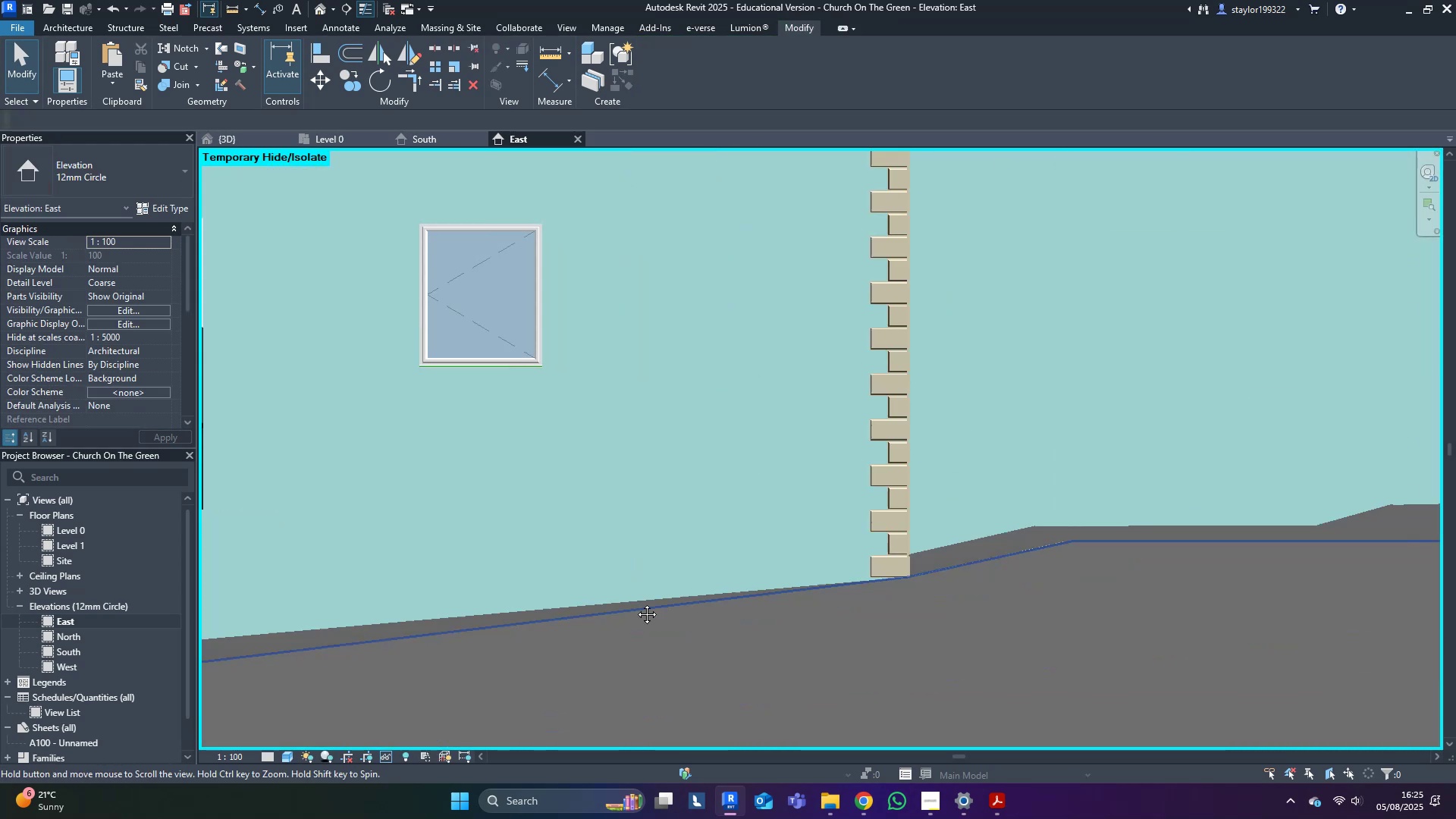 
scroll: coordinate [1059, 465], scroll_direction: down, amount: 4.0
 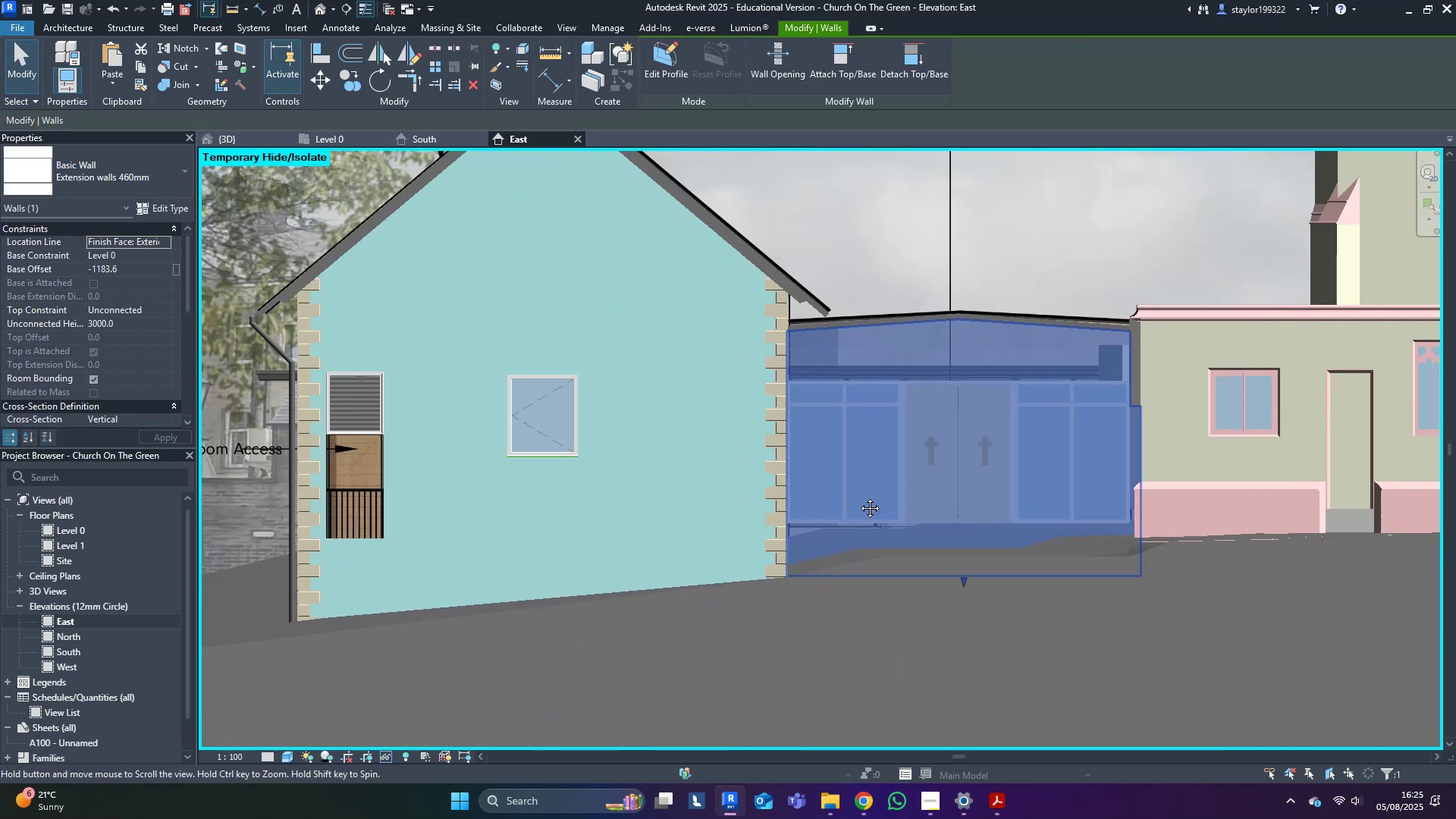 
scroll: coordinate [800, 475], scroll_direction: up, amount: 4.0
 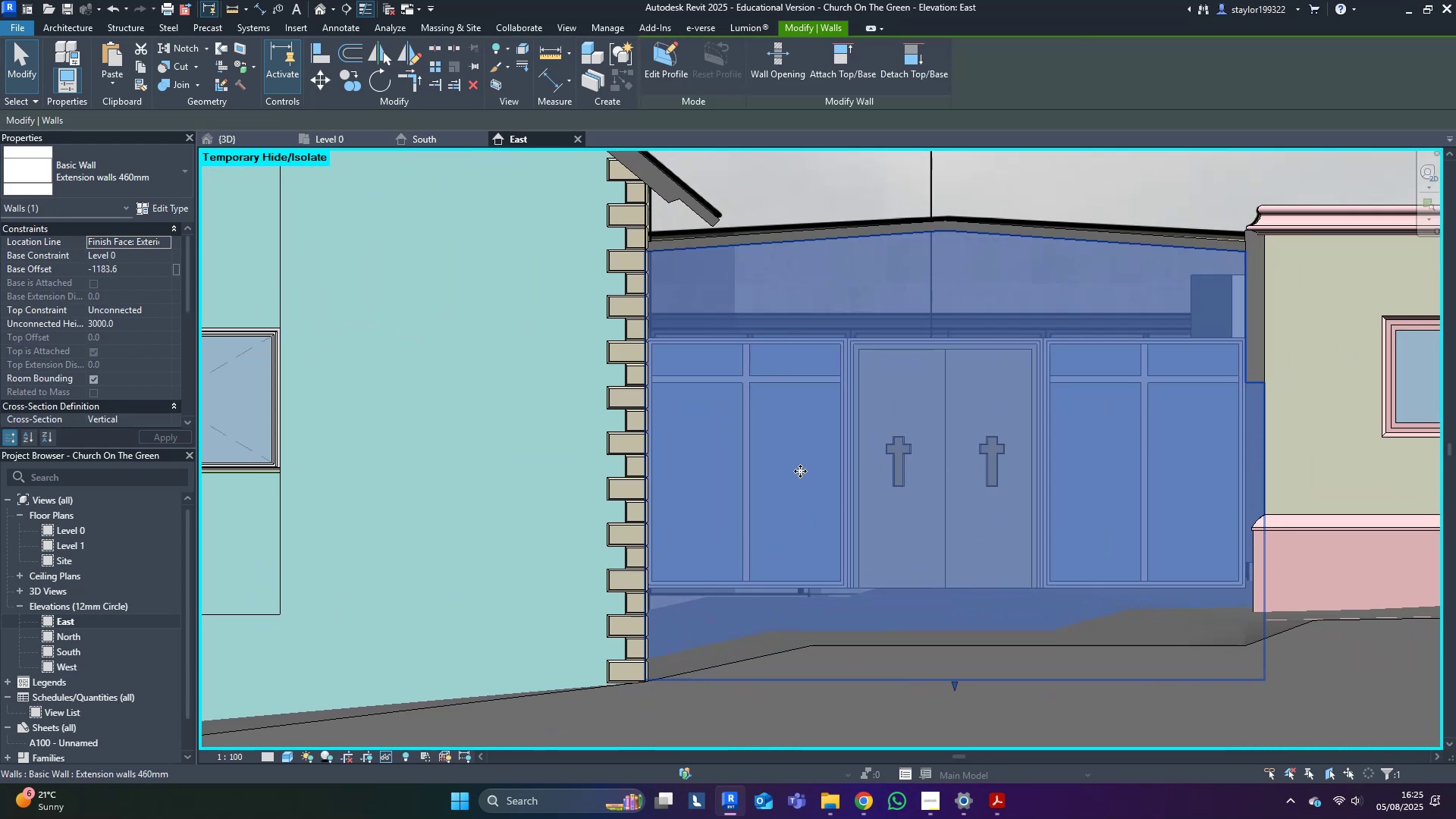 
key(Escape)
type(wfsdwfsd)
 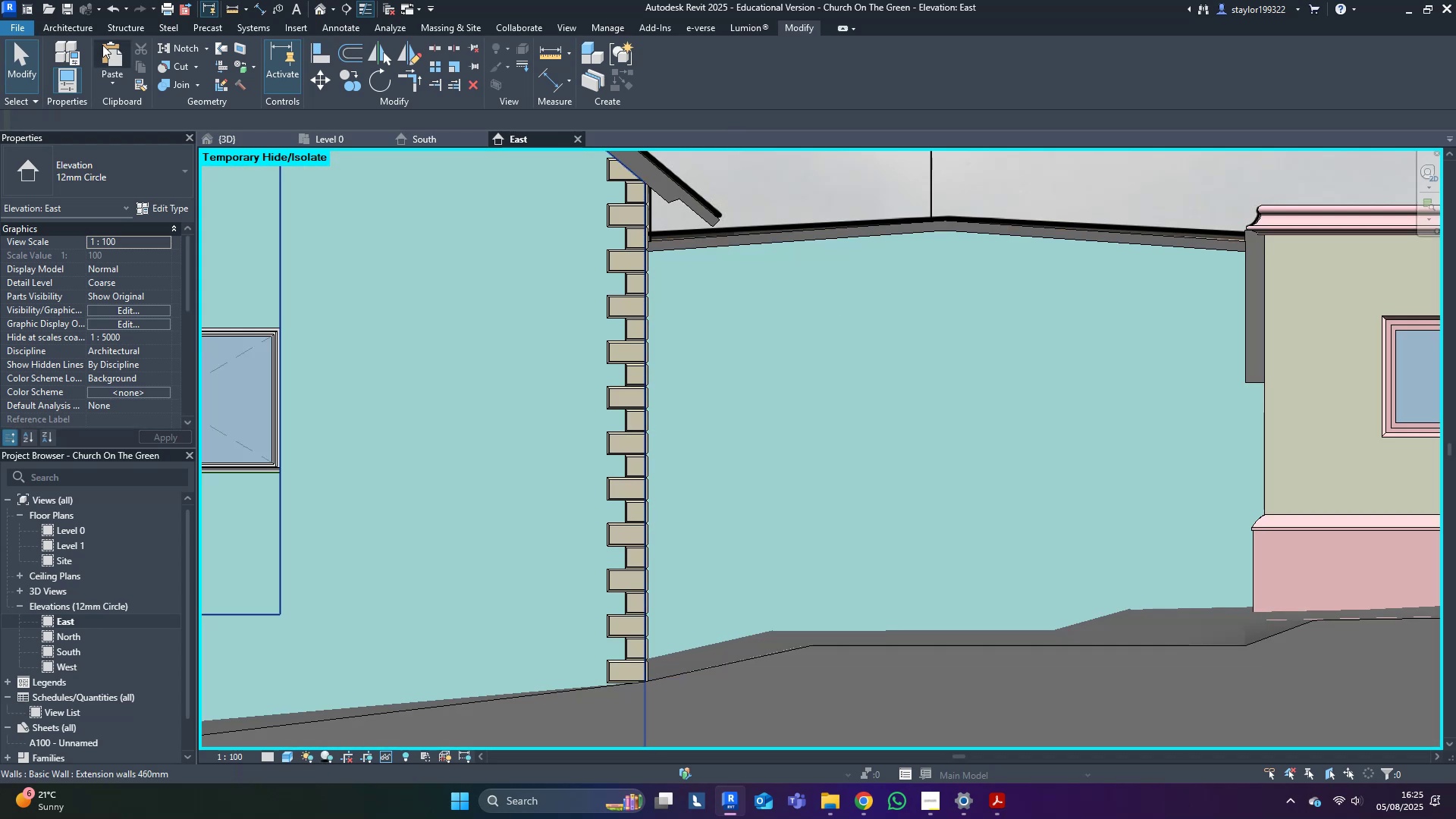 
left_click([87, 32])
 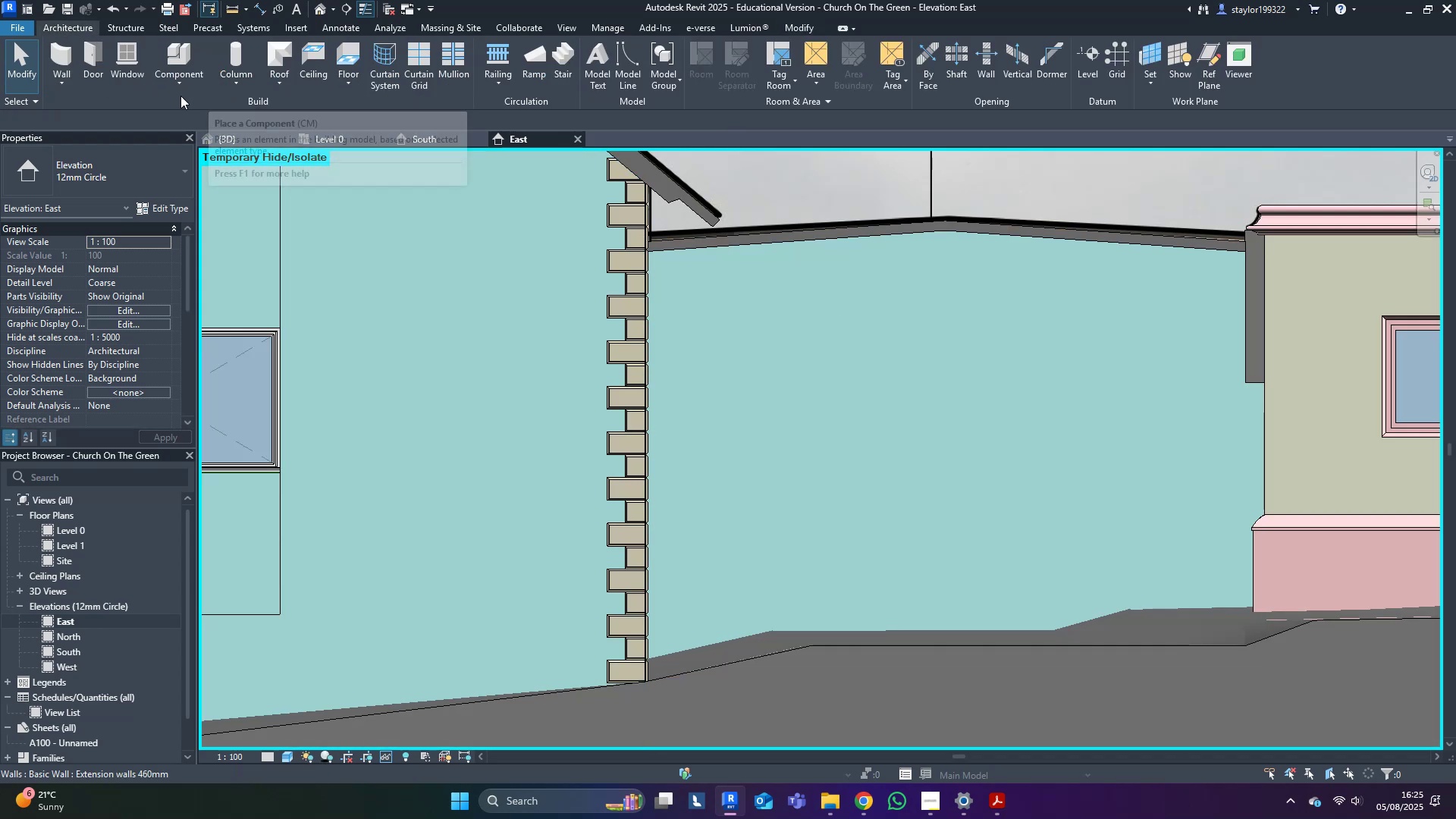 
left_click([792, 275])
 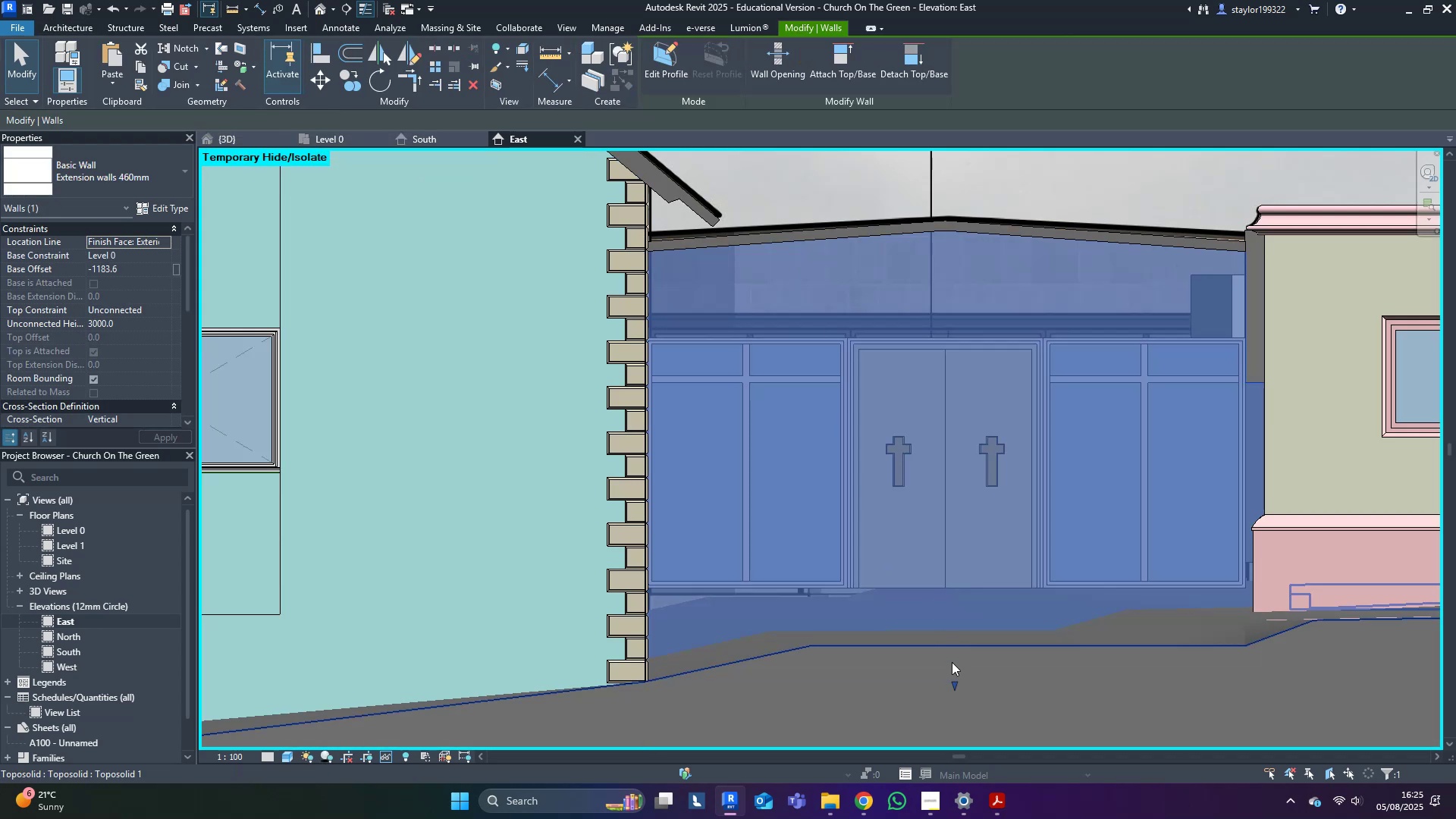 
left_click_drag(start_coordinate=[957, 684], to_coordinate=[949, 337])
 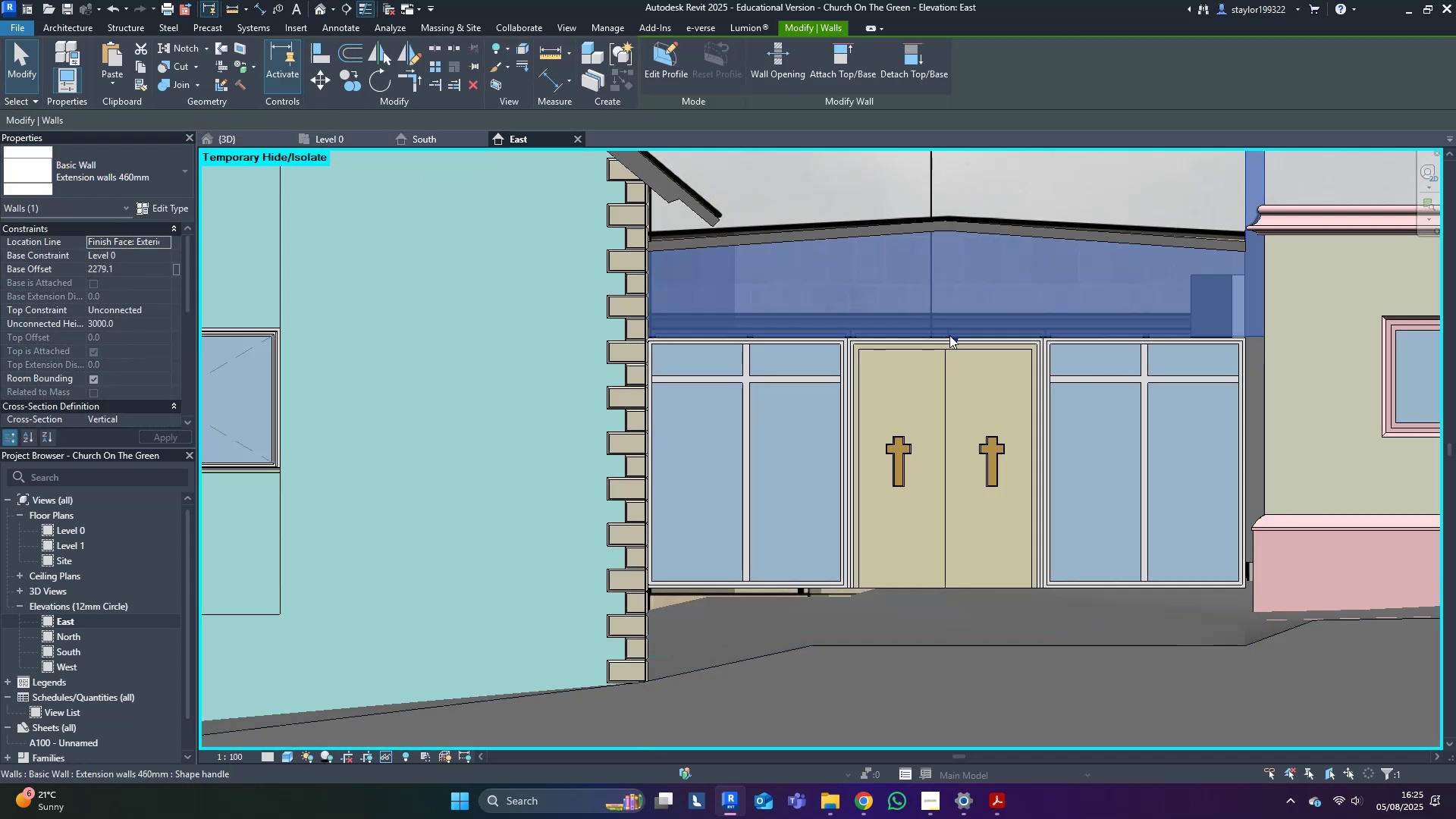 
scroll: coordinate [948, 346], scroll_direction: up, amount: 10.0
 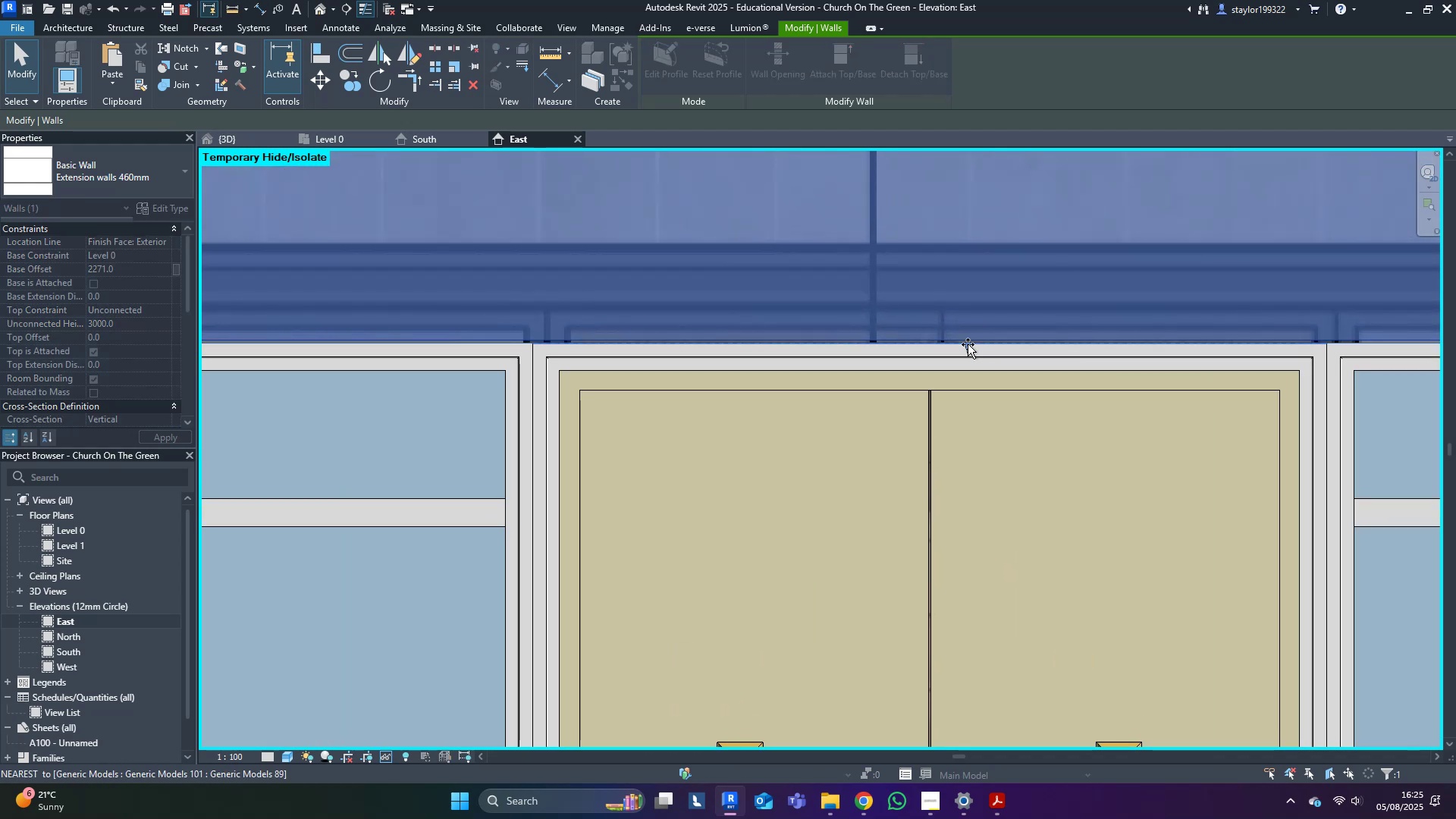 
left_click([968, 344])
 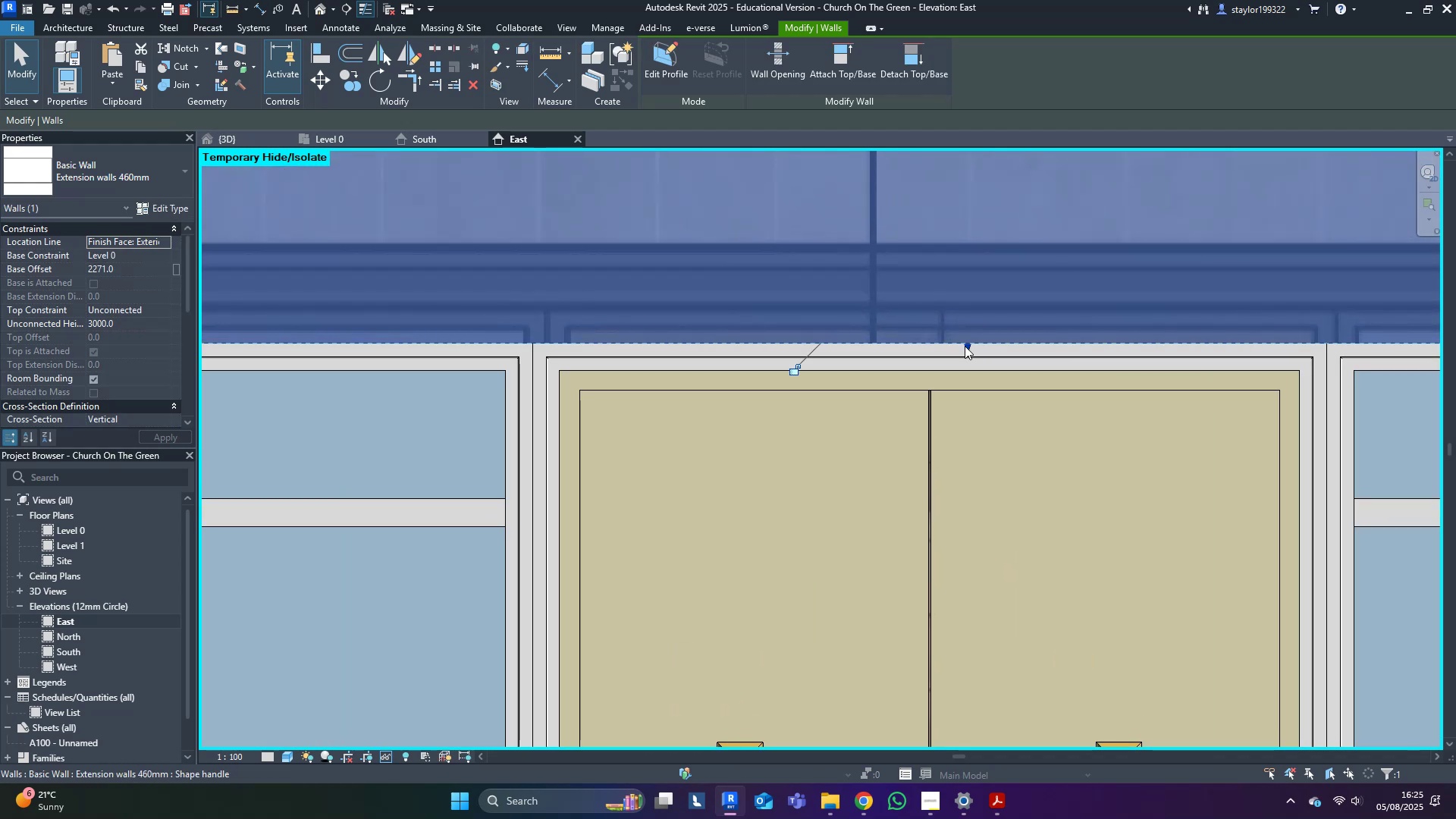 
scroll: coordinate [962, 347], scroll_direction: down, amount: 9.0
 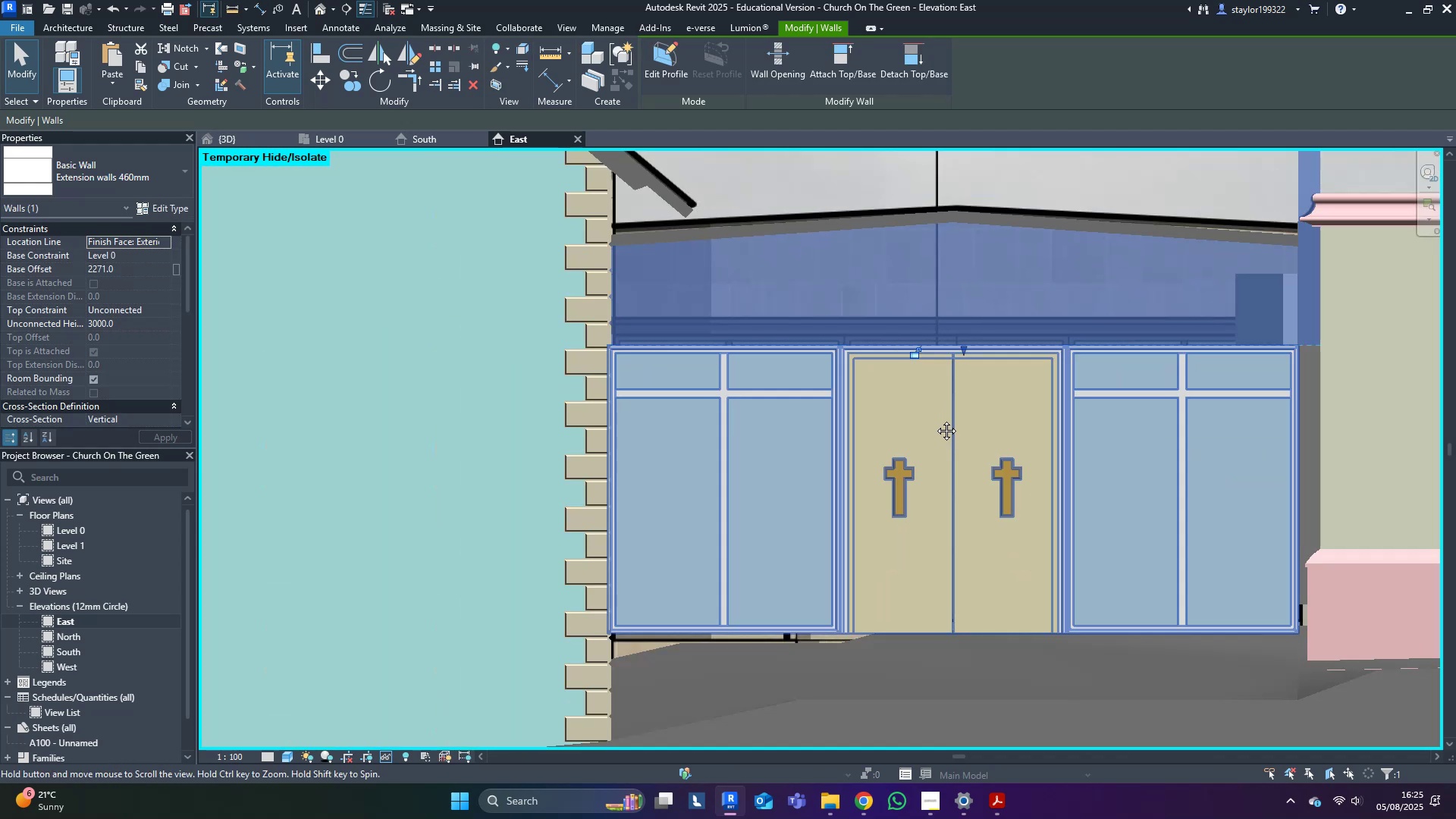 
type(dm)
 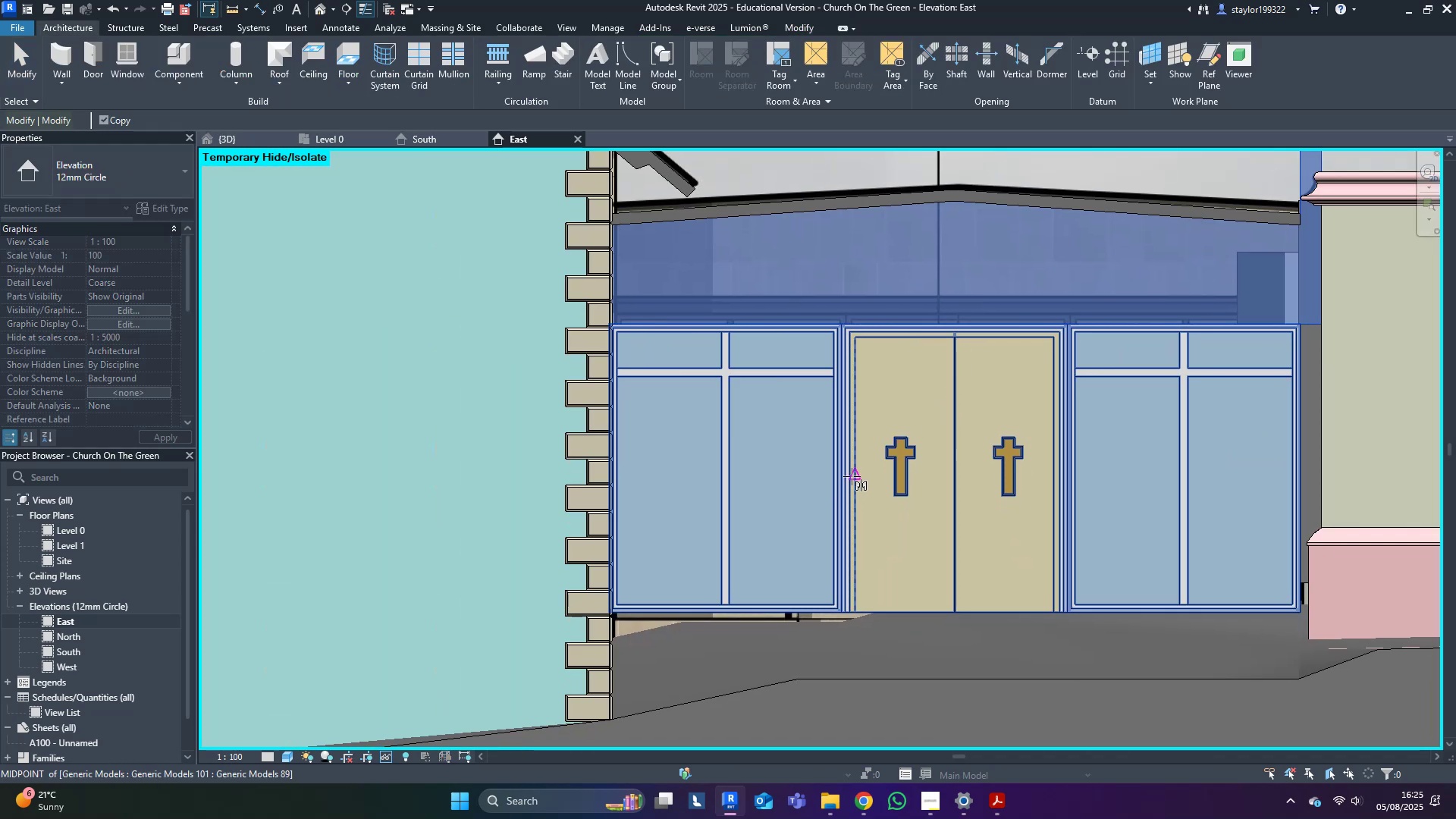 
left_click([852, 476])
 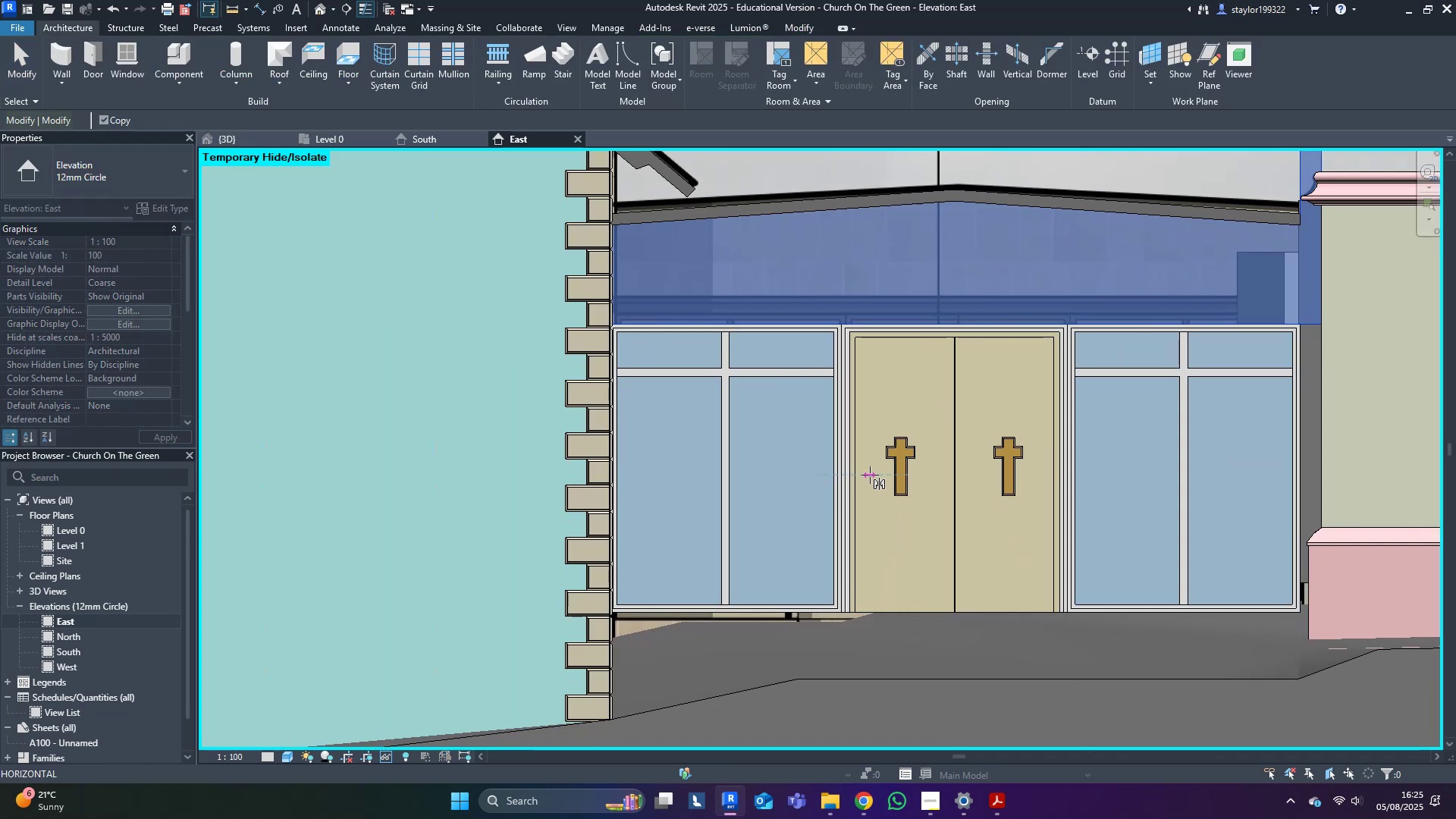 
left_click([870, 475])
 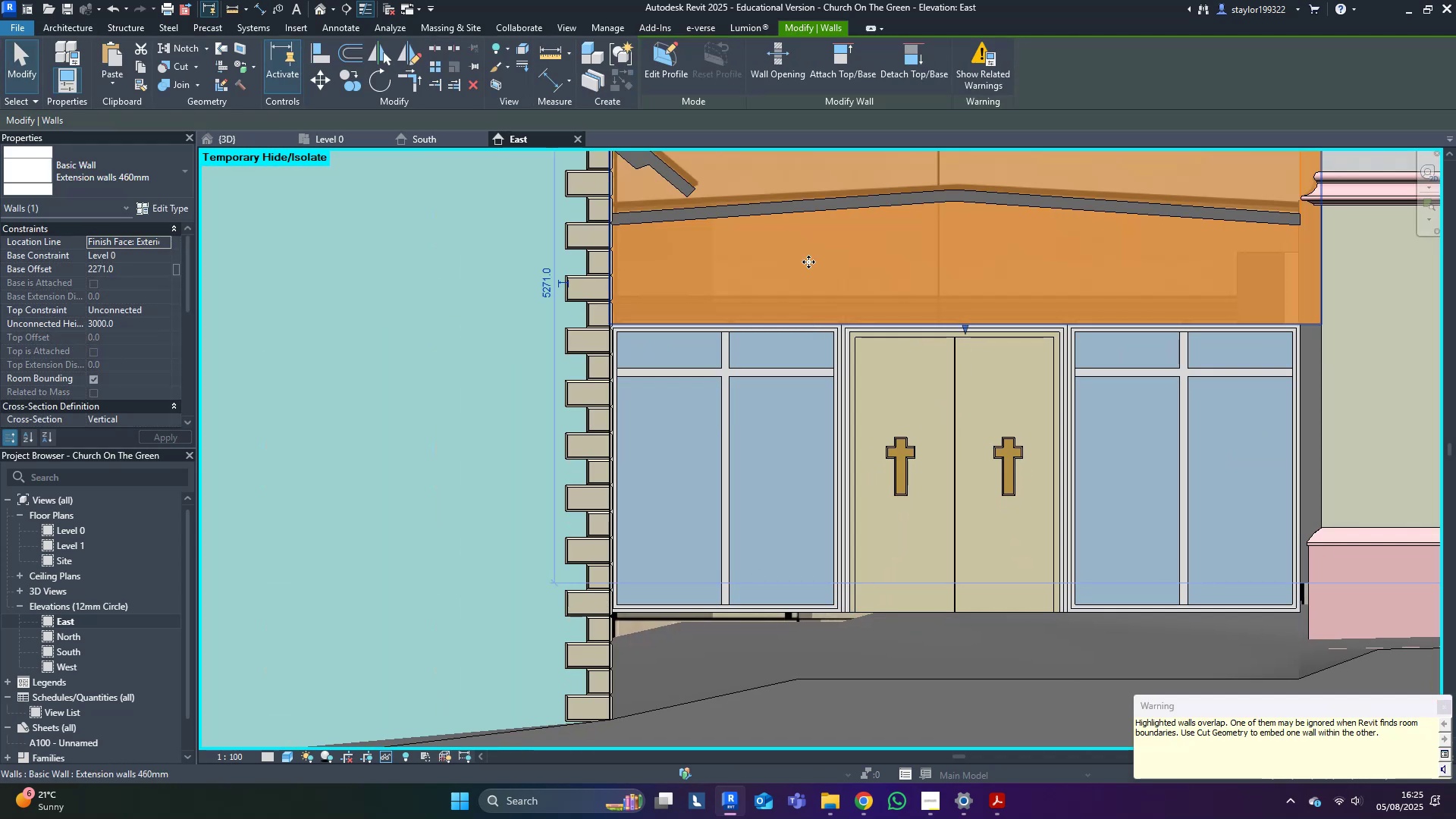 
scroll: coordinate [937, 389], scroll_direction: down, amount: 3.0
 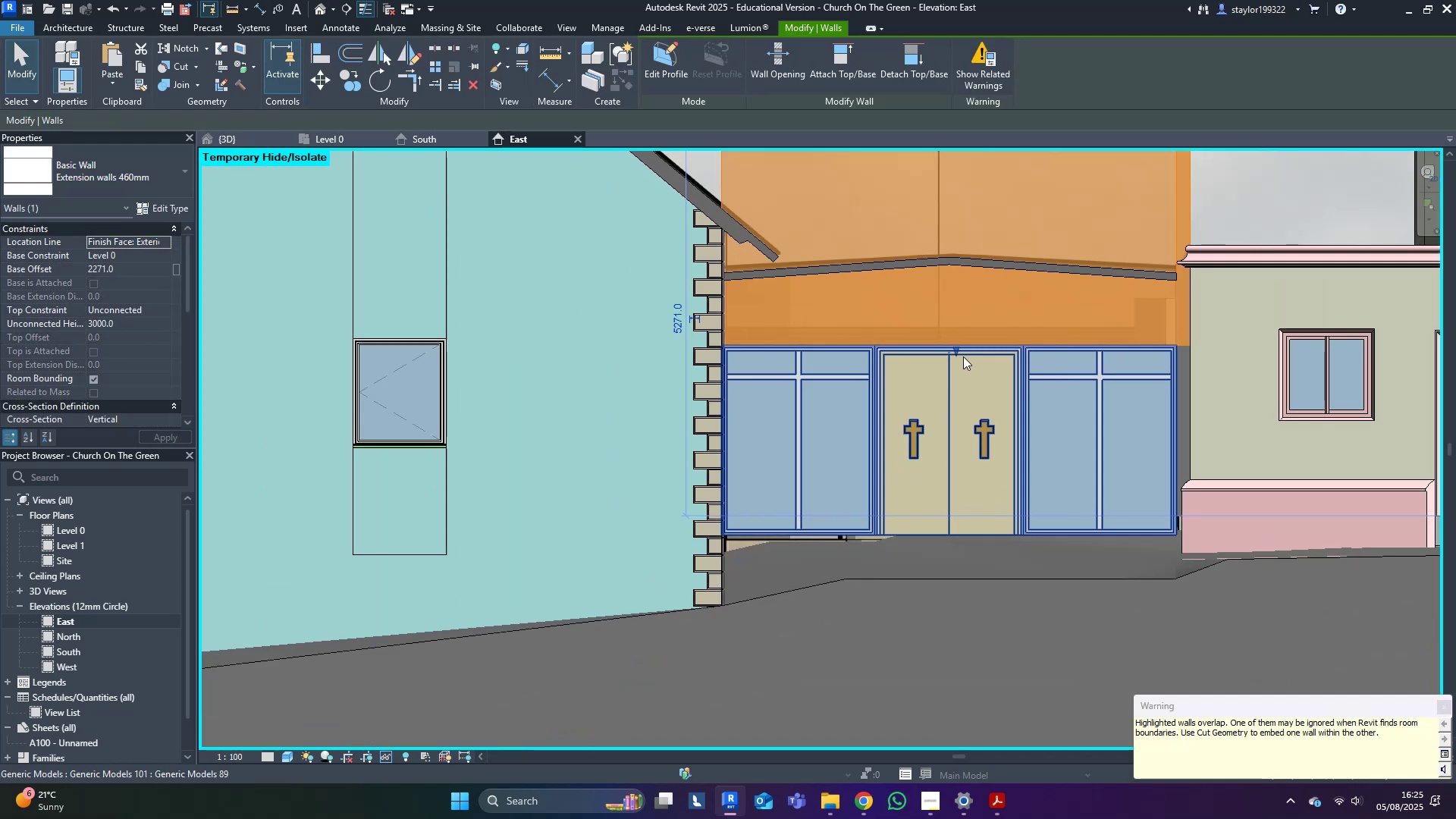 
left_click_drag(start_coordinate=[959, 353], to_coordinate=[936, 613])
 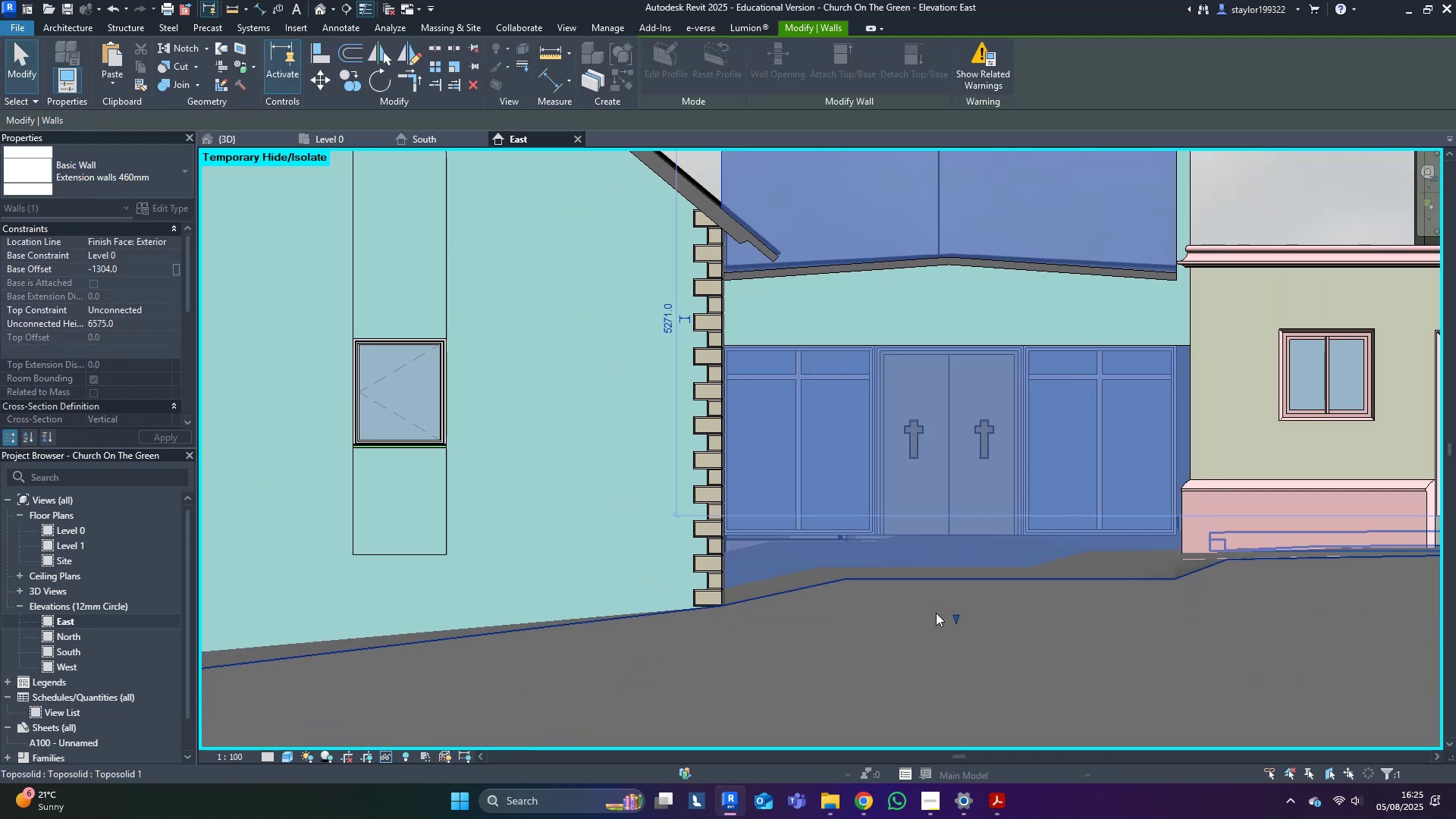 
scroll: coordinate [932, 607], scroll_direction: down, amount: 4.0
 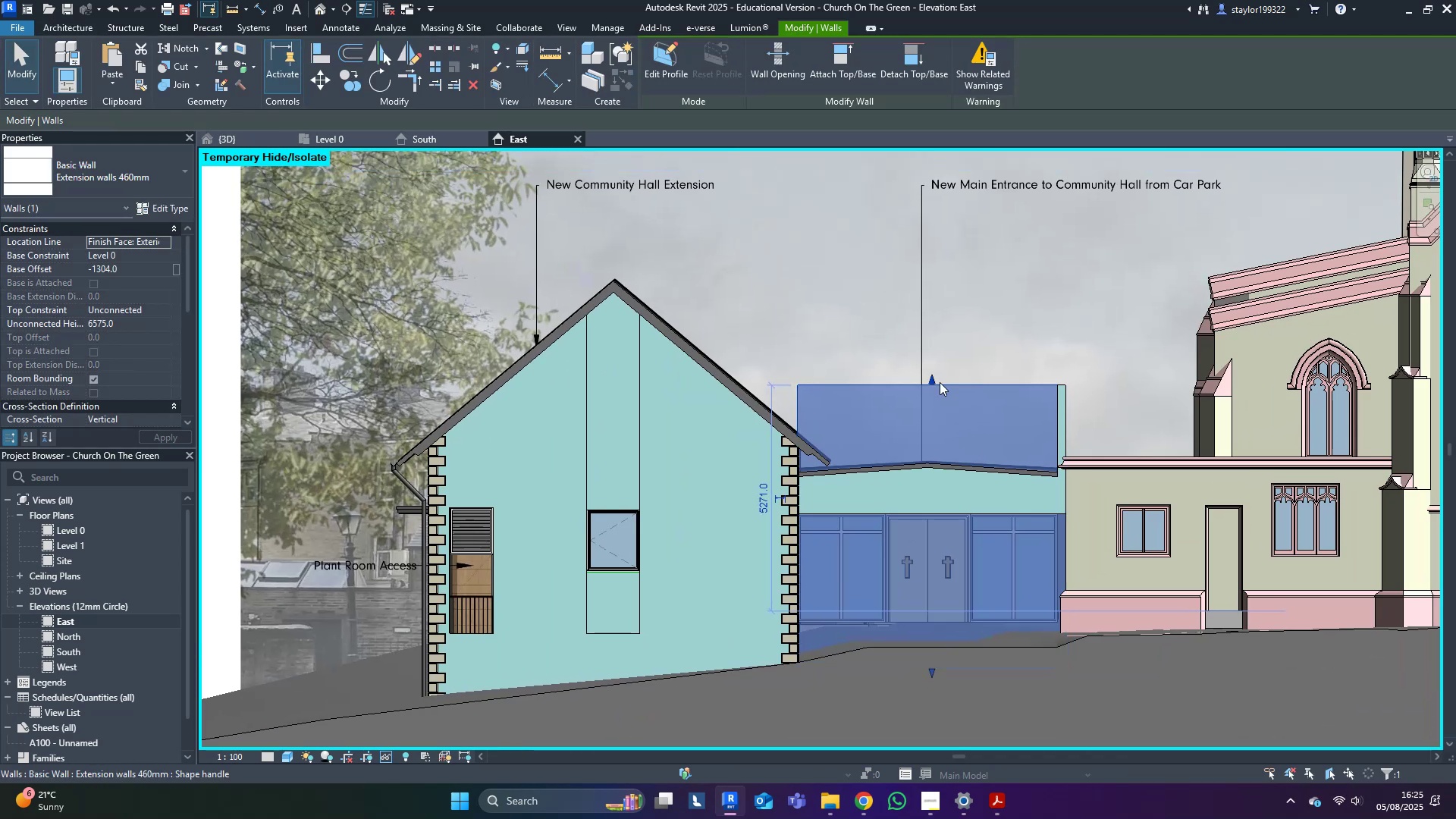 
left_click_drag(start_coordinate=[933, 375], to_coordinate=[936, 628])
 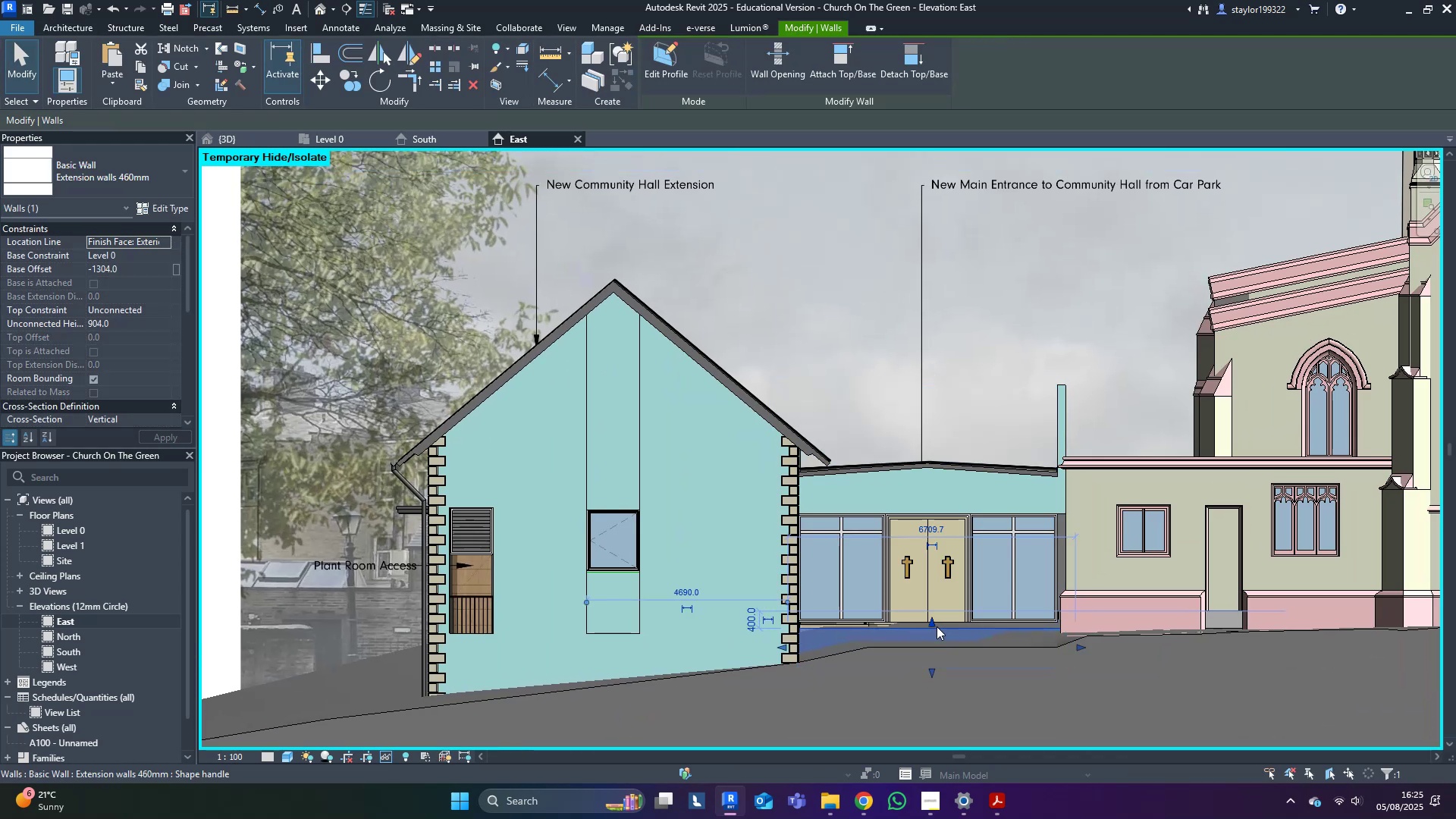 
scroll: coordinate [924, 617], scroll_direction: up, amount: 15.0
 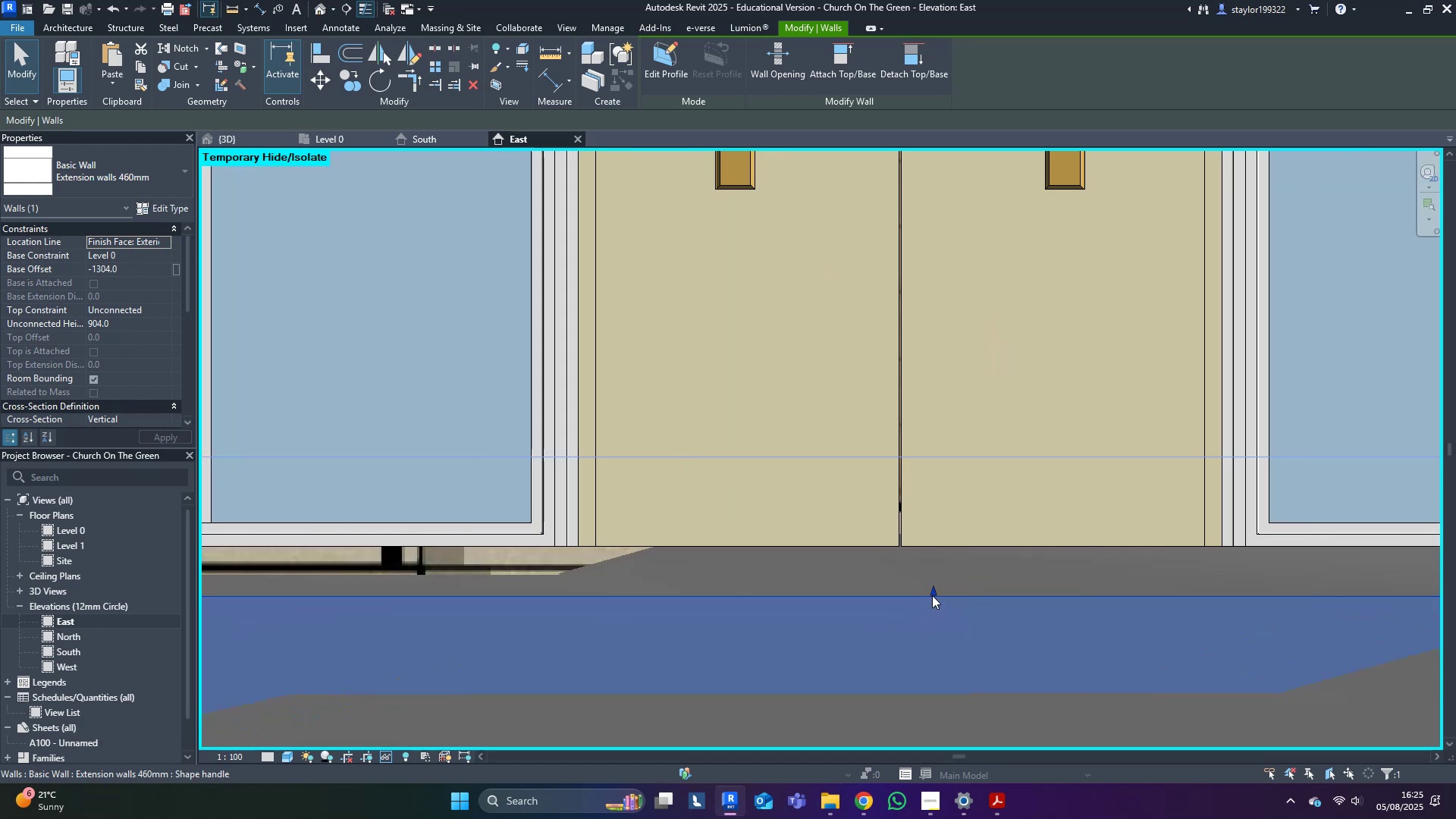 
left_click_drag(start_coordinate=[934, 591], to_coordinate=[932, 546])
 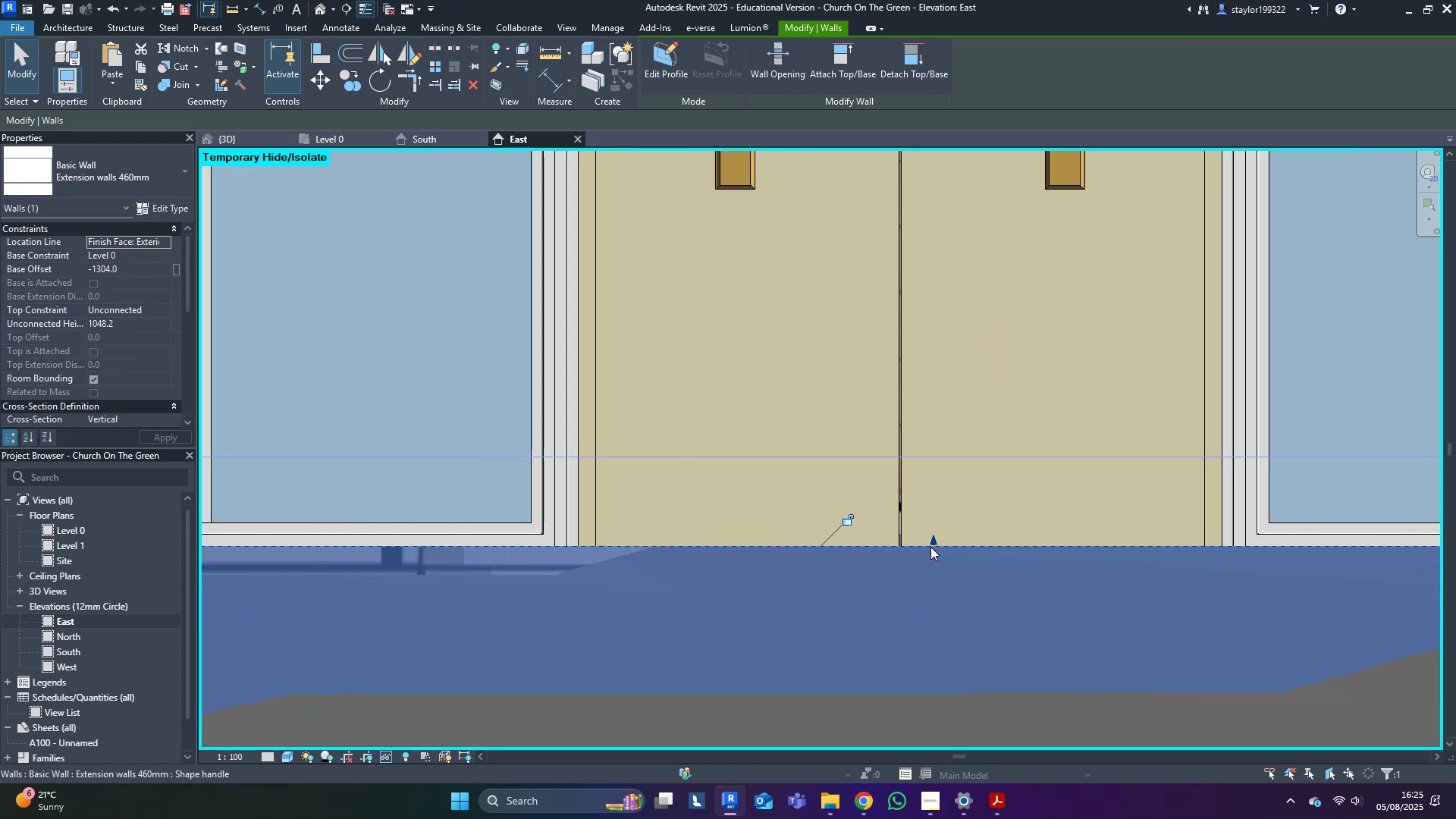 
scroll: coordinate [926, 548], scroll_direction: down, amount: 10.0
 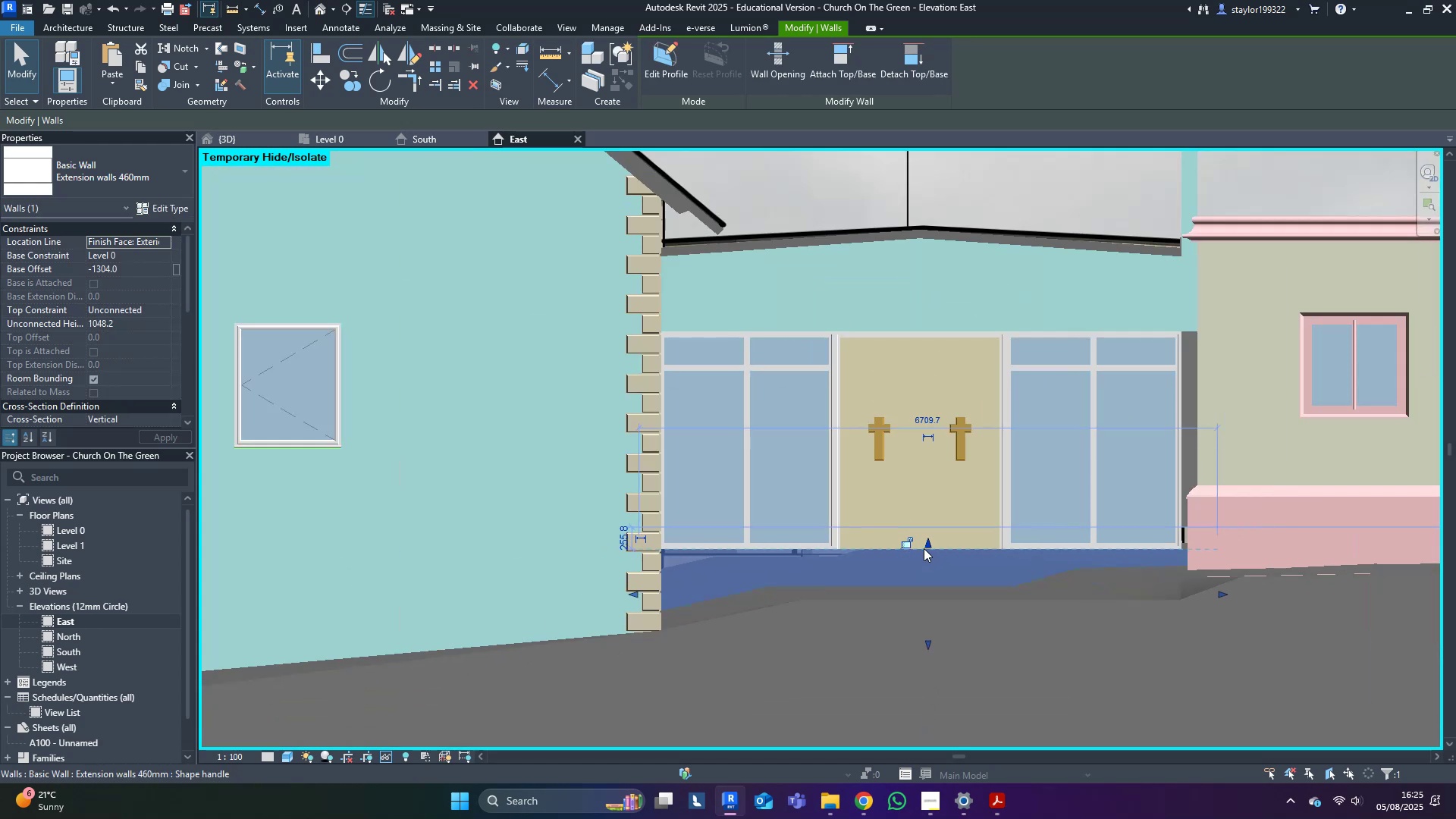 
key(Escape)
 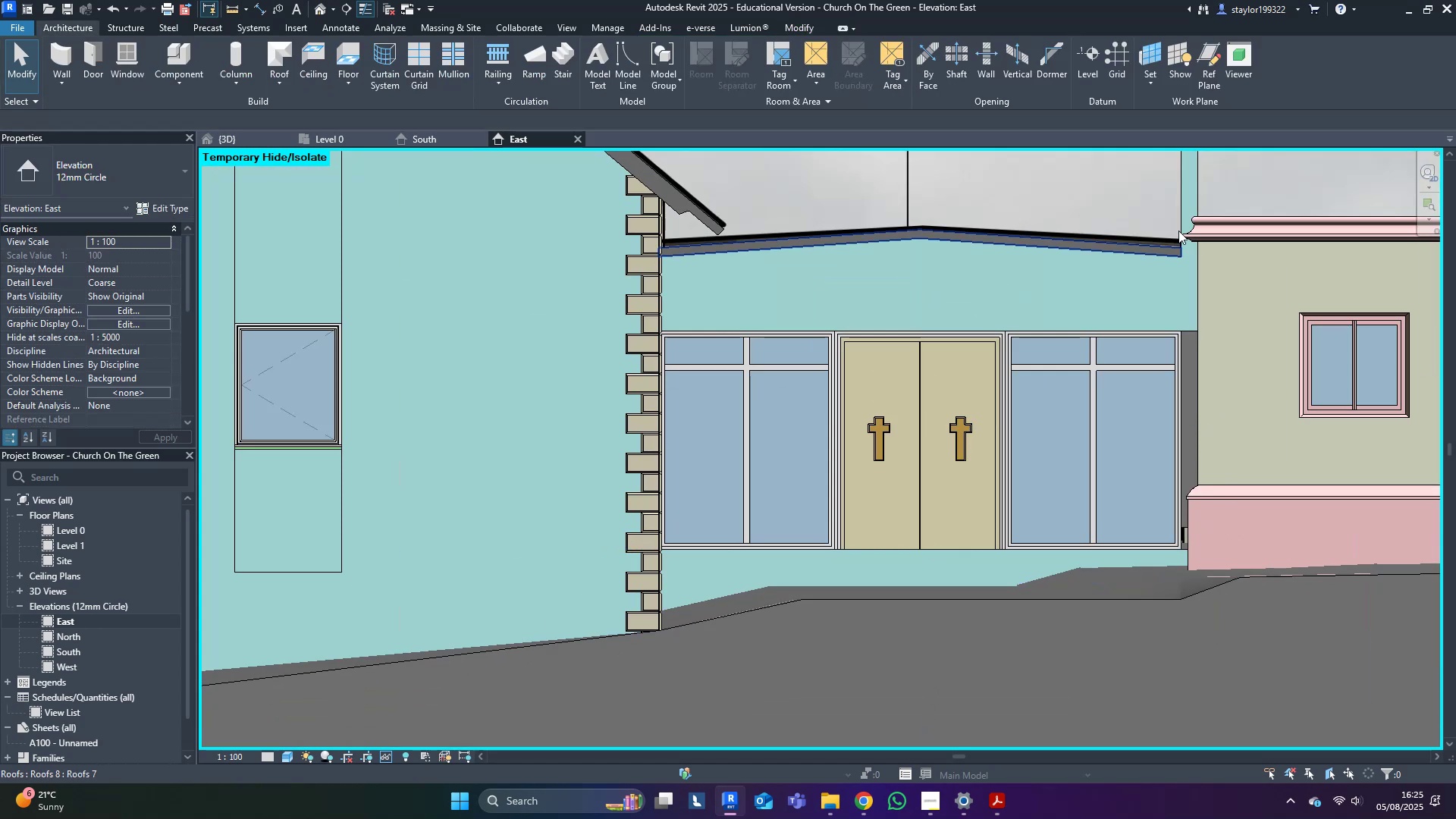 
left_click([1181, 187])
 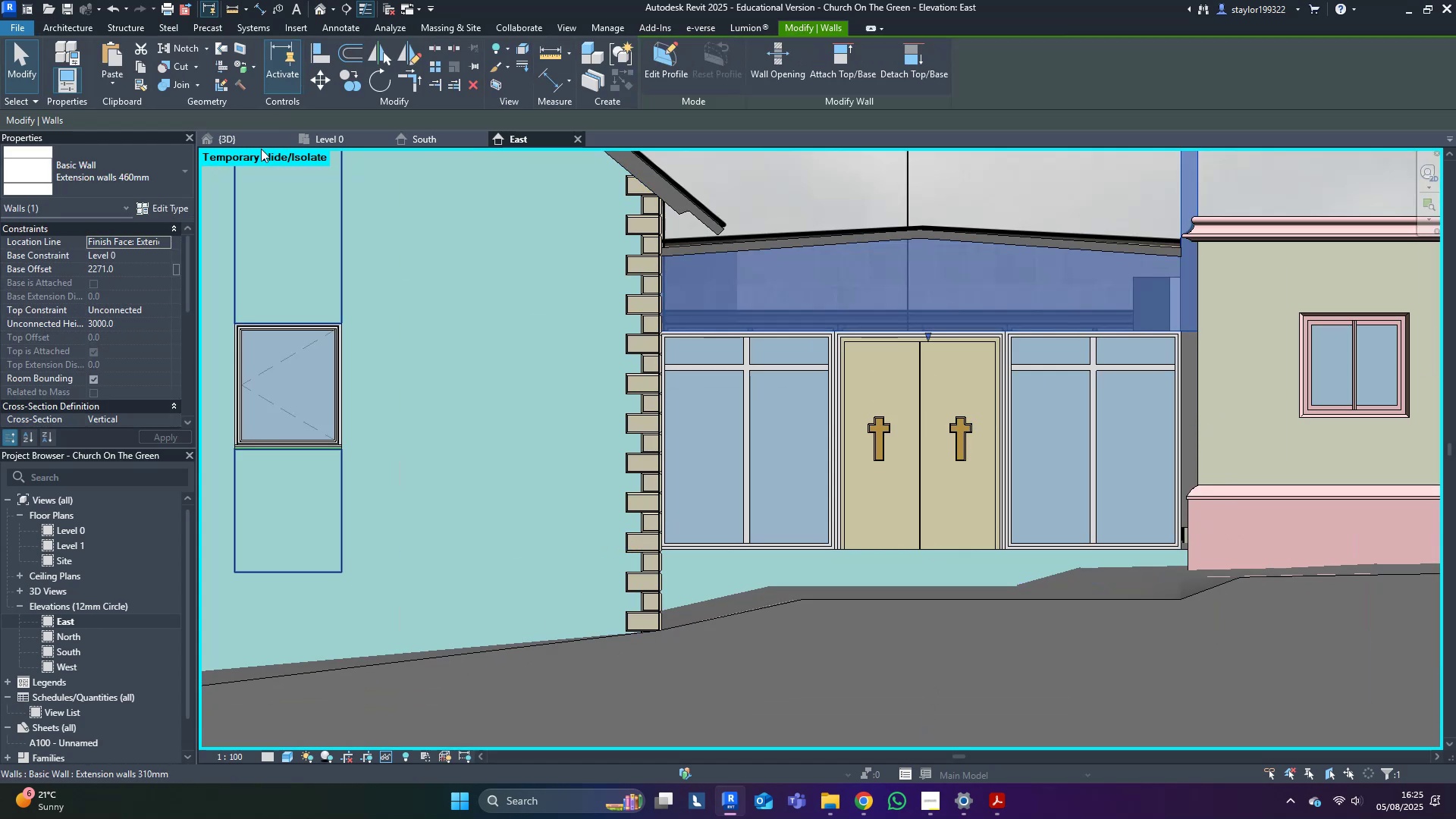 
left_click([246, 139])
 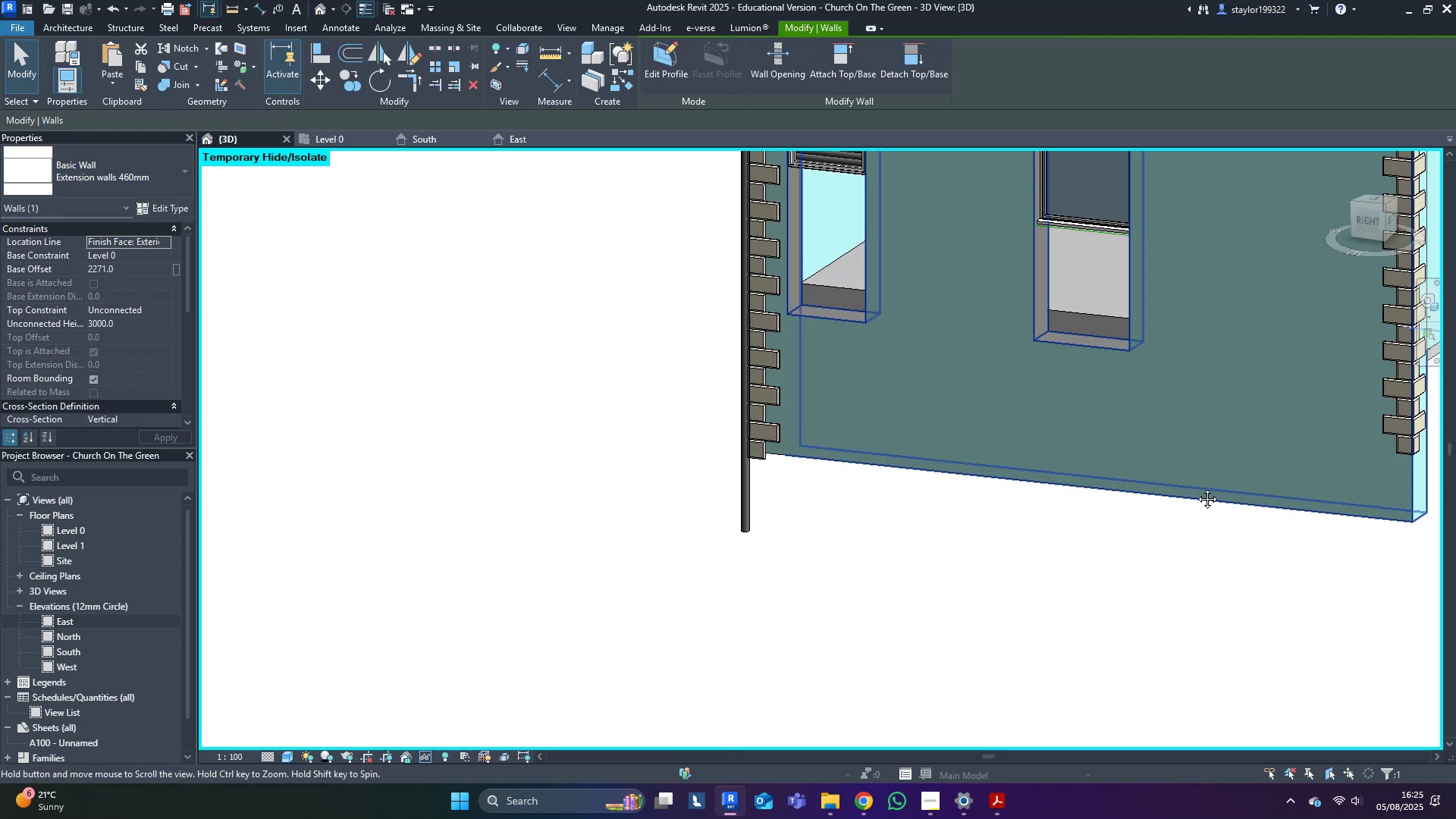 
scroll: coordinate [909, 531], scroll_direction: down, amount: 10.0
 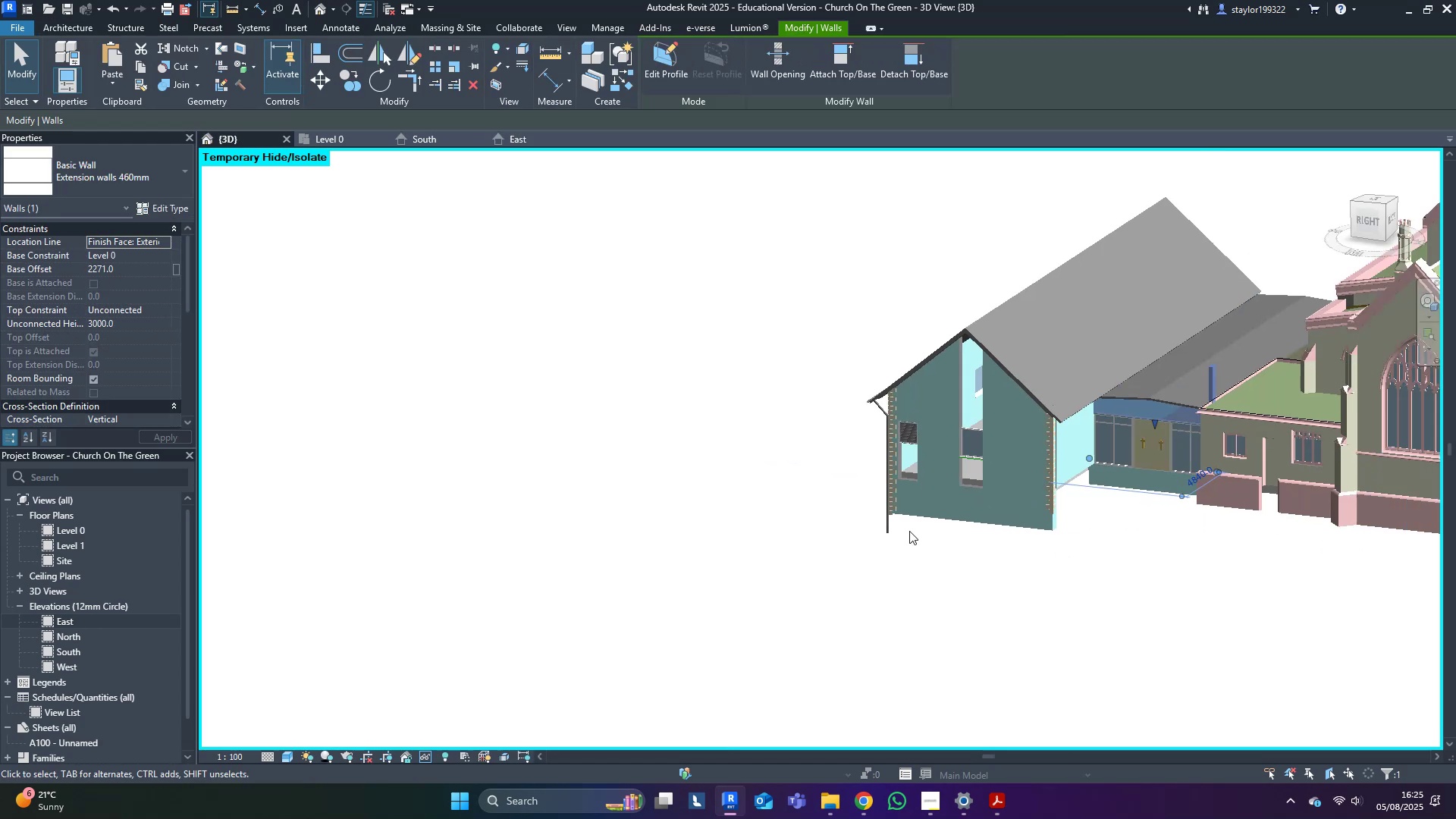 
hold_key(key=ShiftLeft, duration=0.59)
 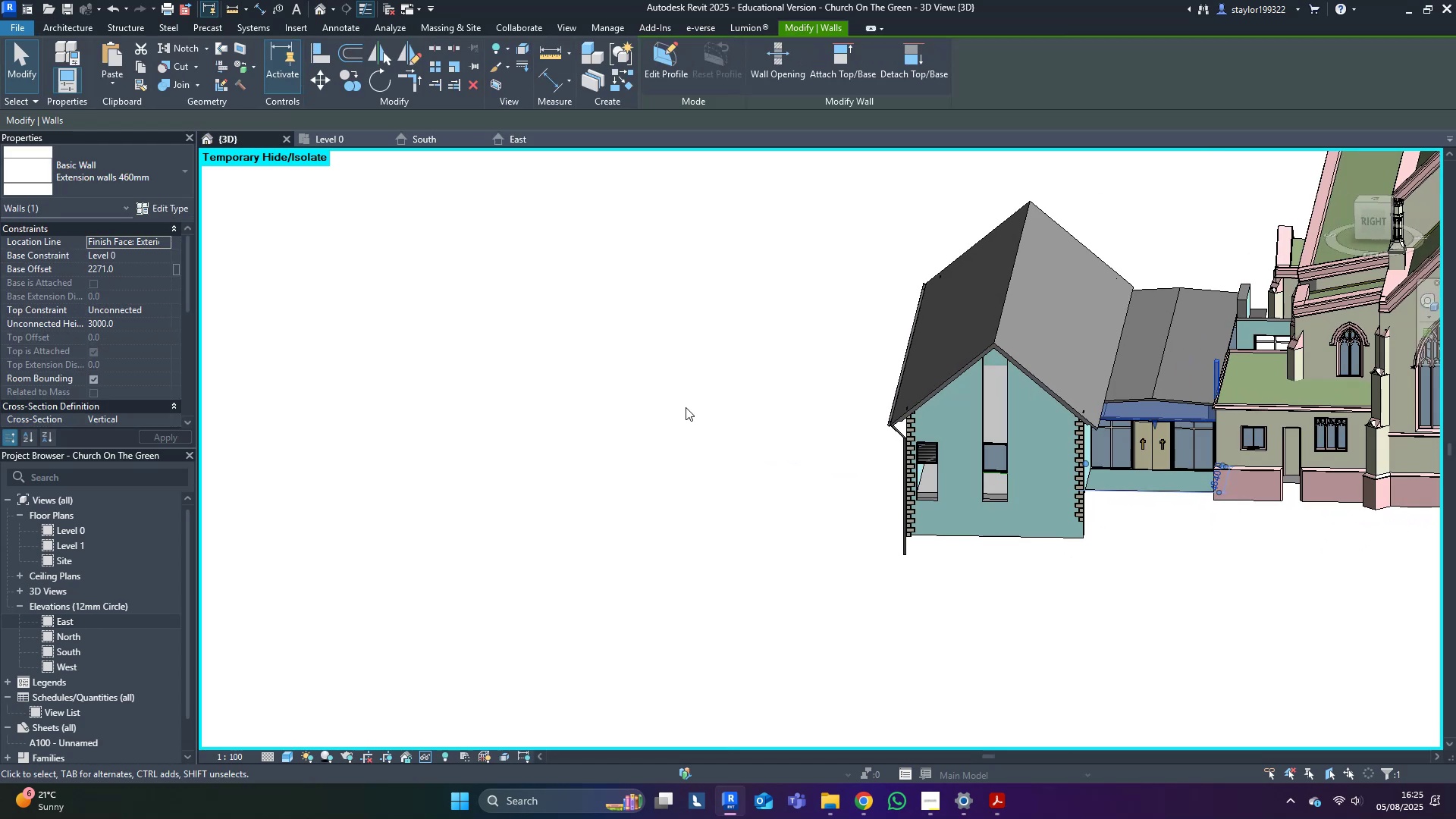 
scroll: coordinate [1112, 447], scroll_direction: up, amount: 5.0
 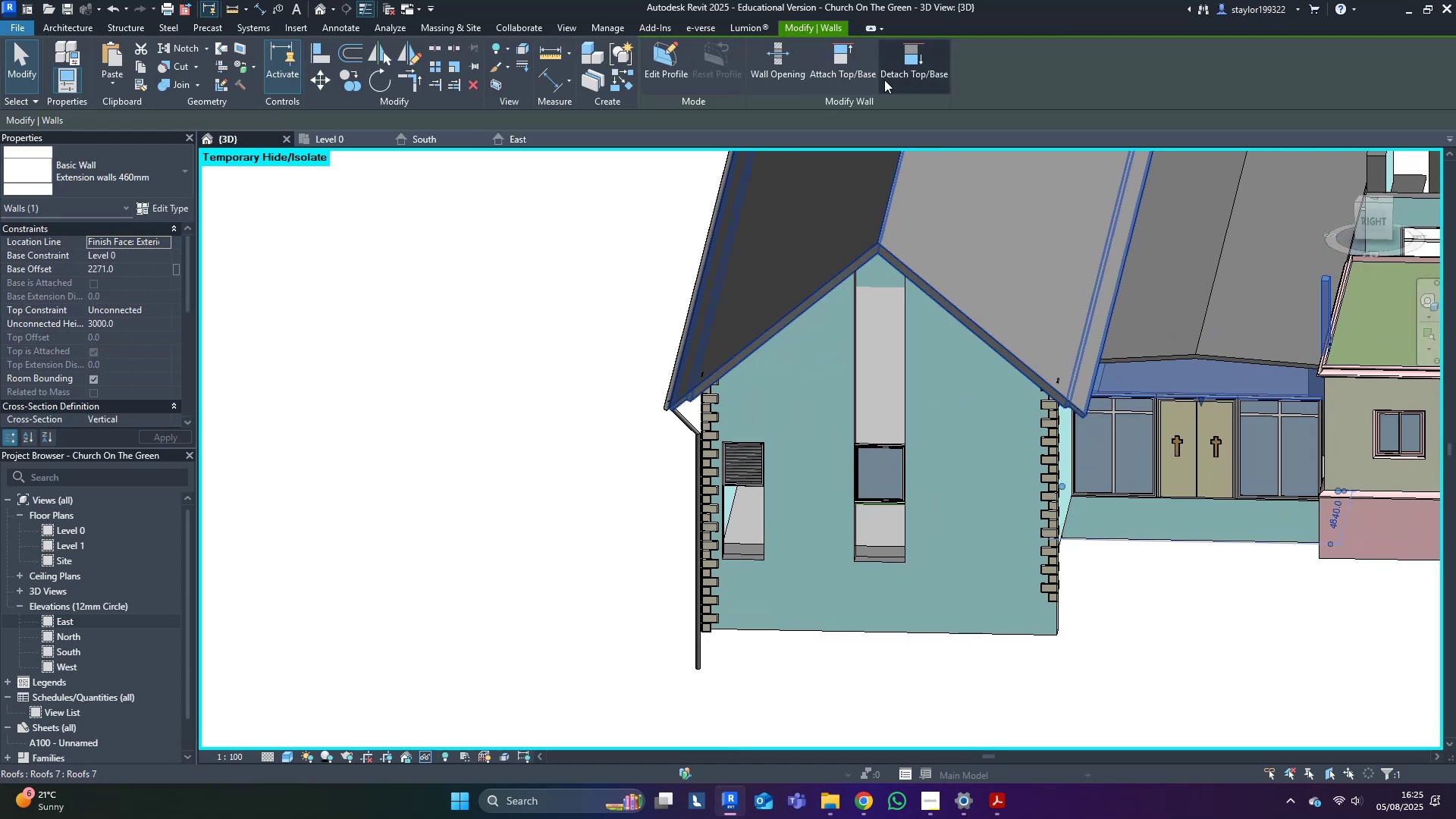 
left_click([913, 49])
 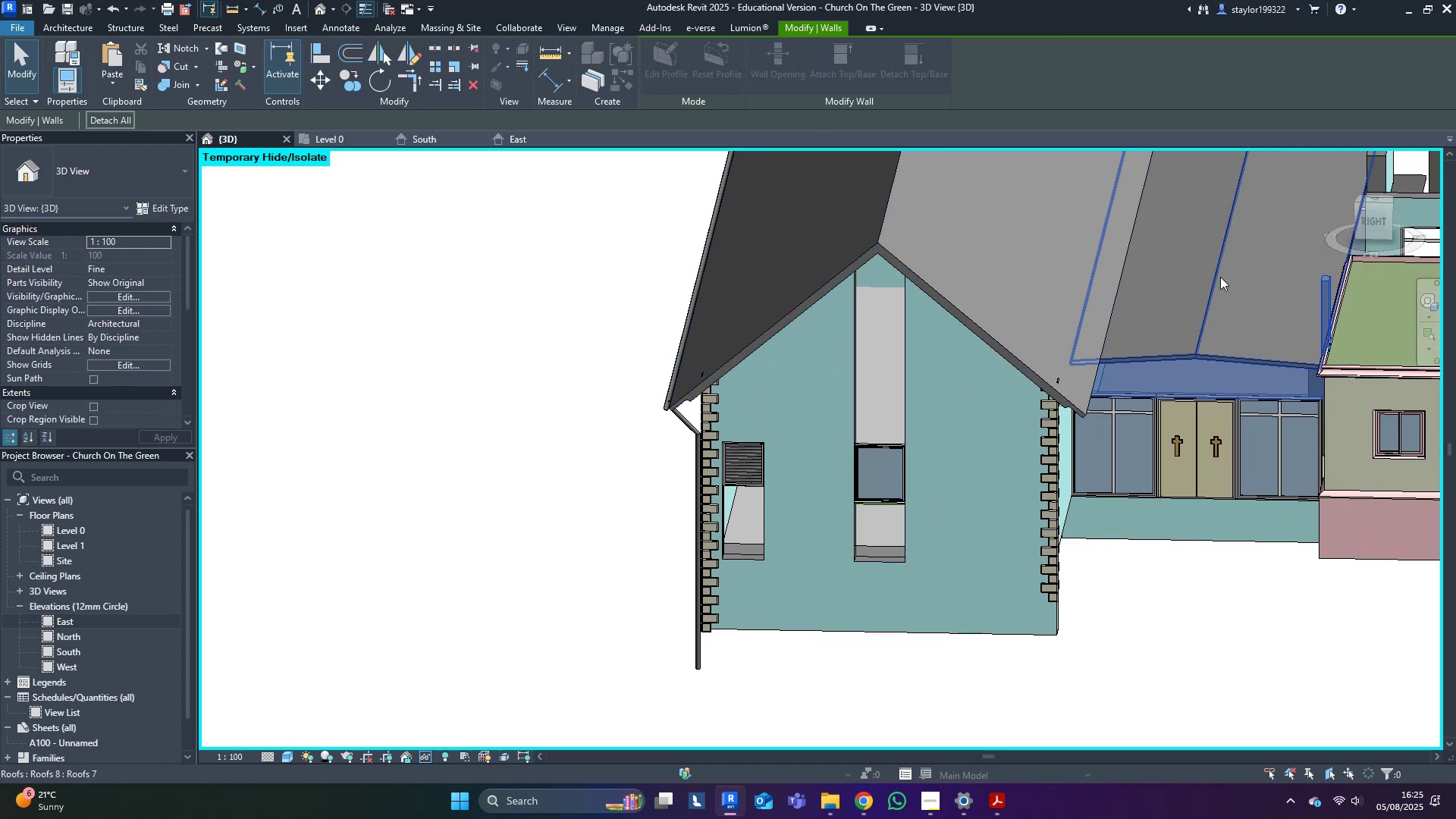 
left_click([1220, 277])
 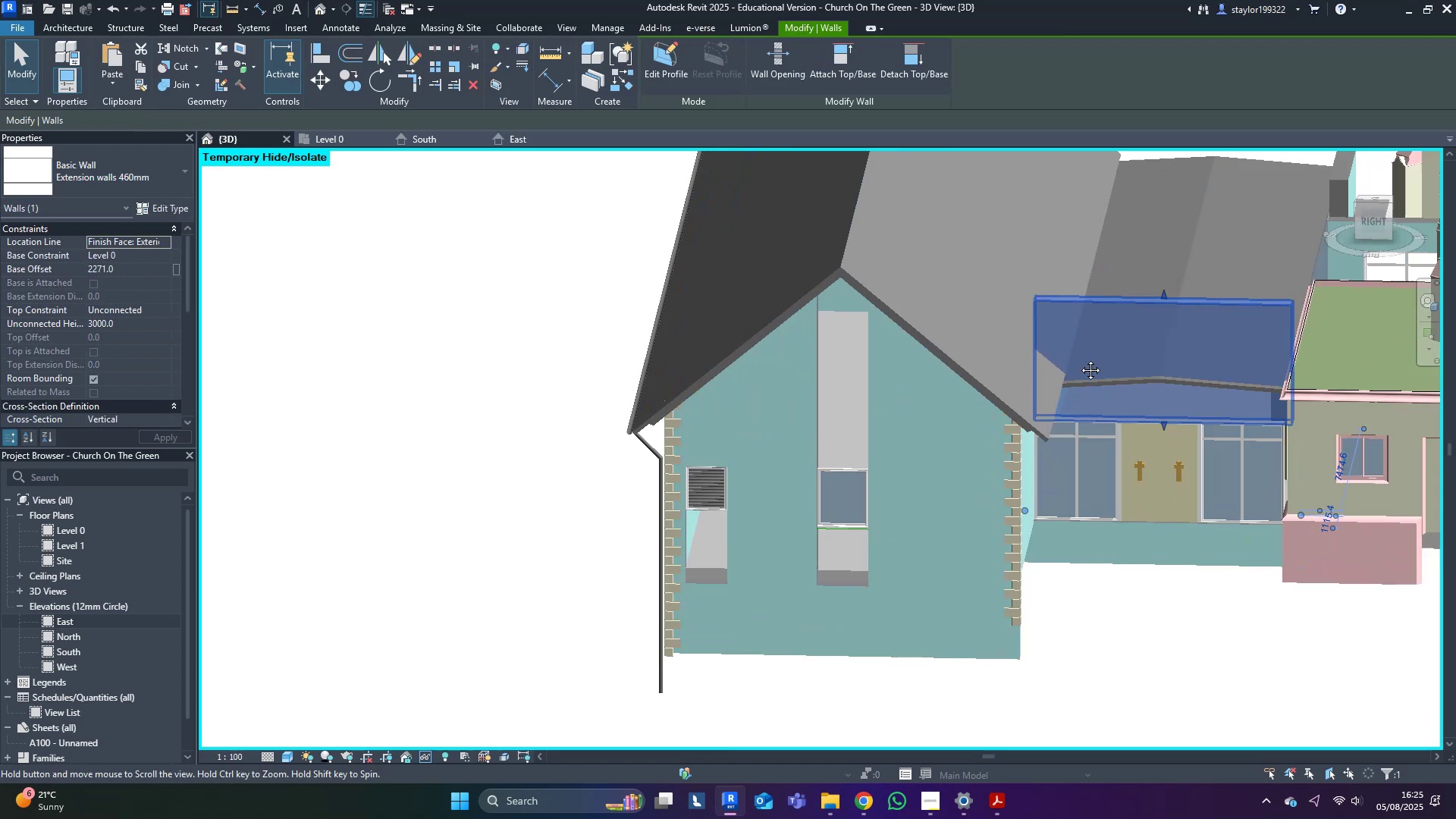 
key(Shift+ShiftLeft)
 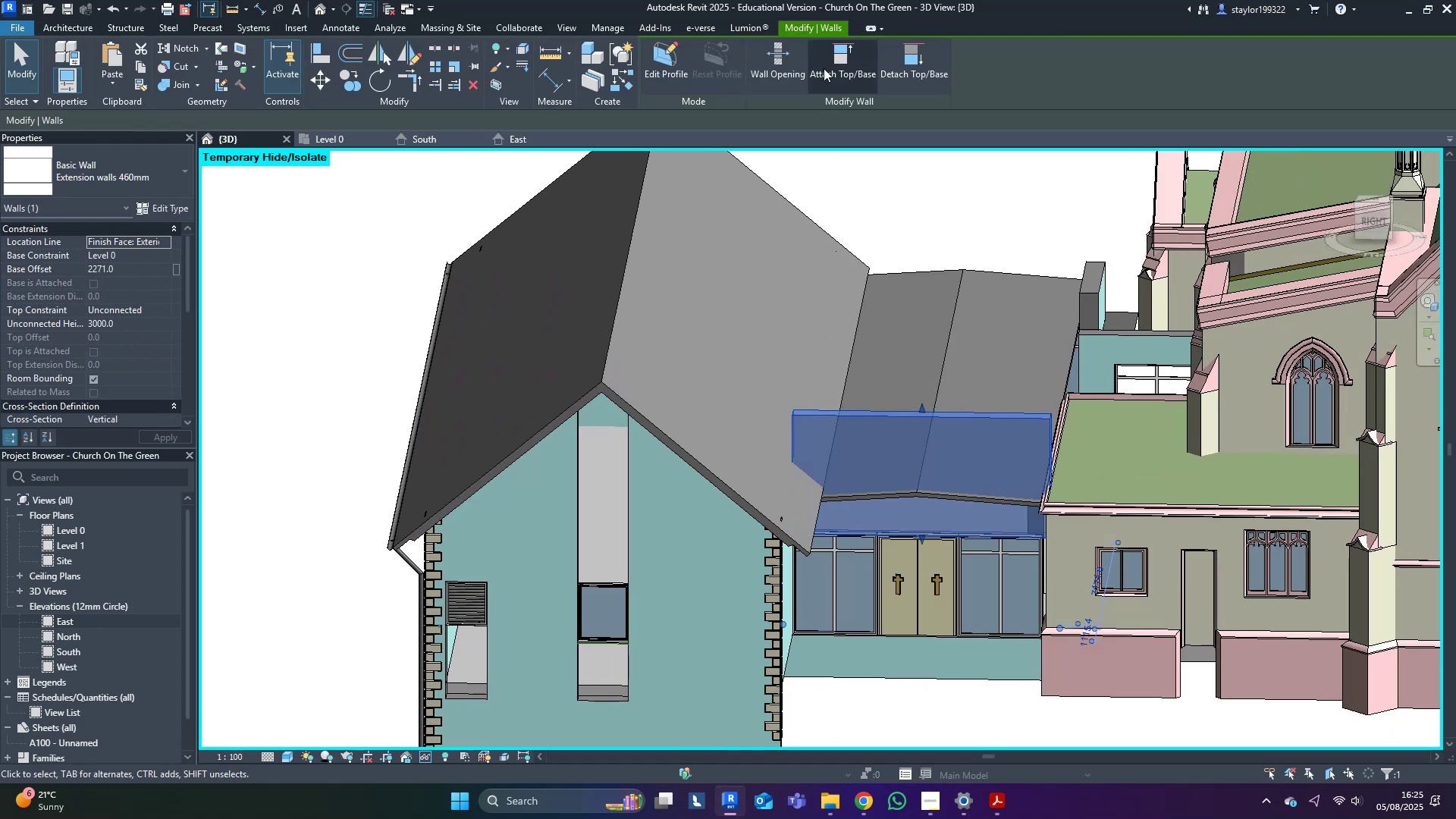 
left_click([835, 54])
 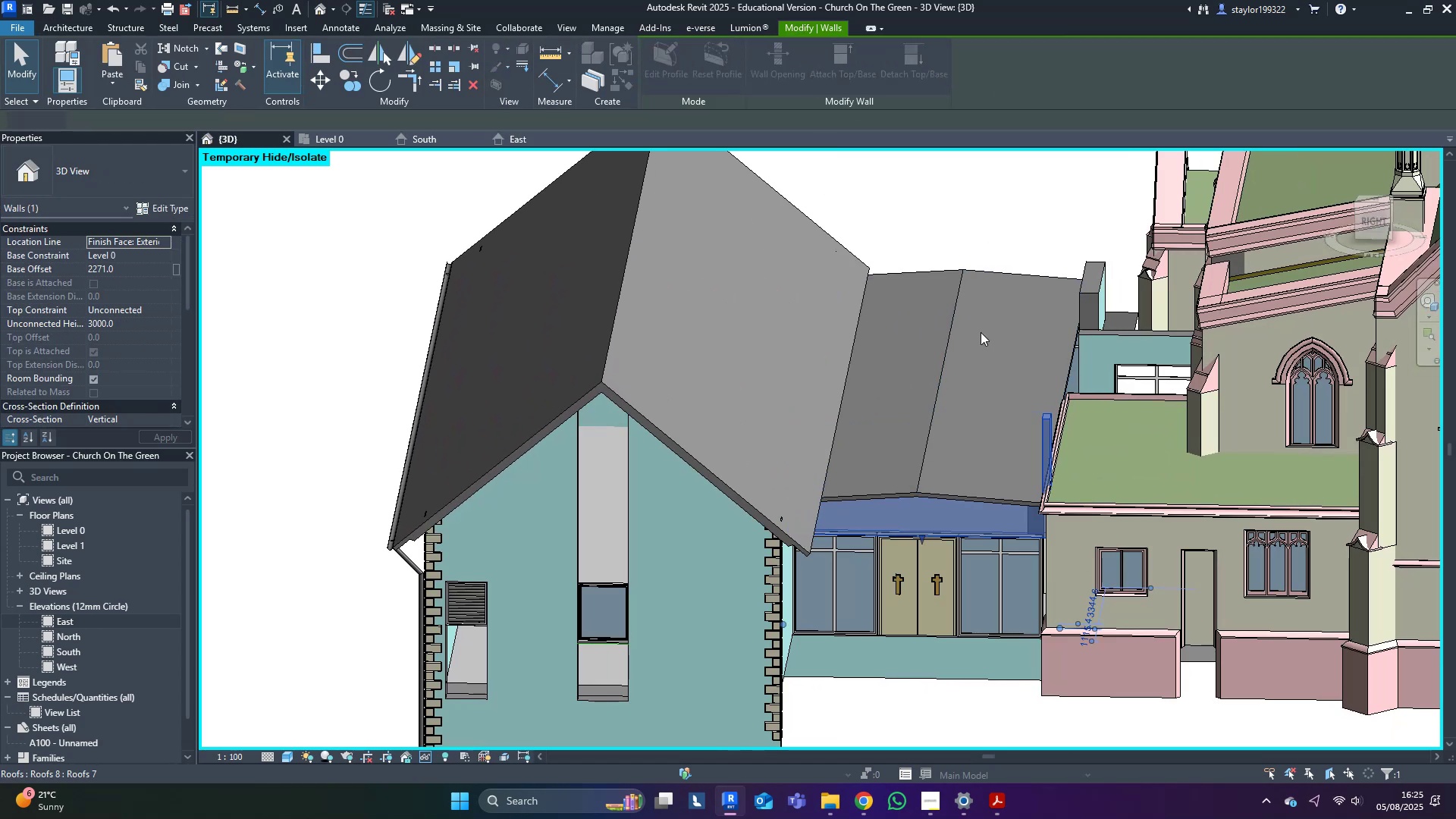 
double_click([1016, 183])
 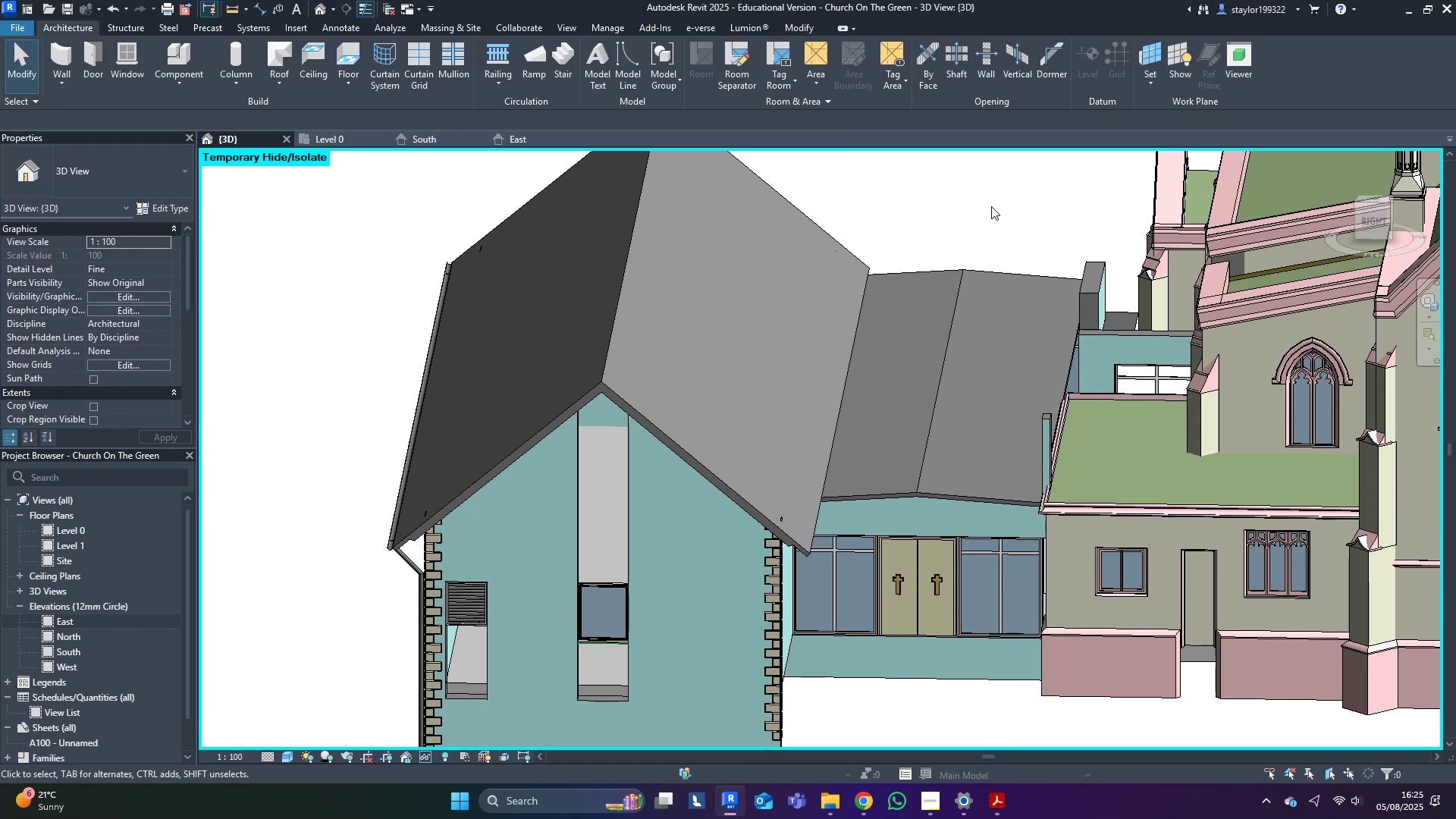 
scroll: coordinate [905, 391], scroll_direction: up, amount: 1.0
 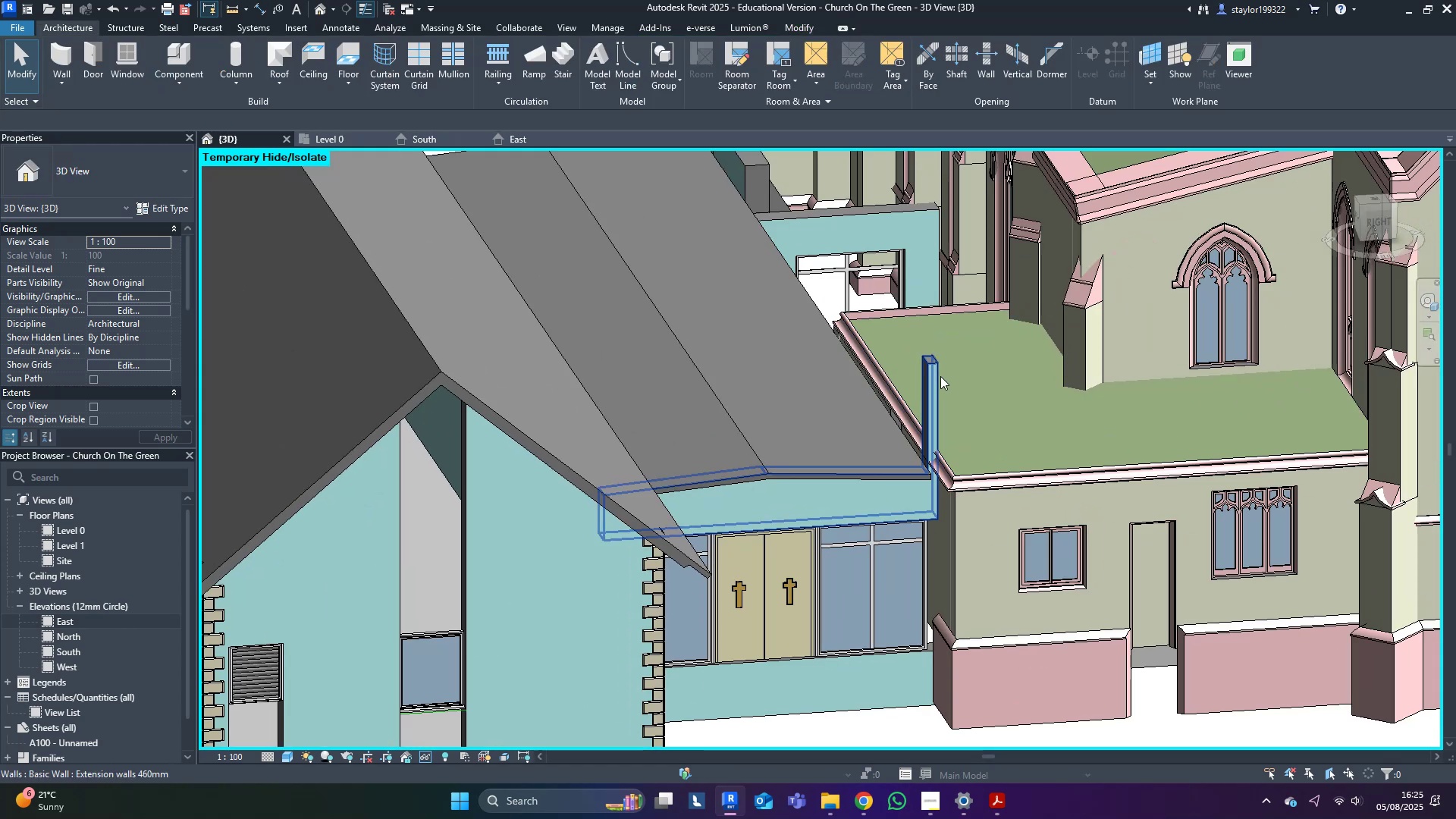 
type(al)
 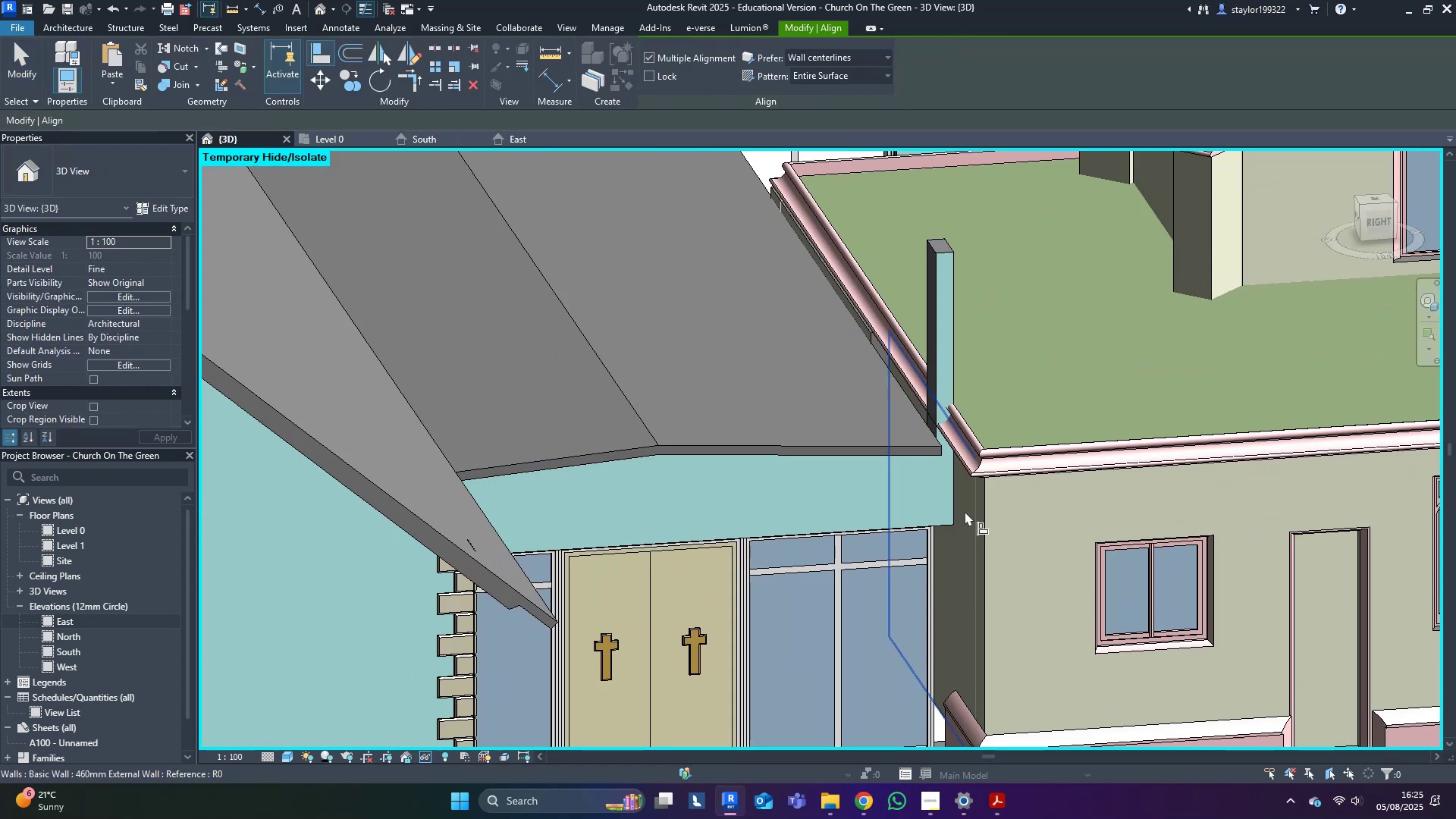 
scroll: coordinate [918, 512], scroll_direction: up, amount: 4.0
 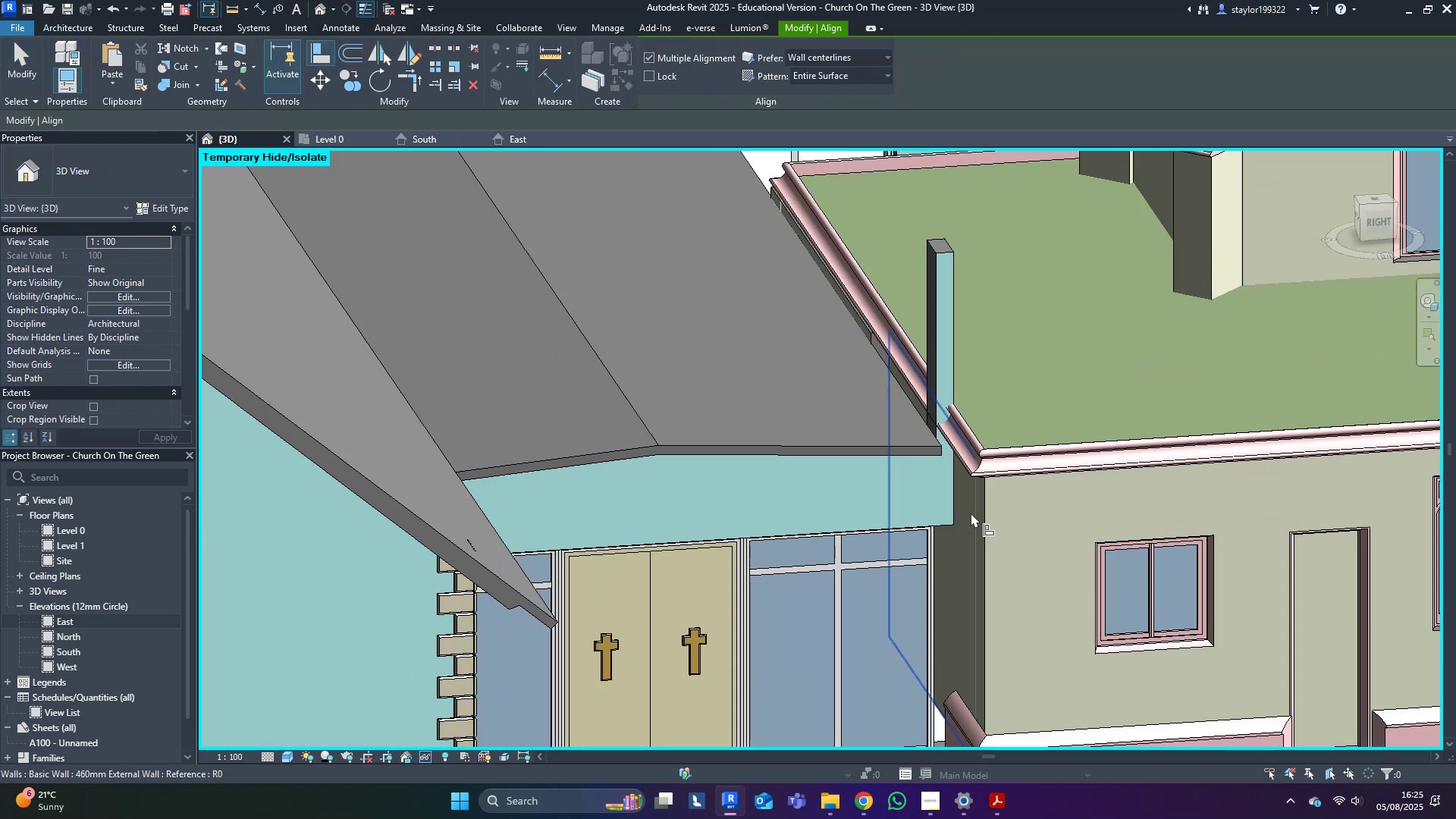 
left_click([962, 509])
 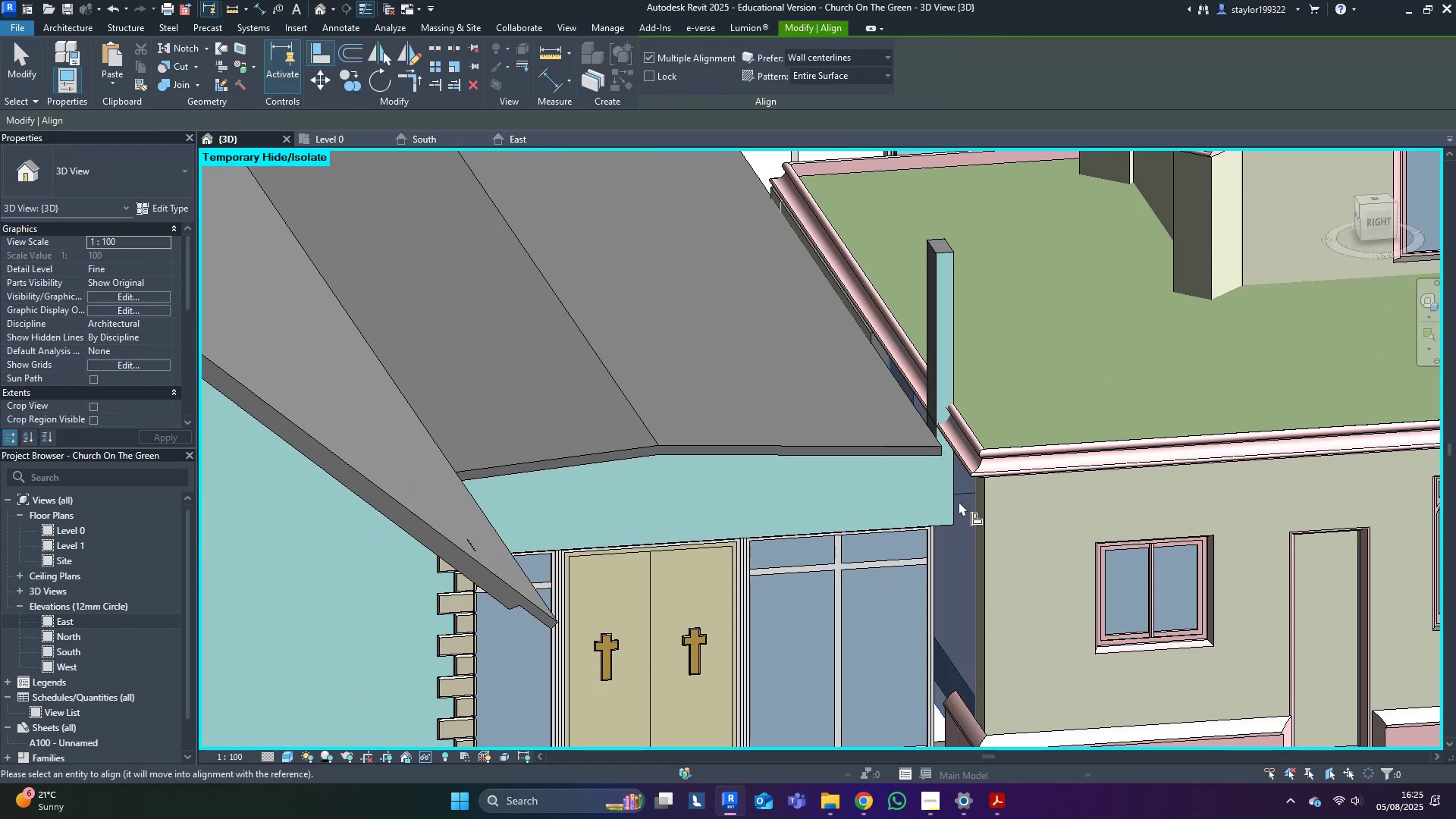 
scroll: coordinate [943, 479], scroll_direction: up, amount: 4.0
 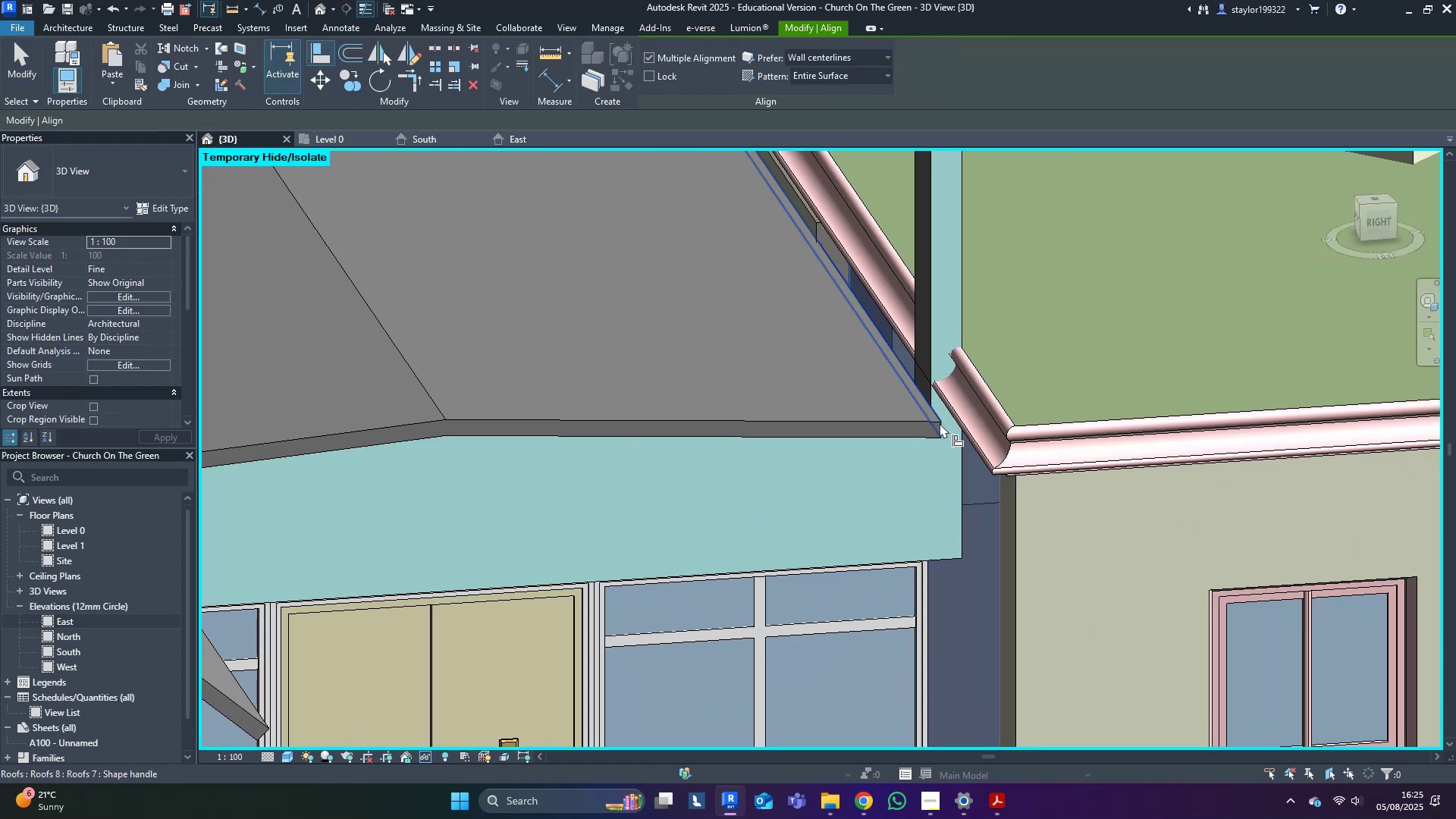 
left_click([940, 423])
 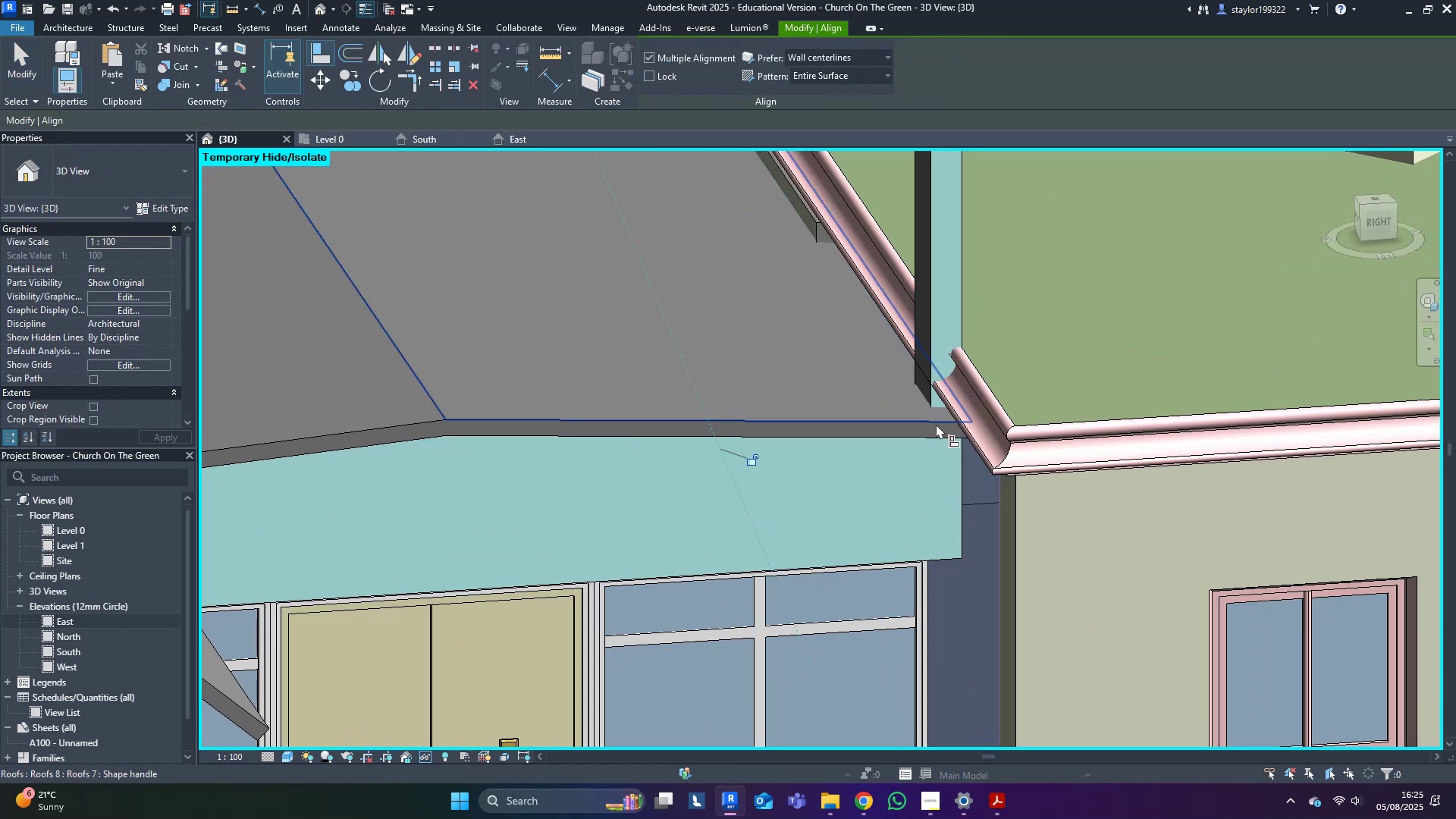 
key(Escape)
 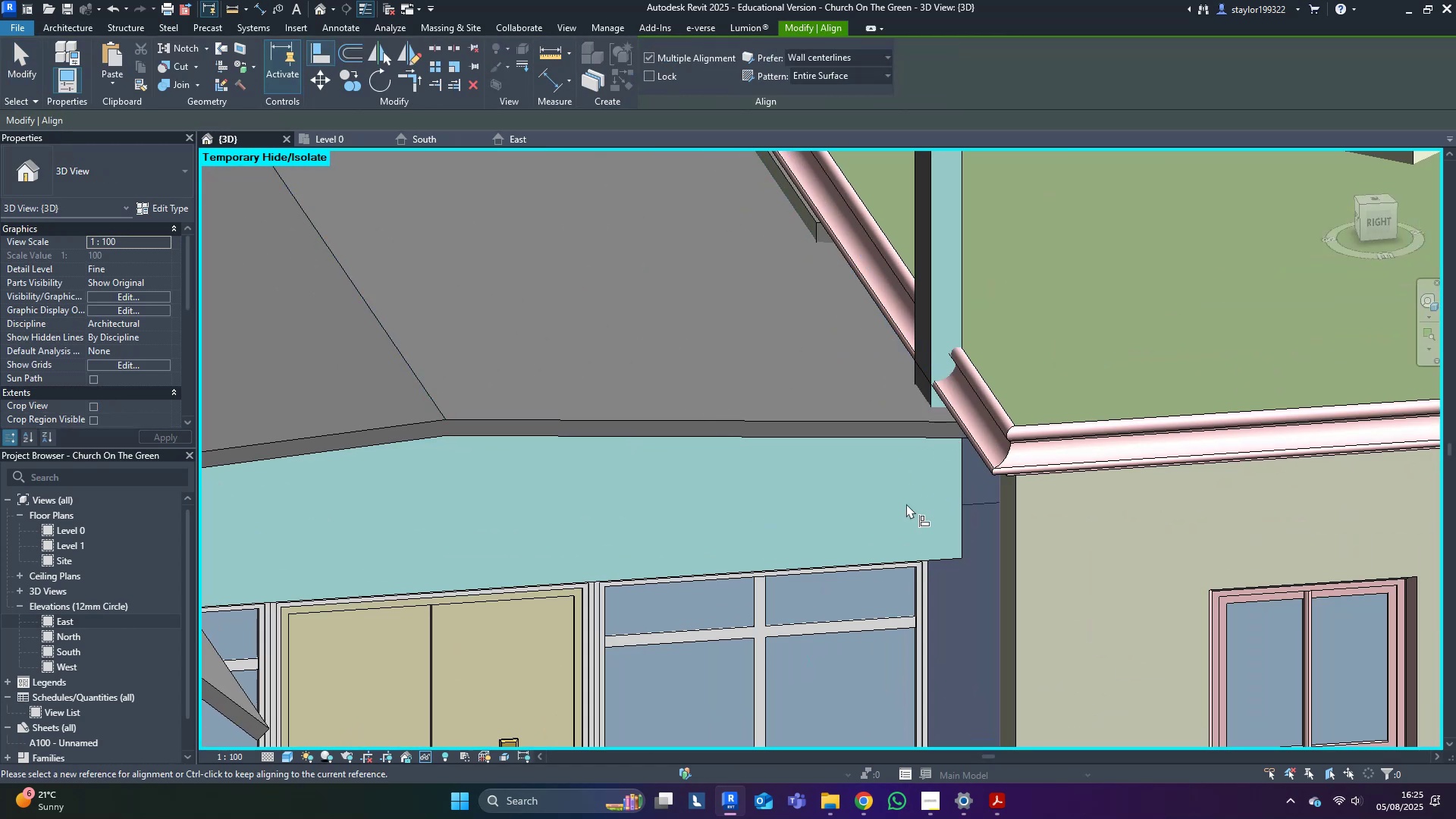 
key(Escape)
 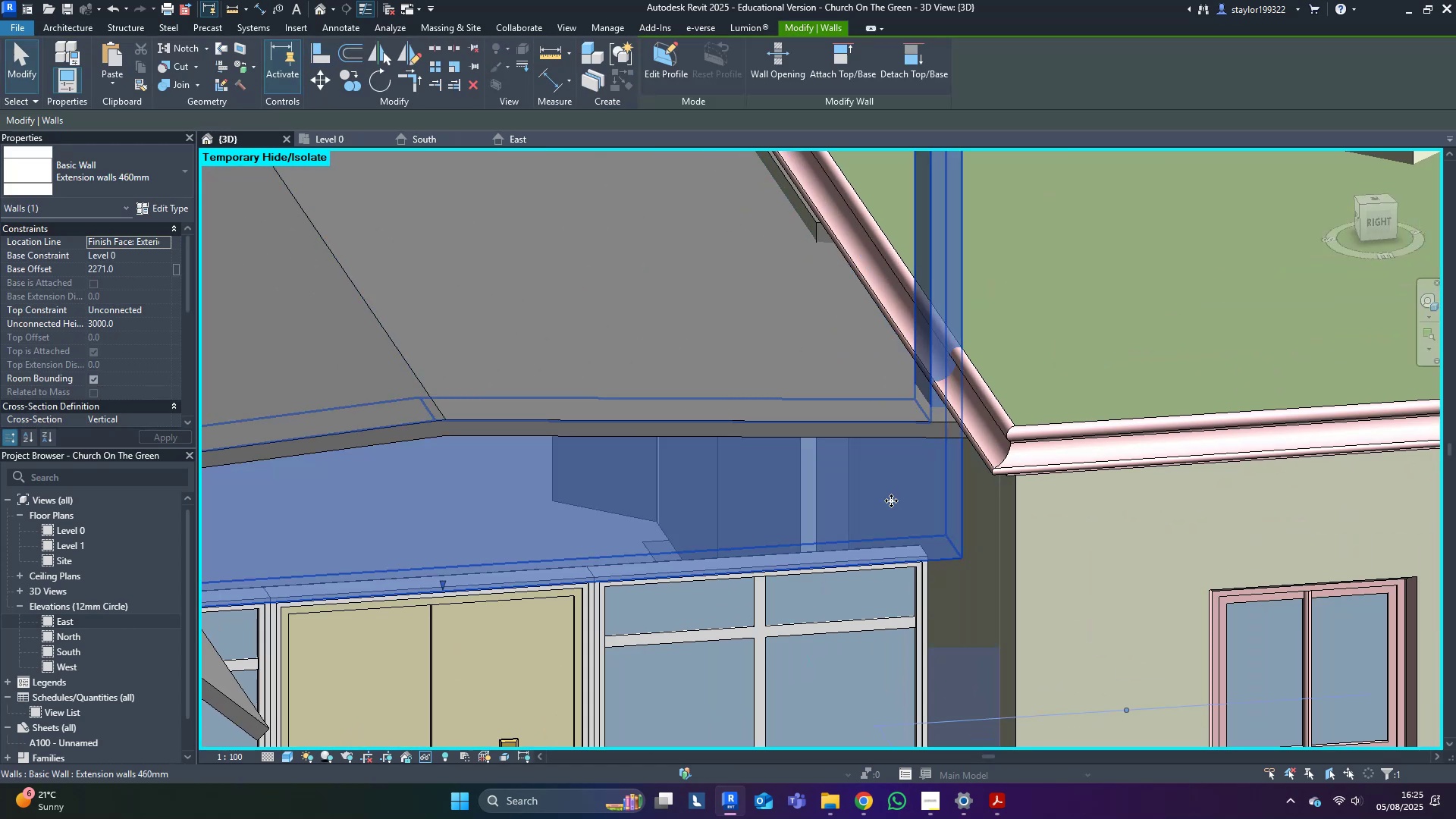 
scroll: coordinate [835, 497], scroll_direction: down, amount: 9.0
 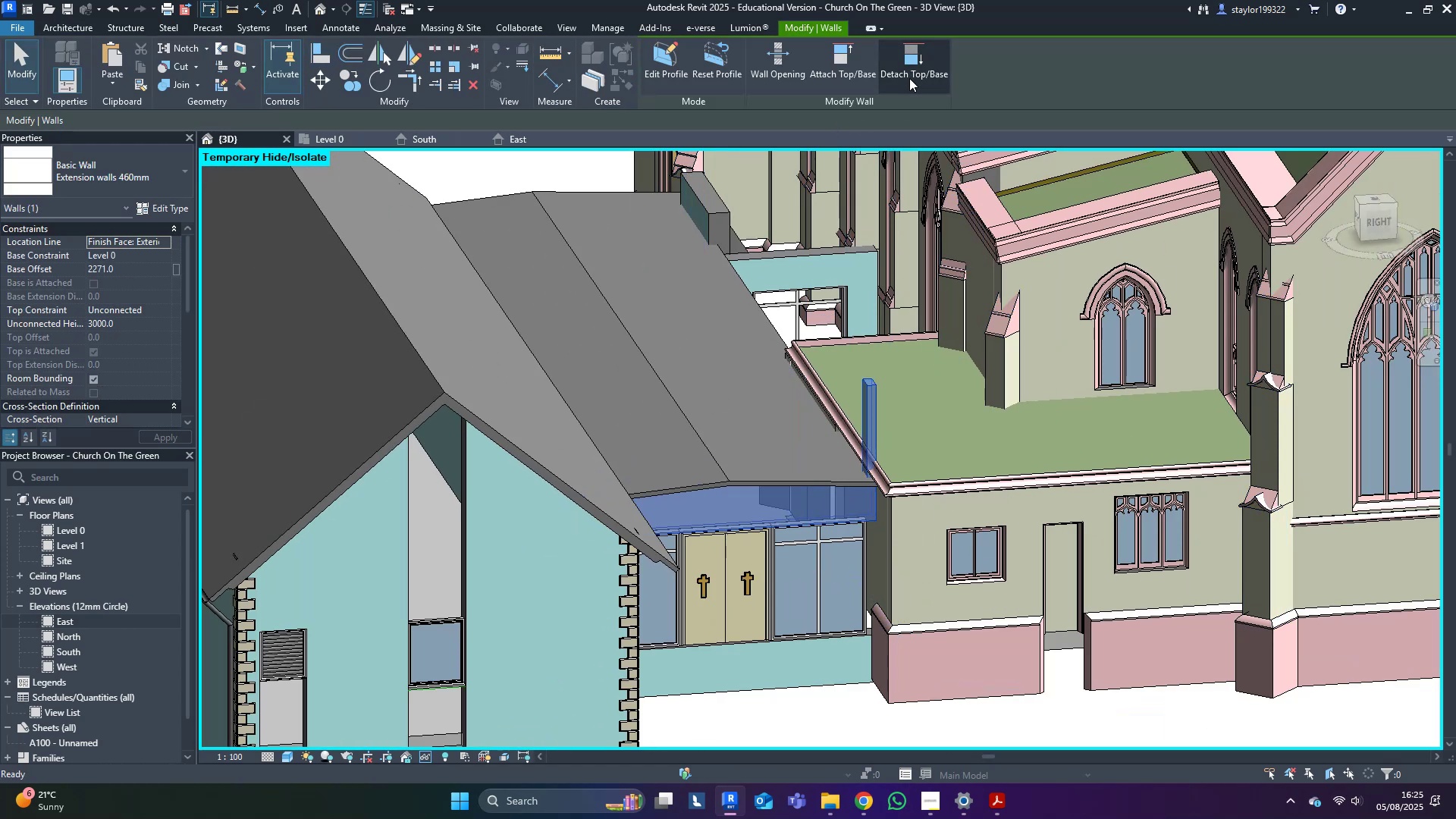 
double_click([688, 401])
 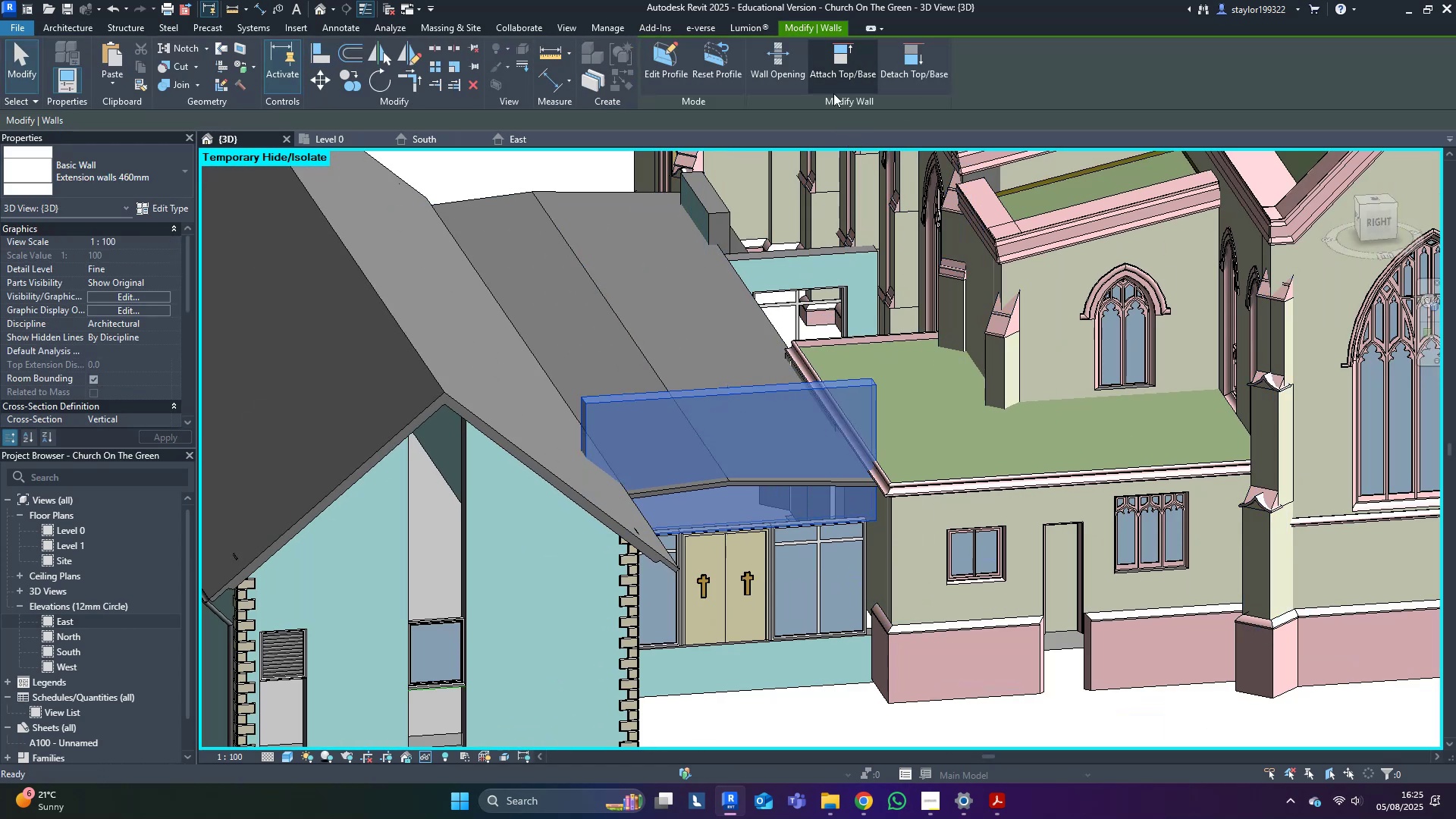 
double_click([670, 366])
 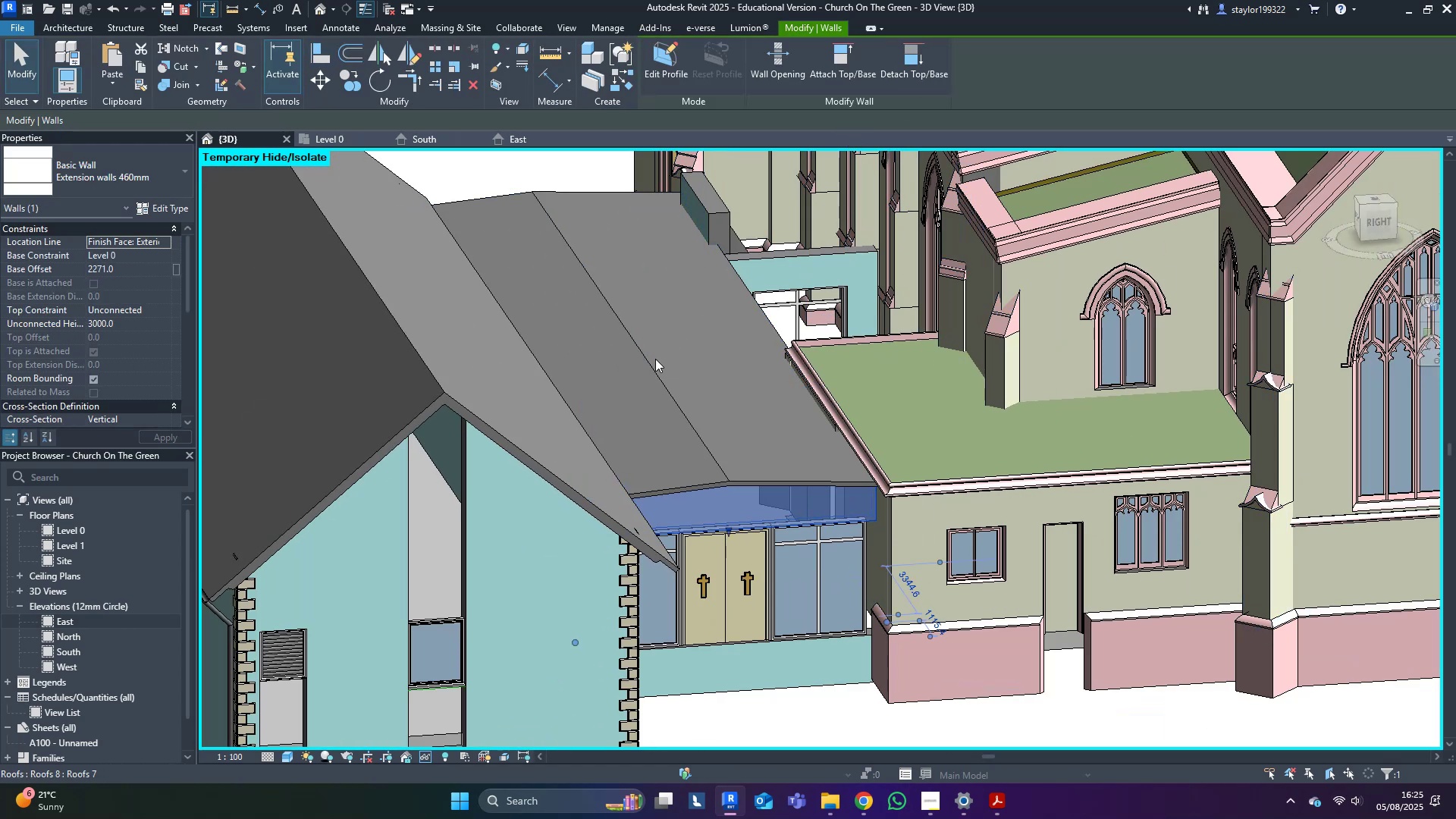 
scroll: coordinate [646, 358], scroll_direction: down, amount: 5.0
 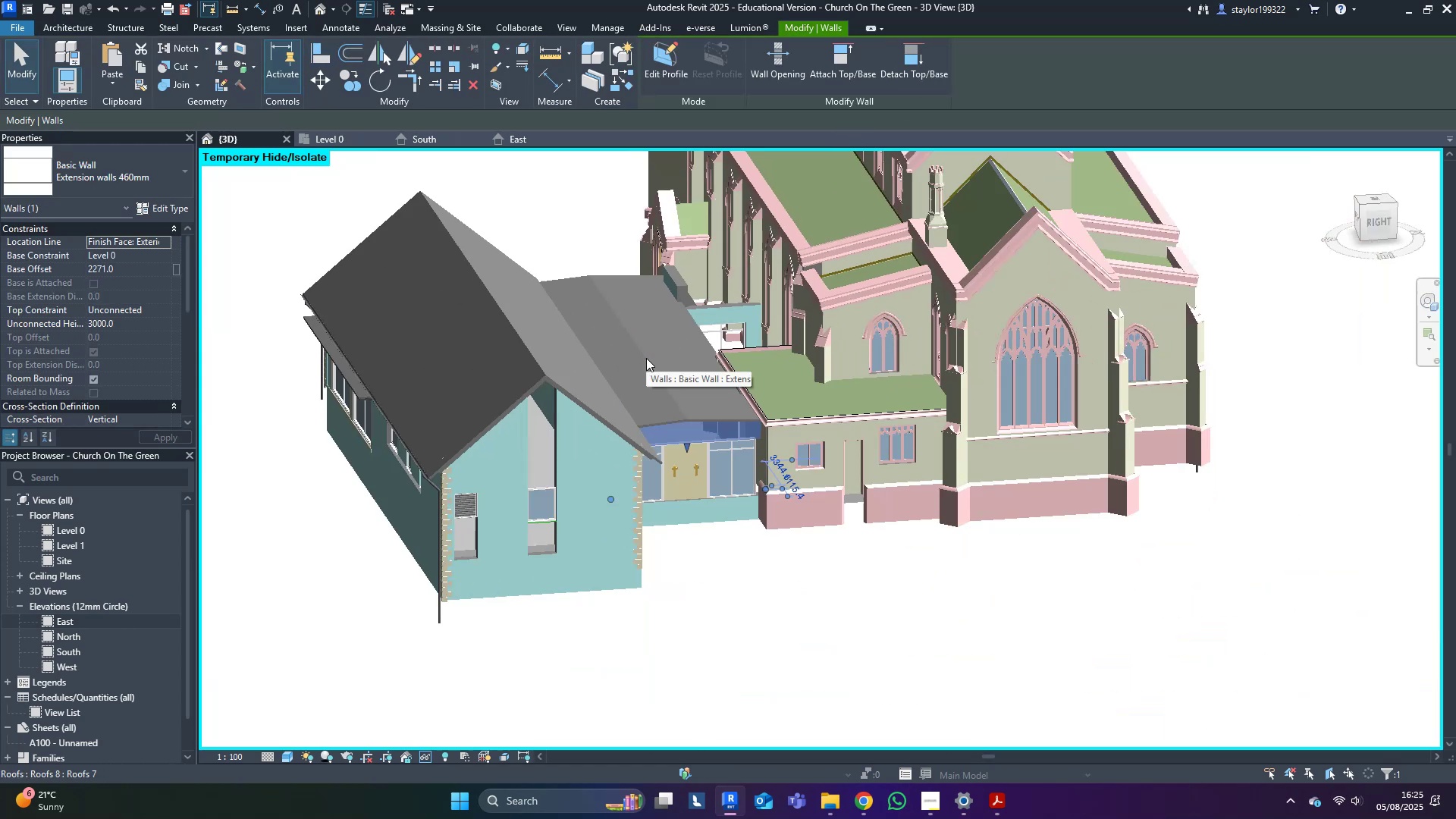 
hold_key(key=ShiftLeft, duration=0.63)
 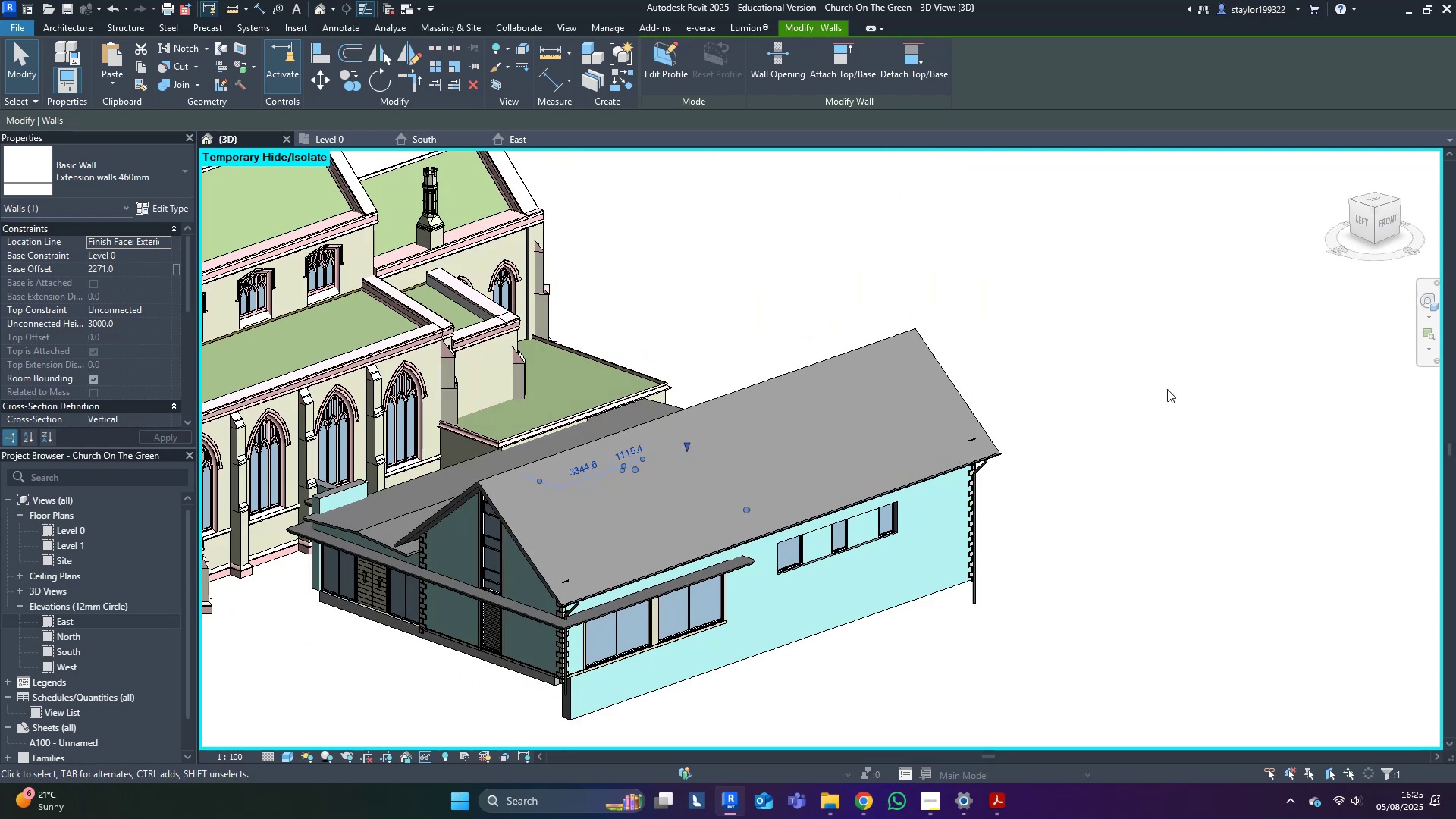 
left_click([1172, 383])
 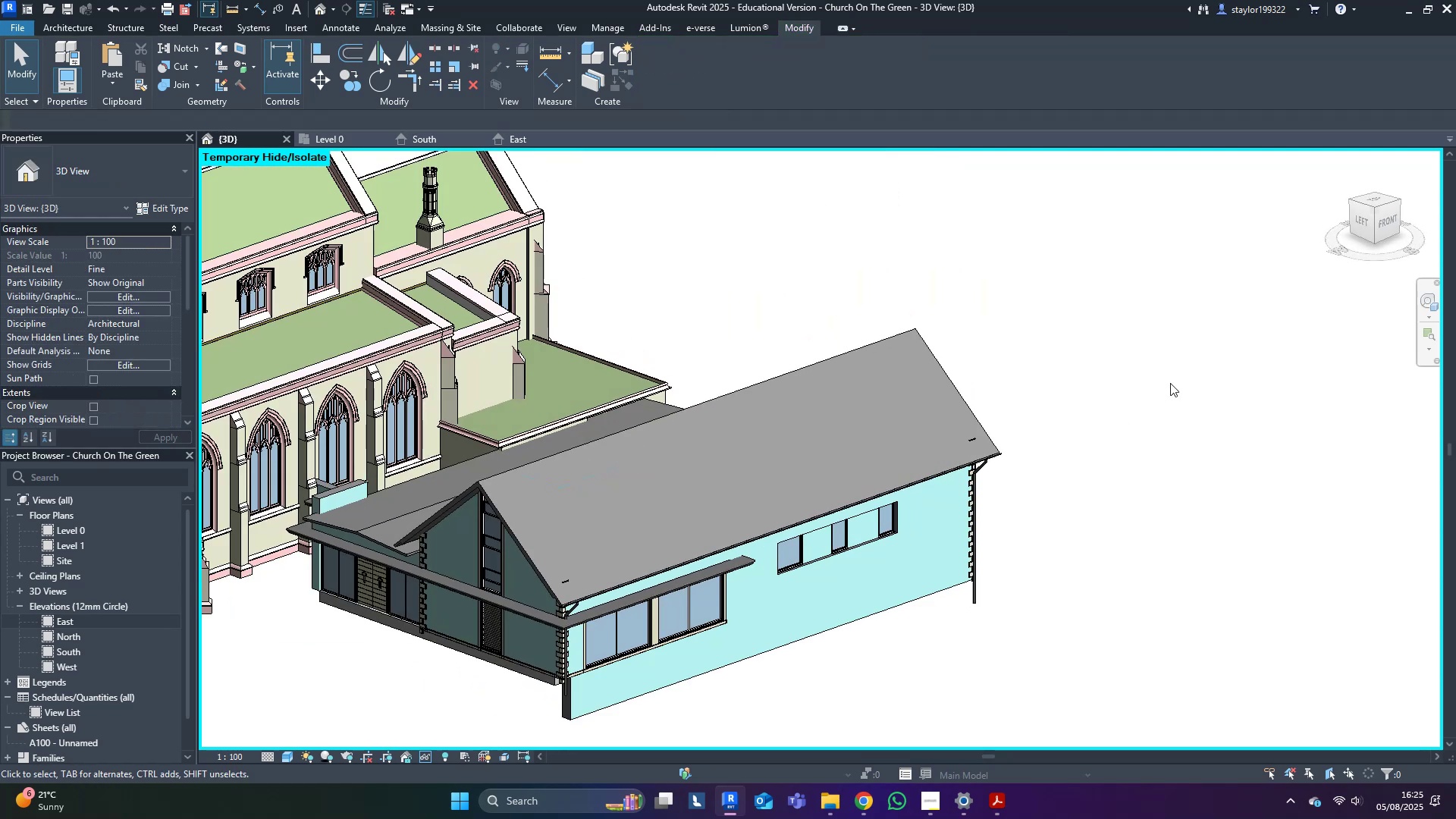 
hold_key(key=ShiftLeft, duration=0.52)
 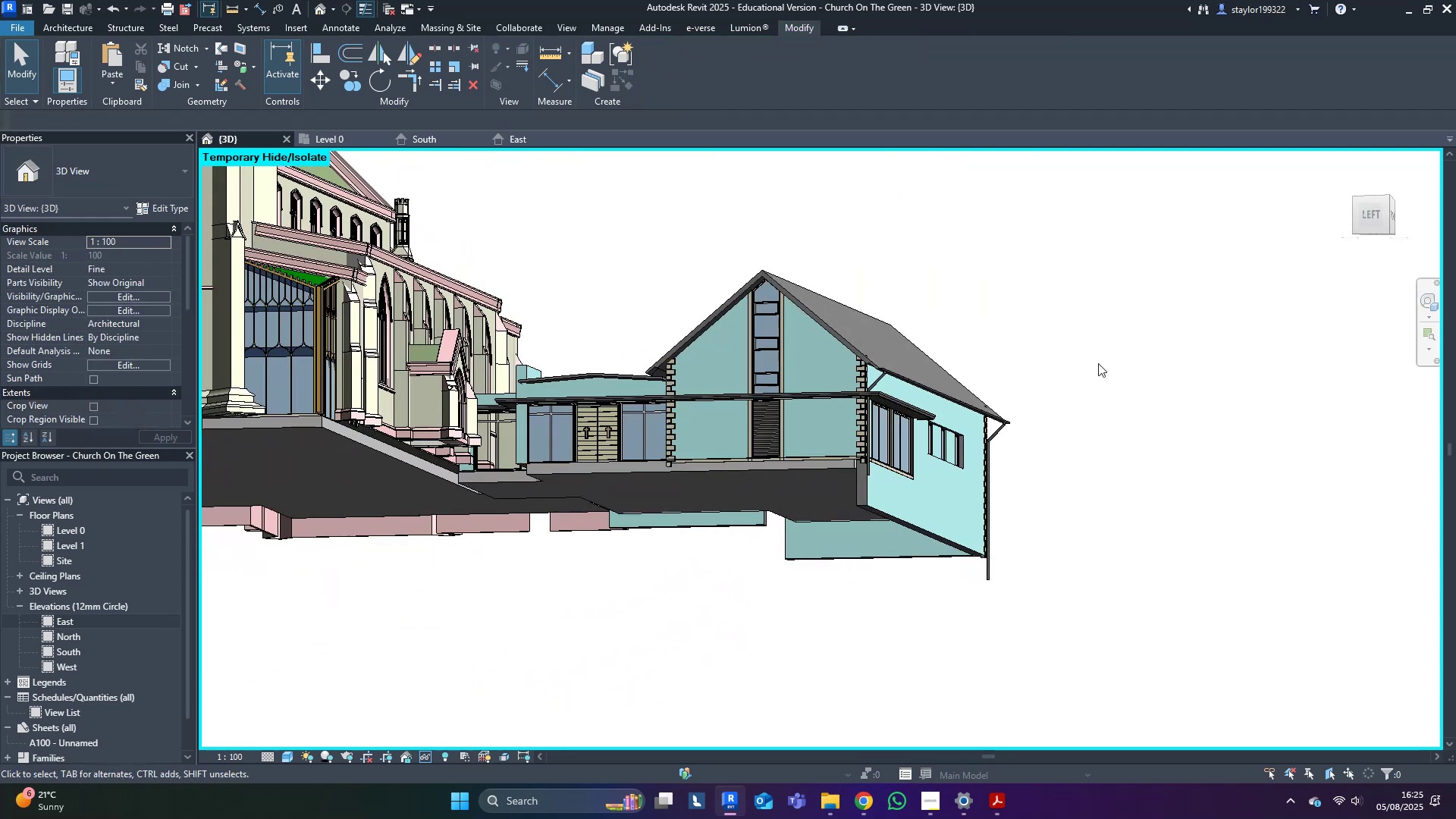 
scroll: coordinate [1062, 397], scroll_direction: down, amount: 1.0
 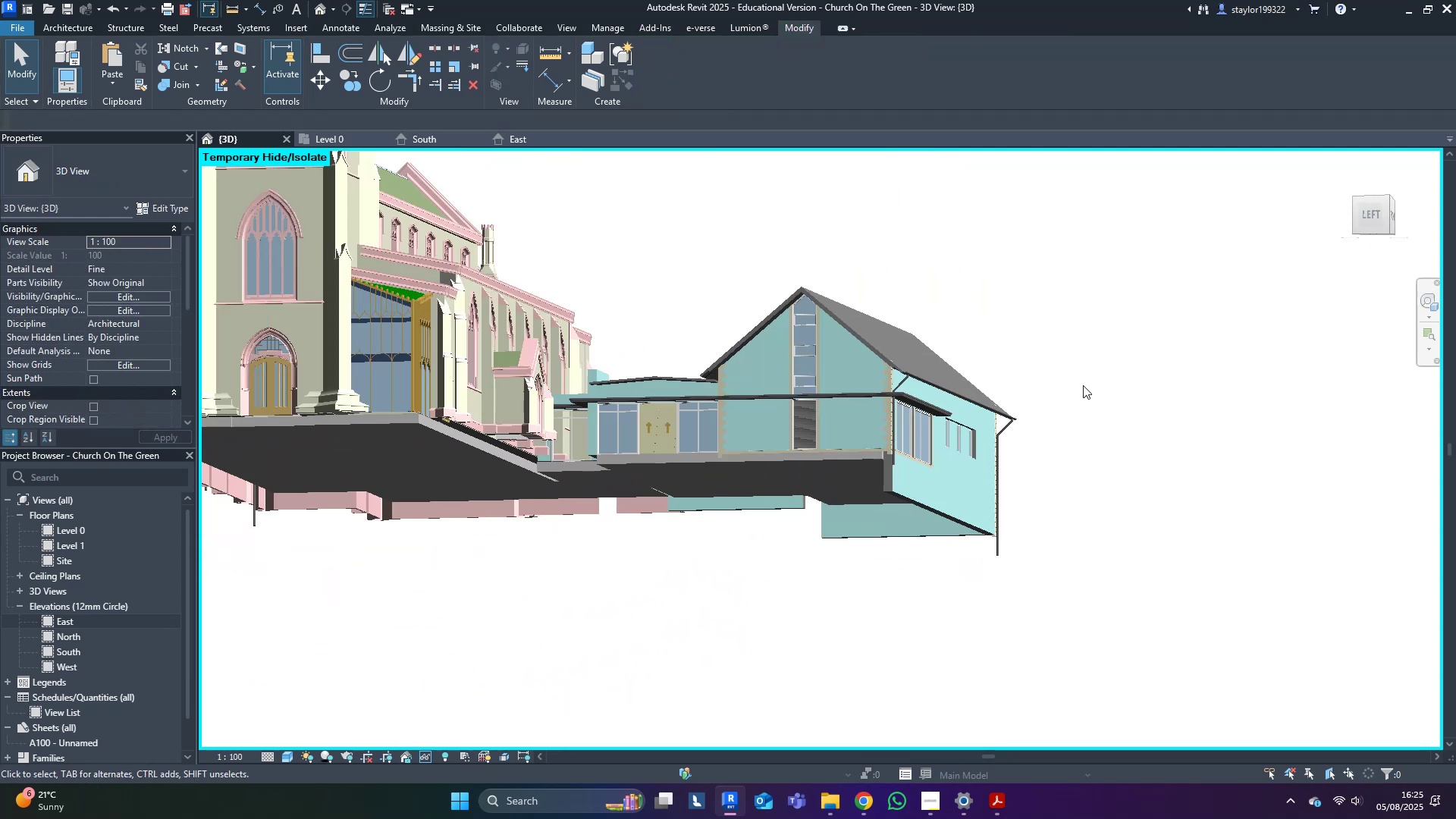 
hold_key(key=ShiftLeft, duration=1.5)
 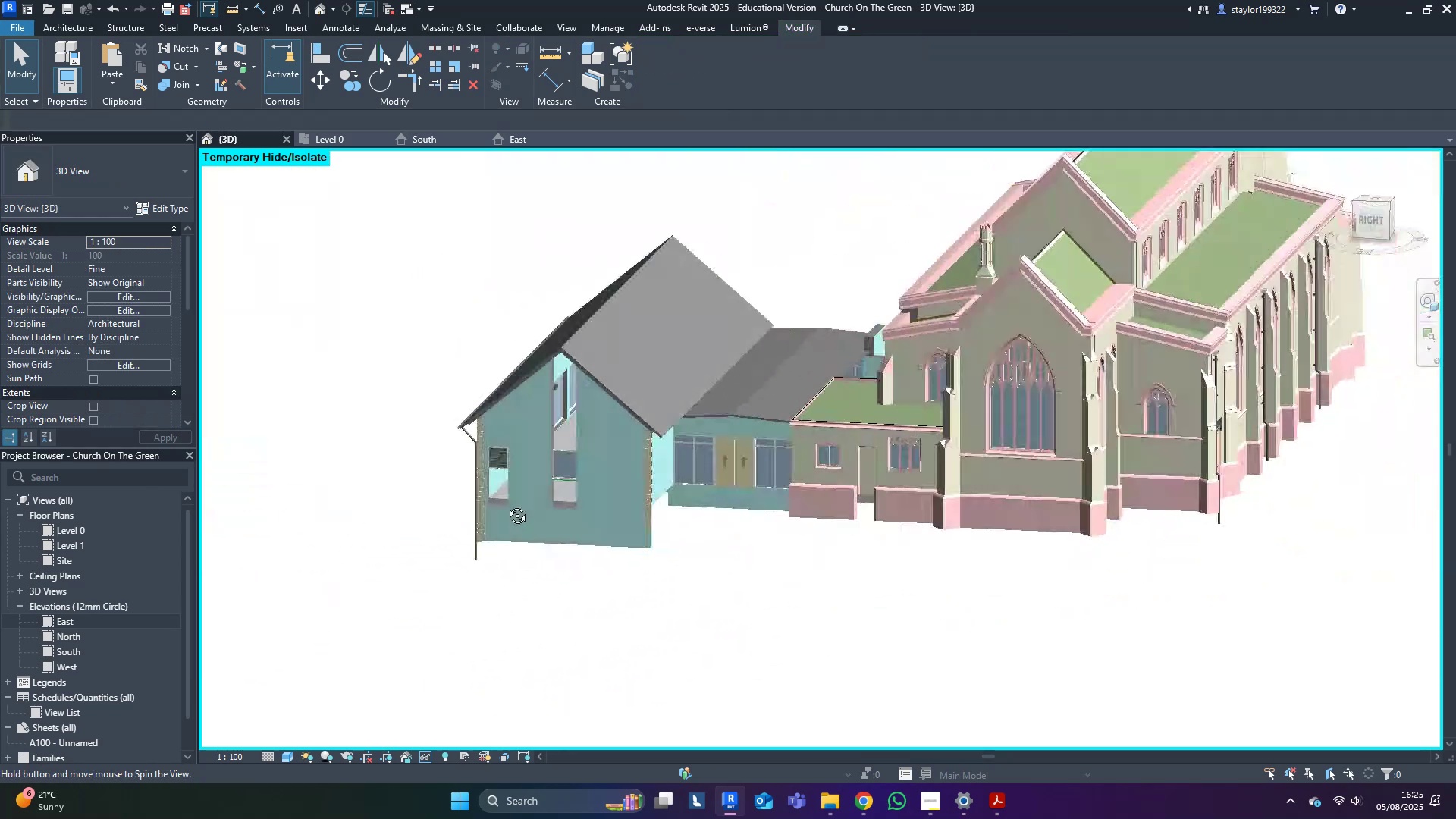 
hold_key(key=ShiftLeft, duration=0.83)
 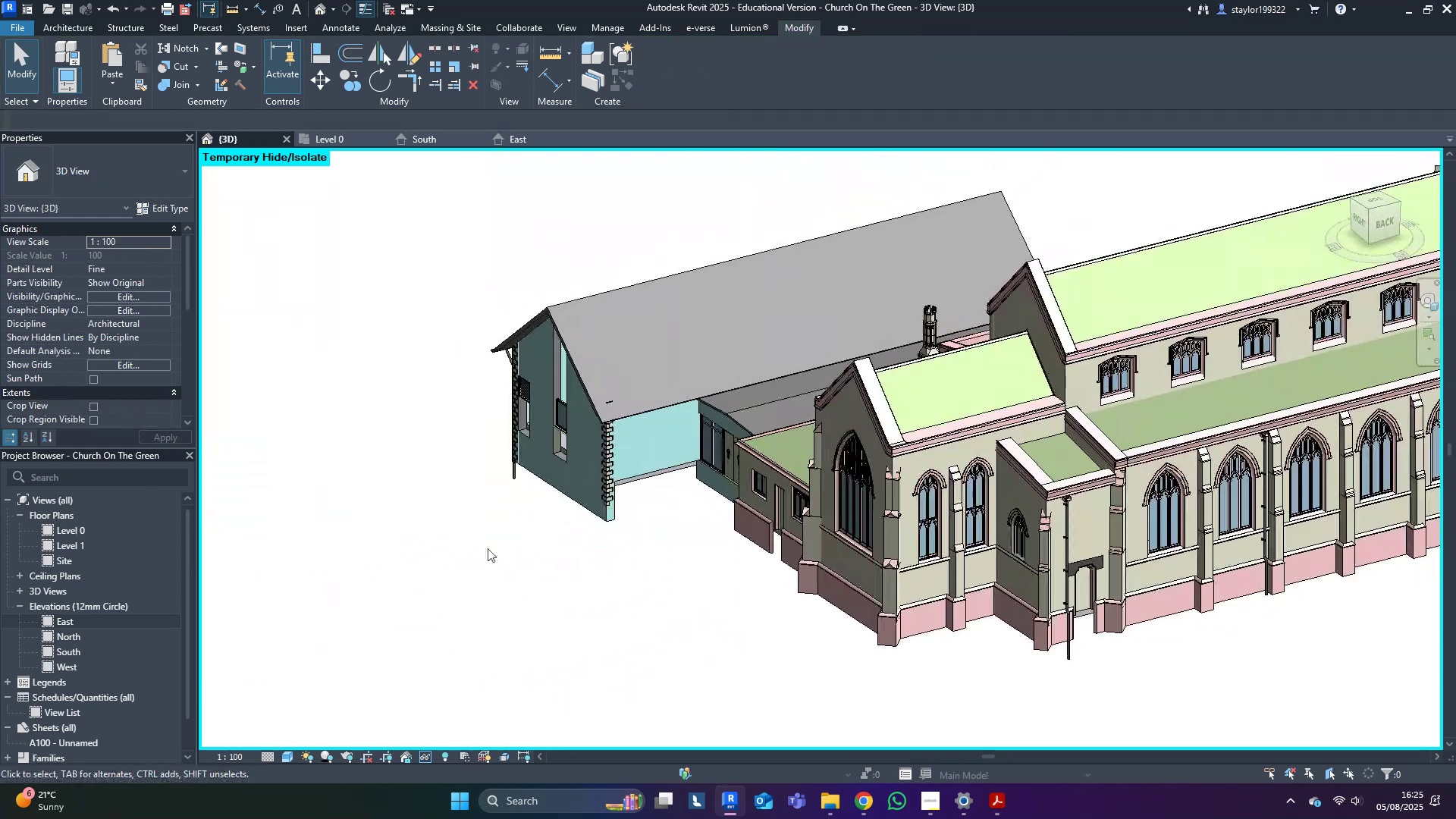 
key(Control+S)
 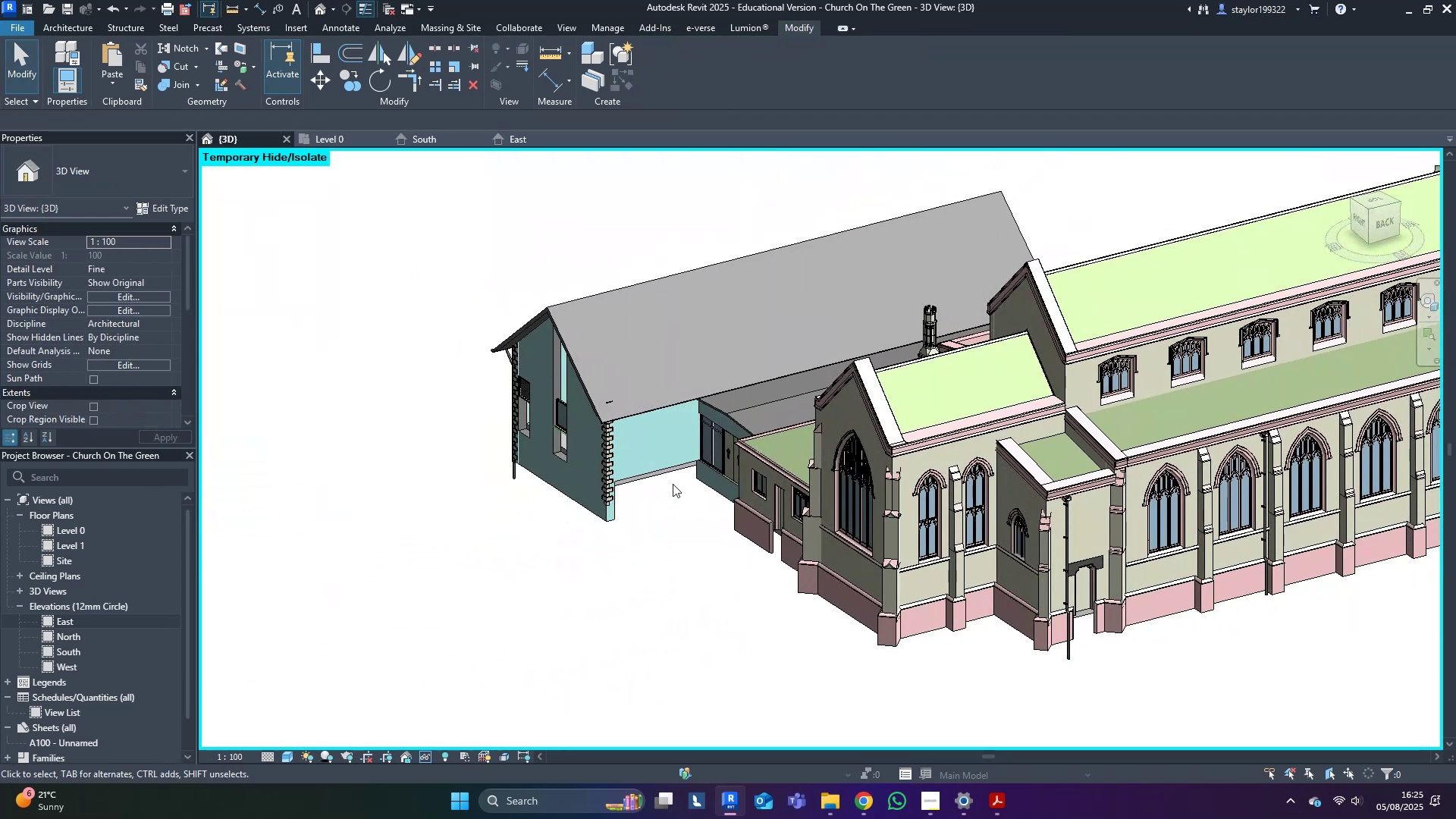 
wait(8.49)
 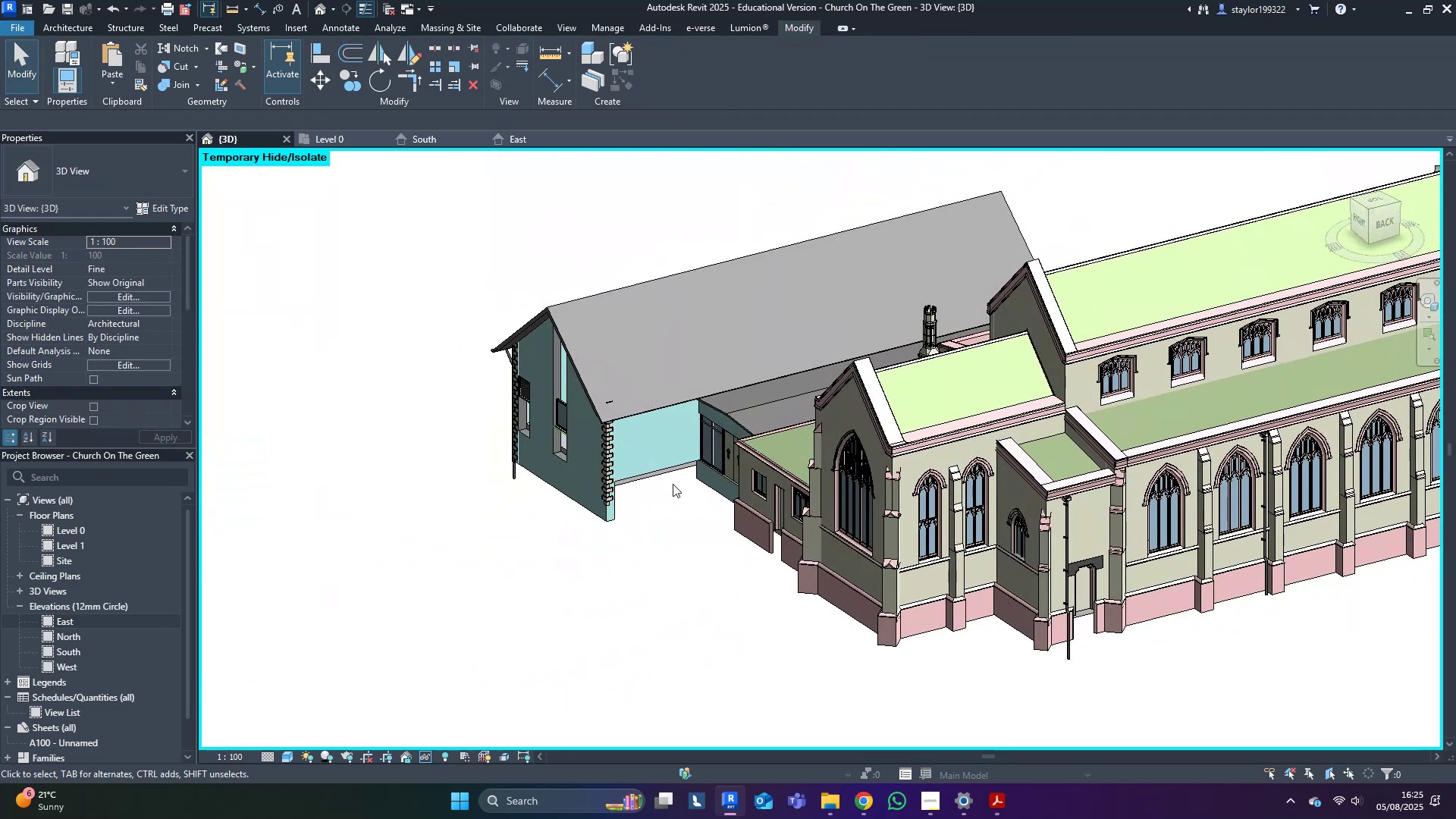 
scroll: coordinate [686, 468], scroll_direction: up, amount: 8.0
 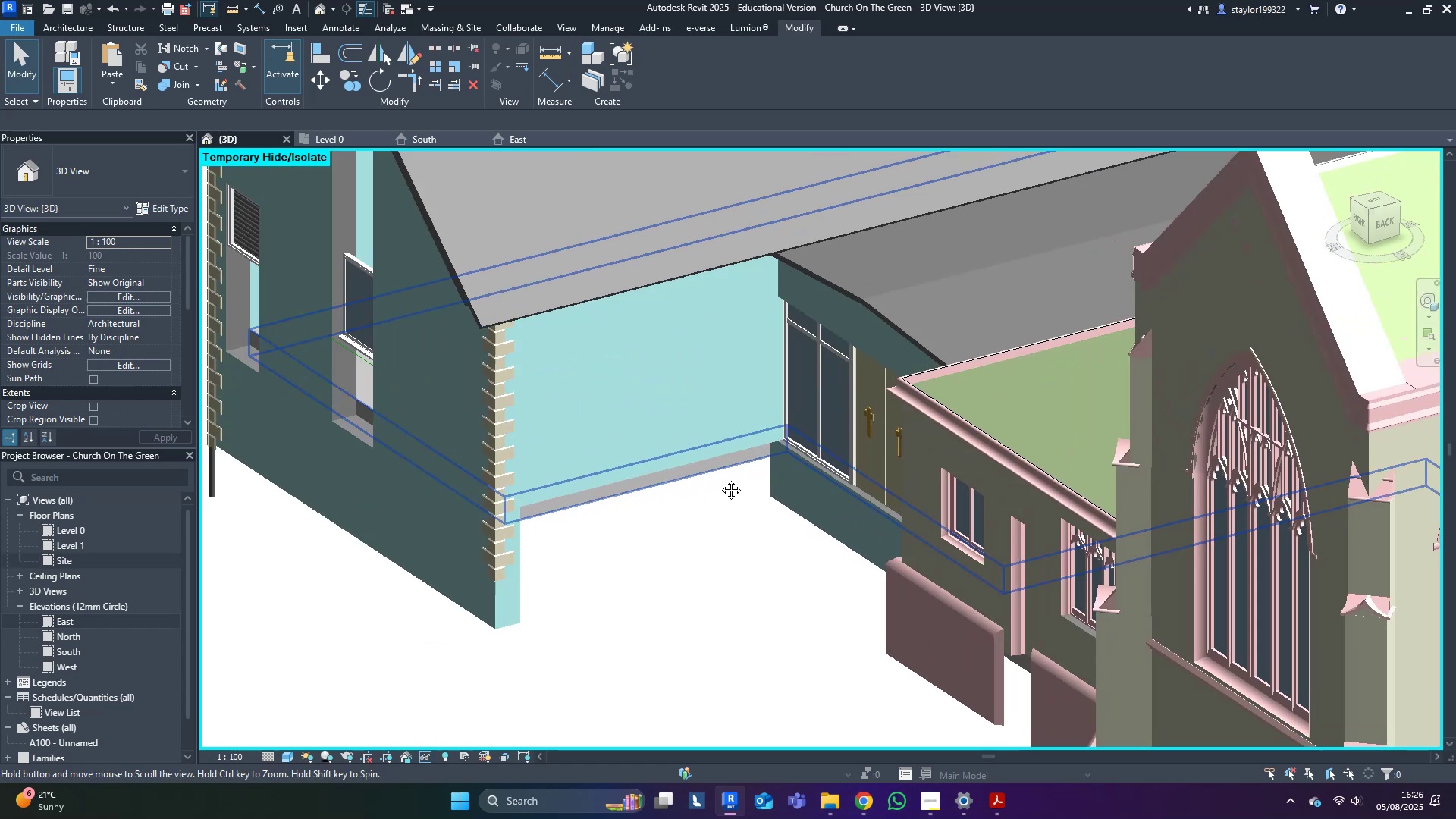 
scroll: coordinate [777, 510], scroll_direction: down, amount: 3.0
 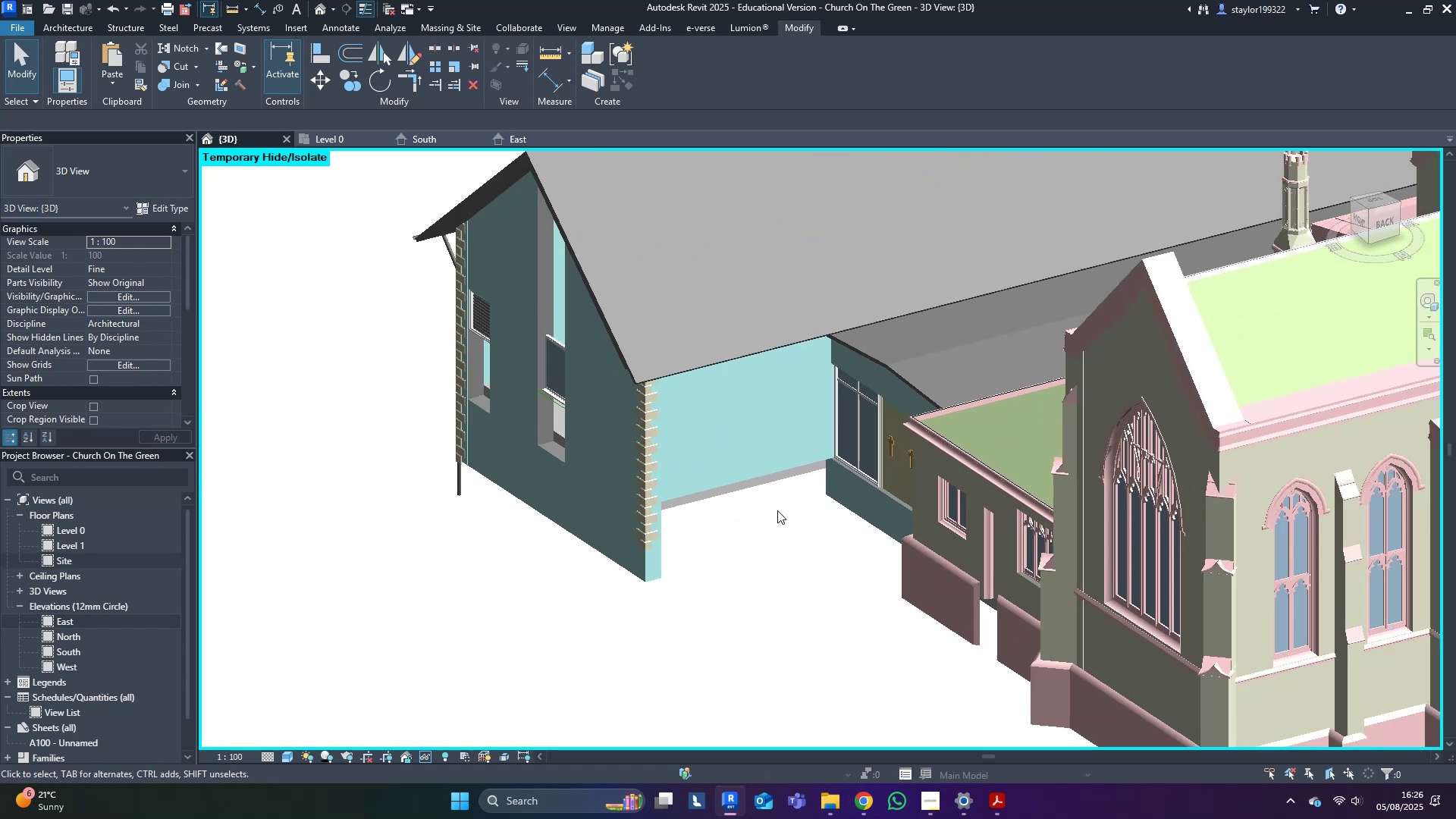 
hold_key(key=ShiftLeft, duration=0.57)
 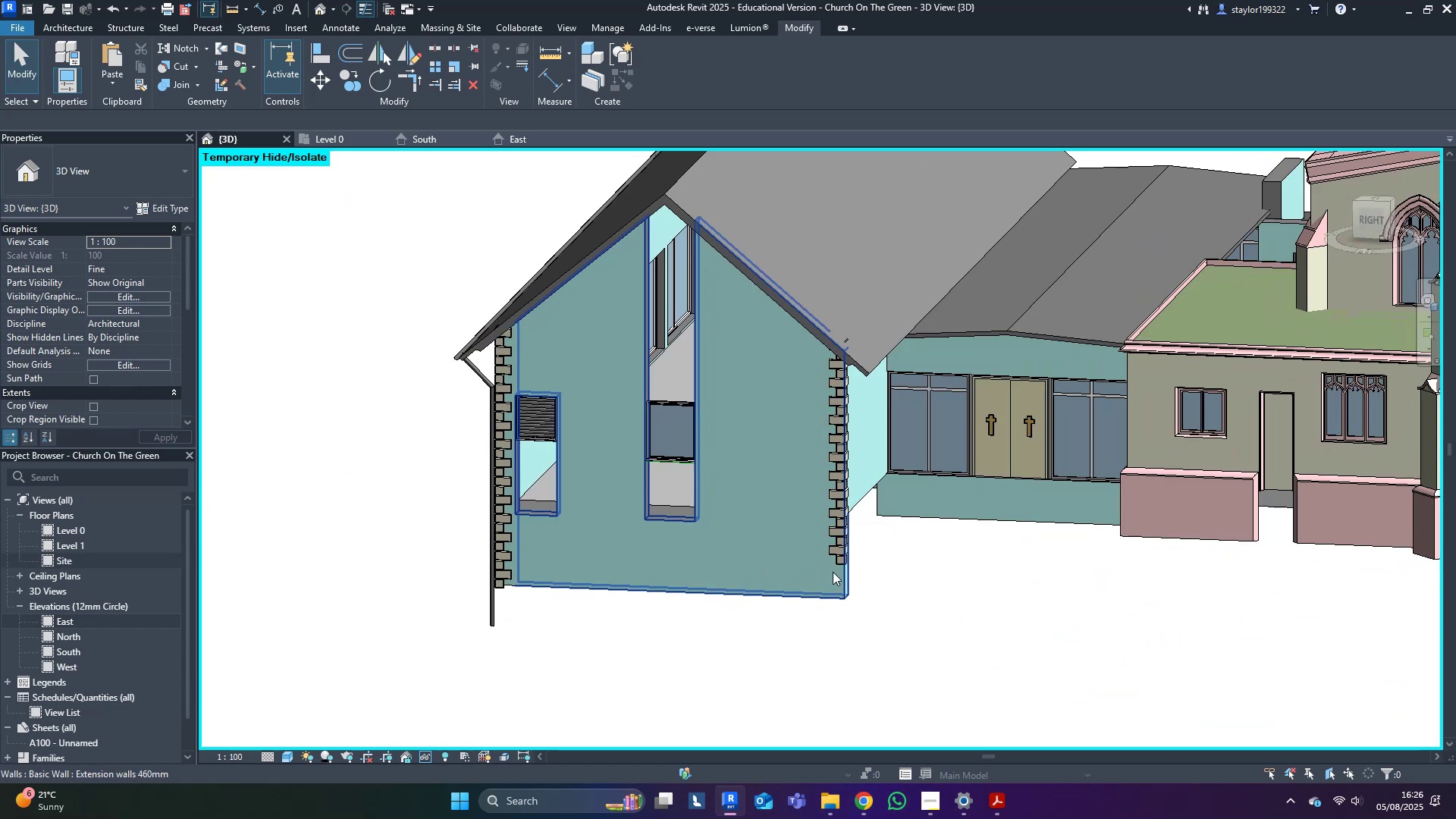 
type(hr)
 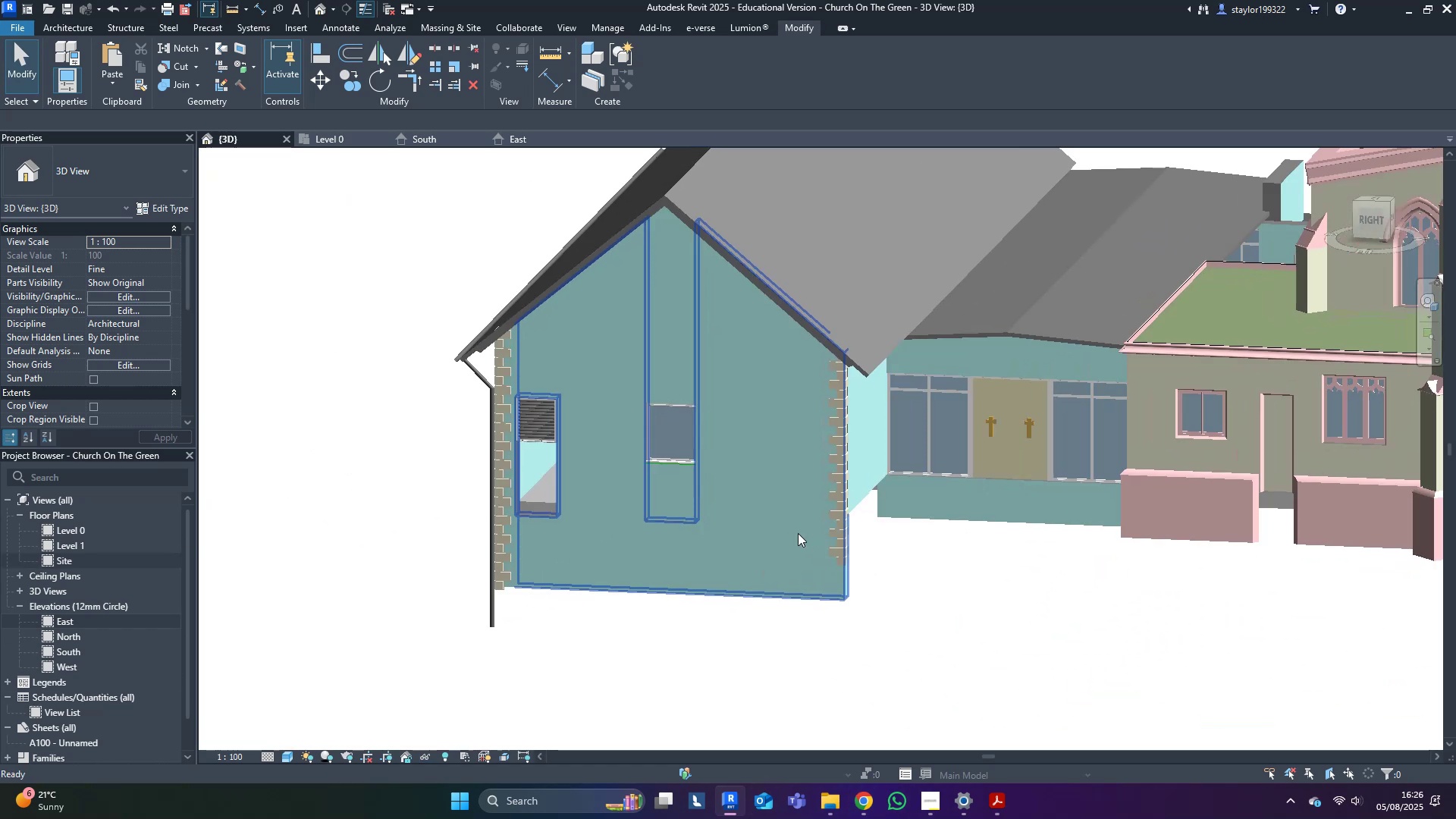 
hold_key(key=ShiftLeft, duration=0.41)
 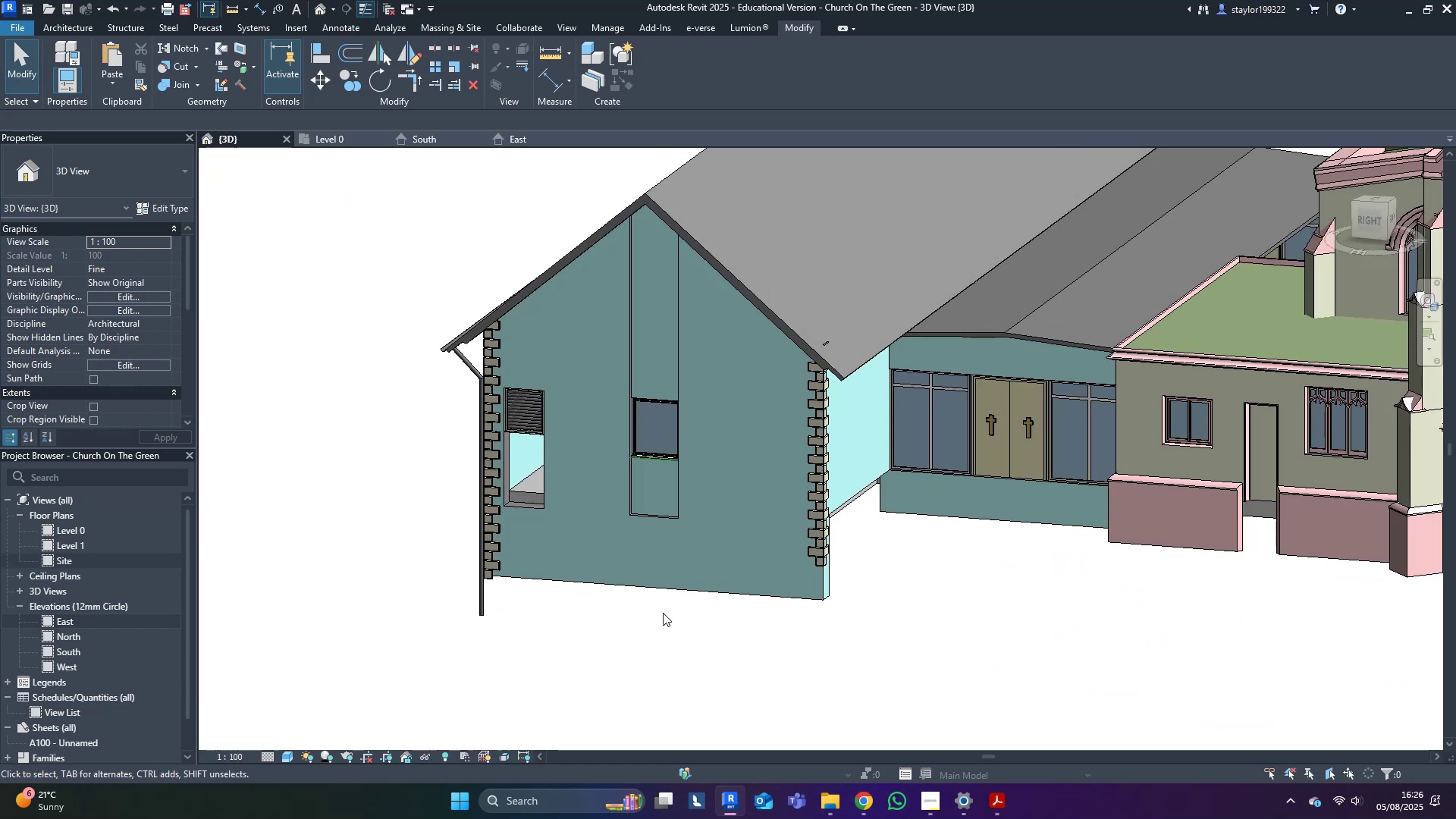 
scroll: coordinate [510, 529], scroll_direction: up, amount: 5.0
 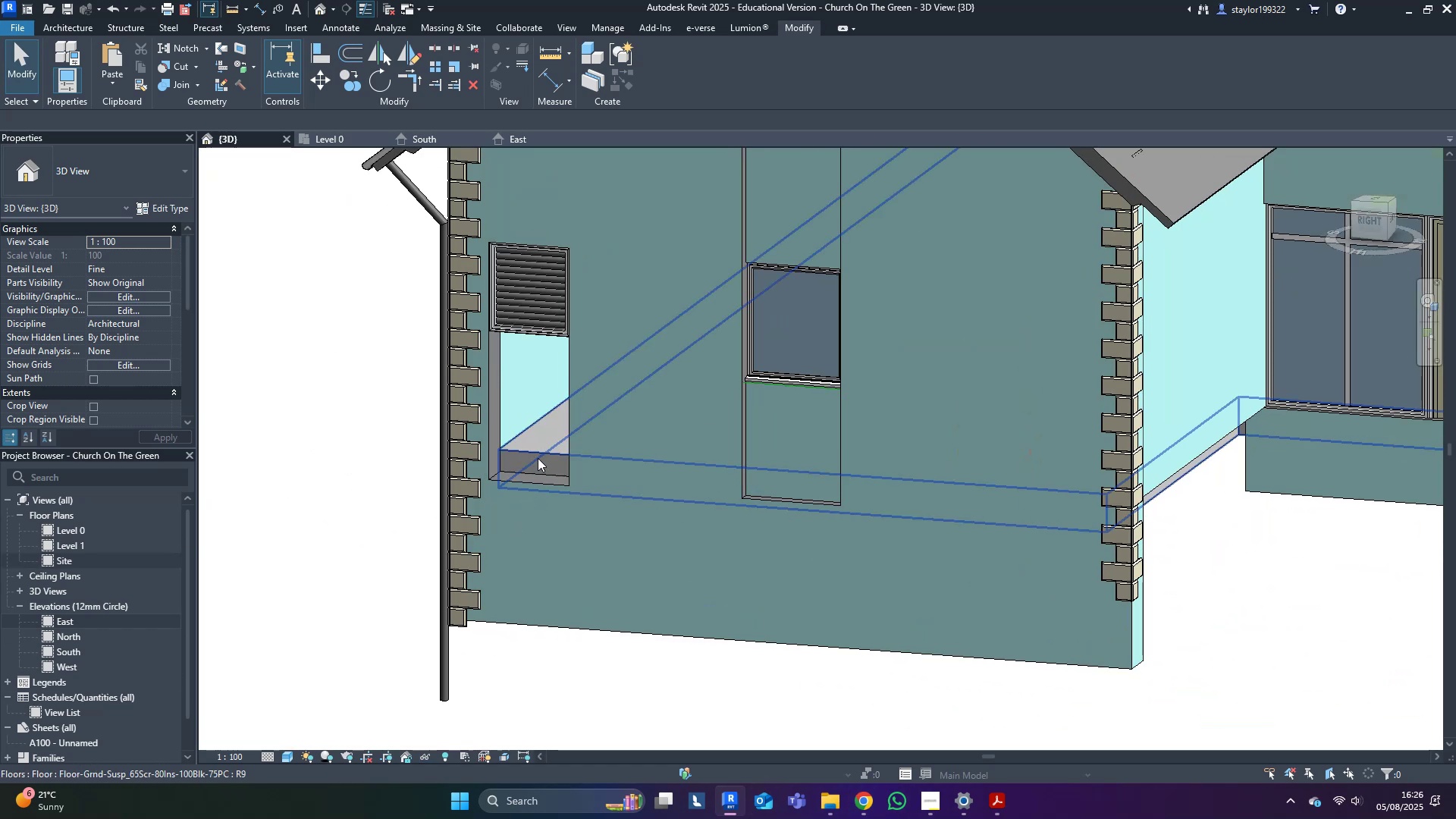 
scroll: coordinate [537, 458], scroll_direction: down, amount: 1.0
 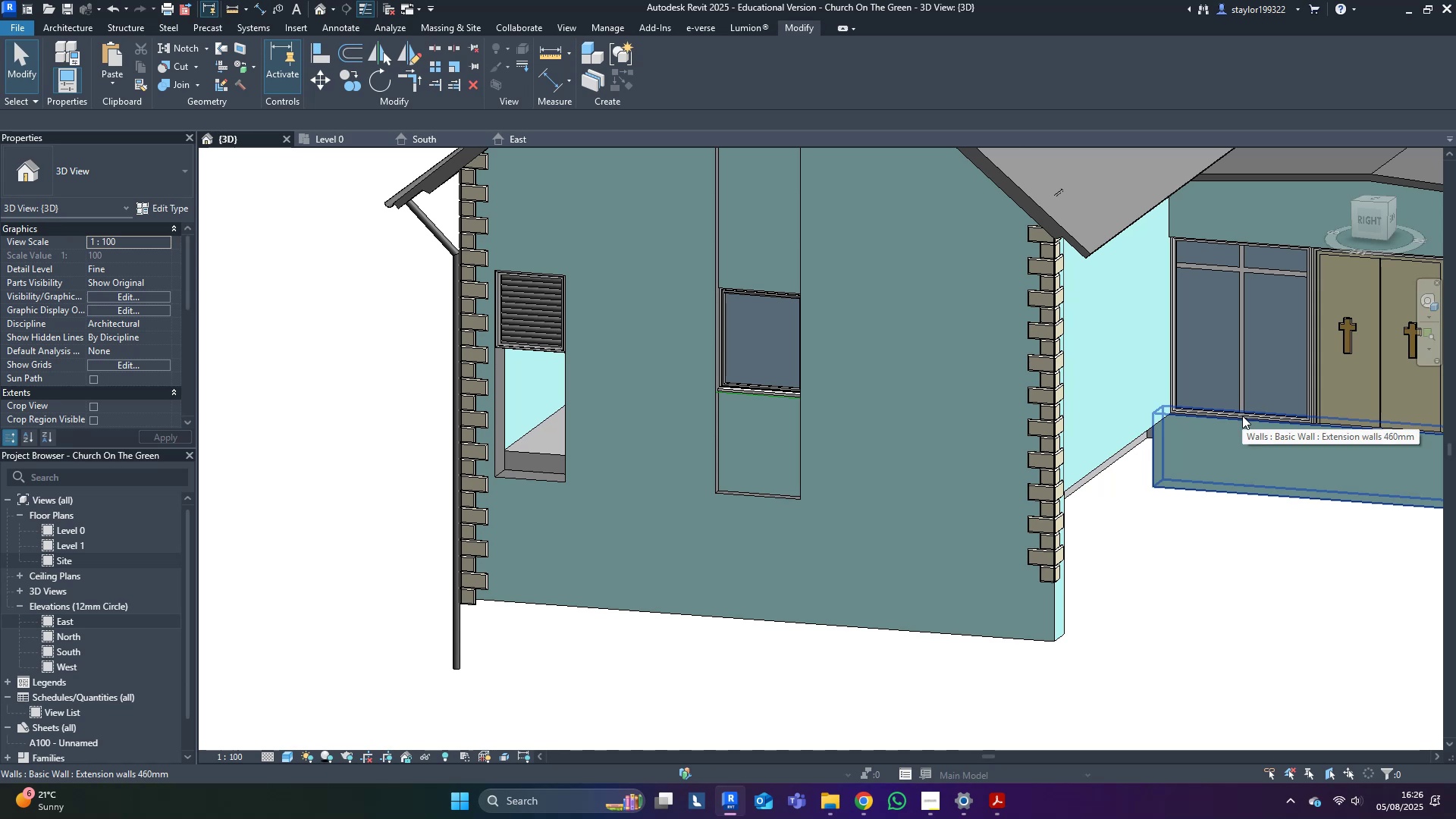 
left_click([1253, 410])
 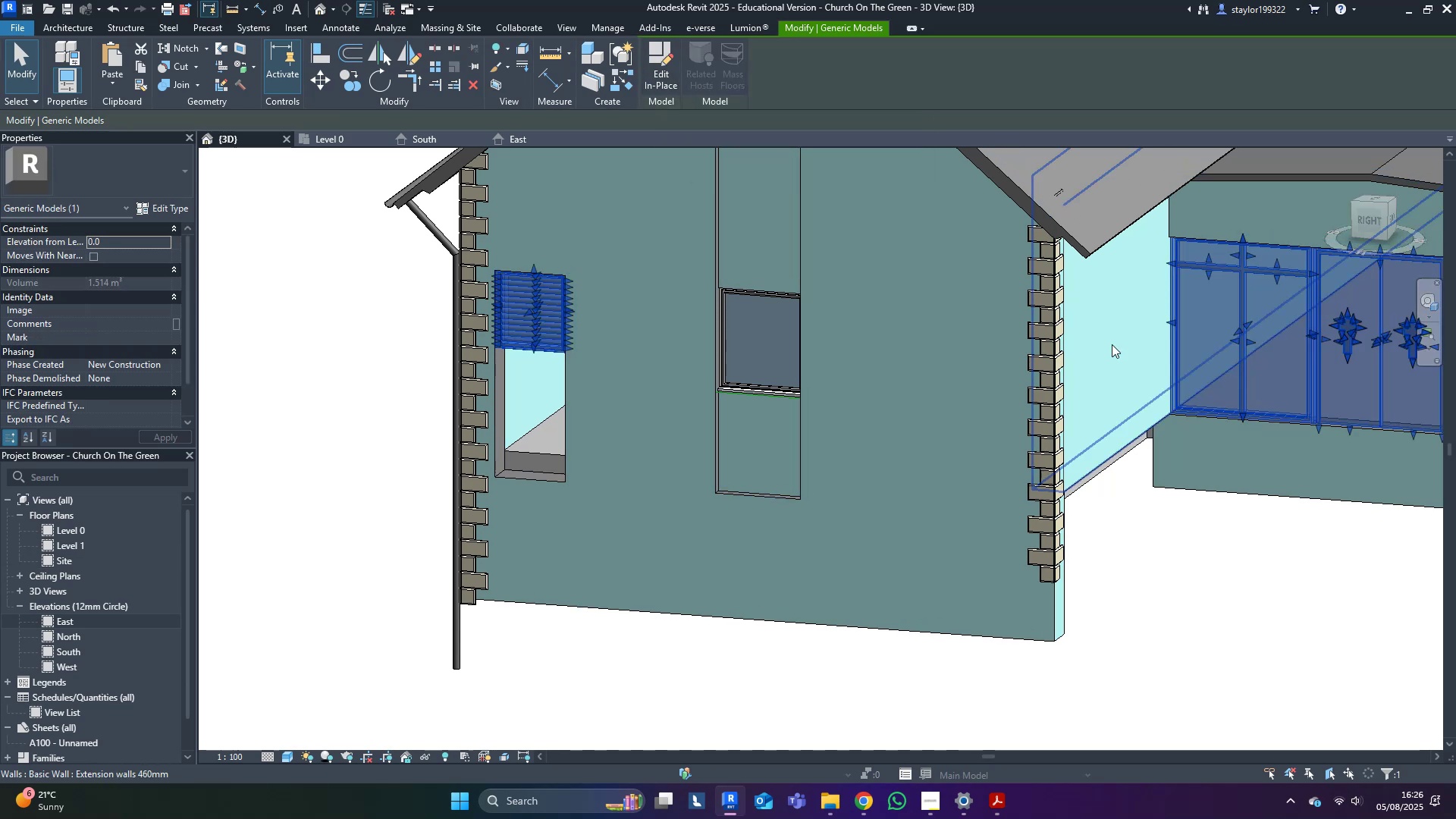 
left_click([666, 66])
 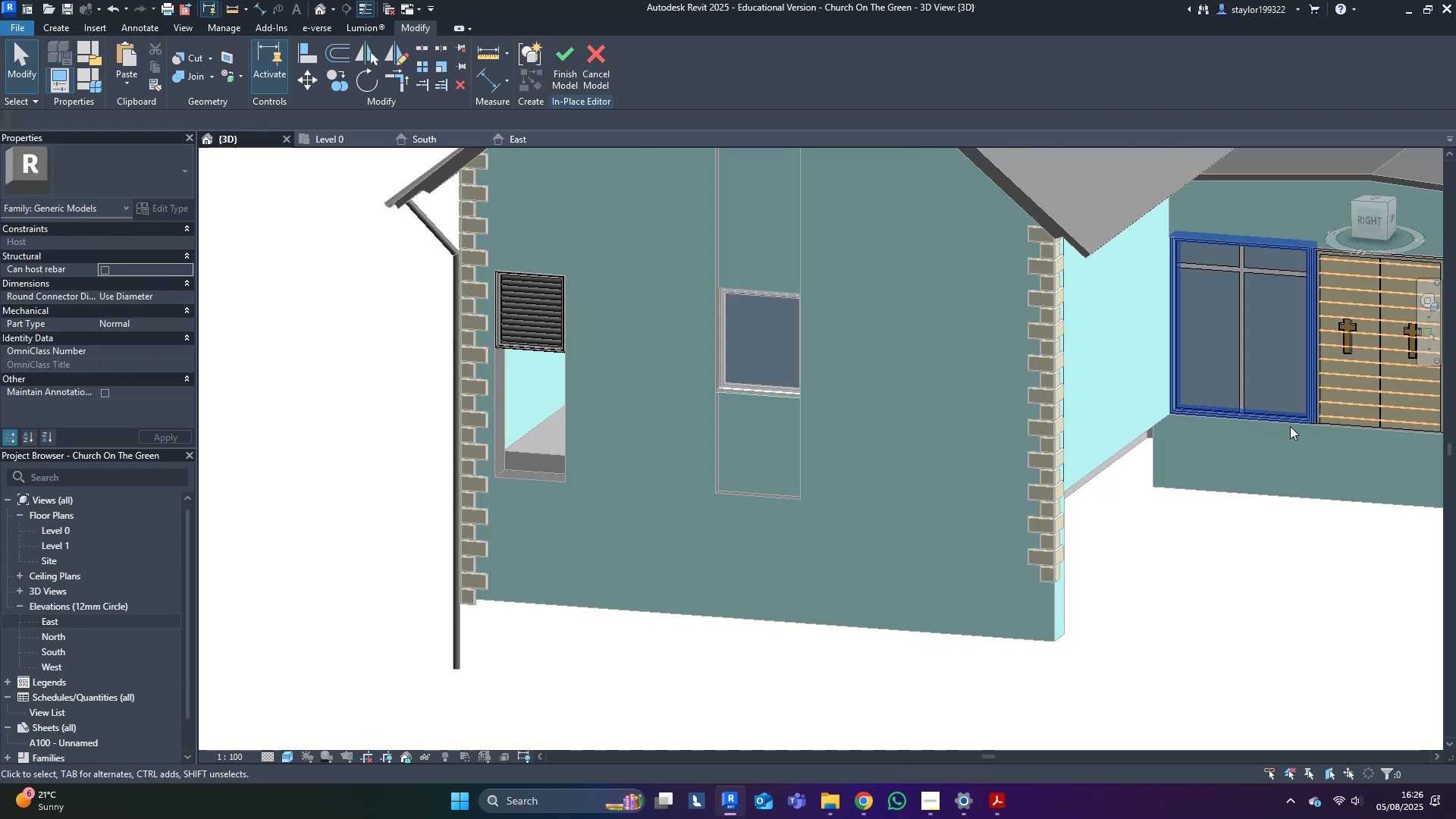 
left_click([1292, 419])
 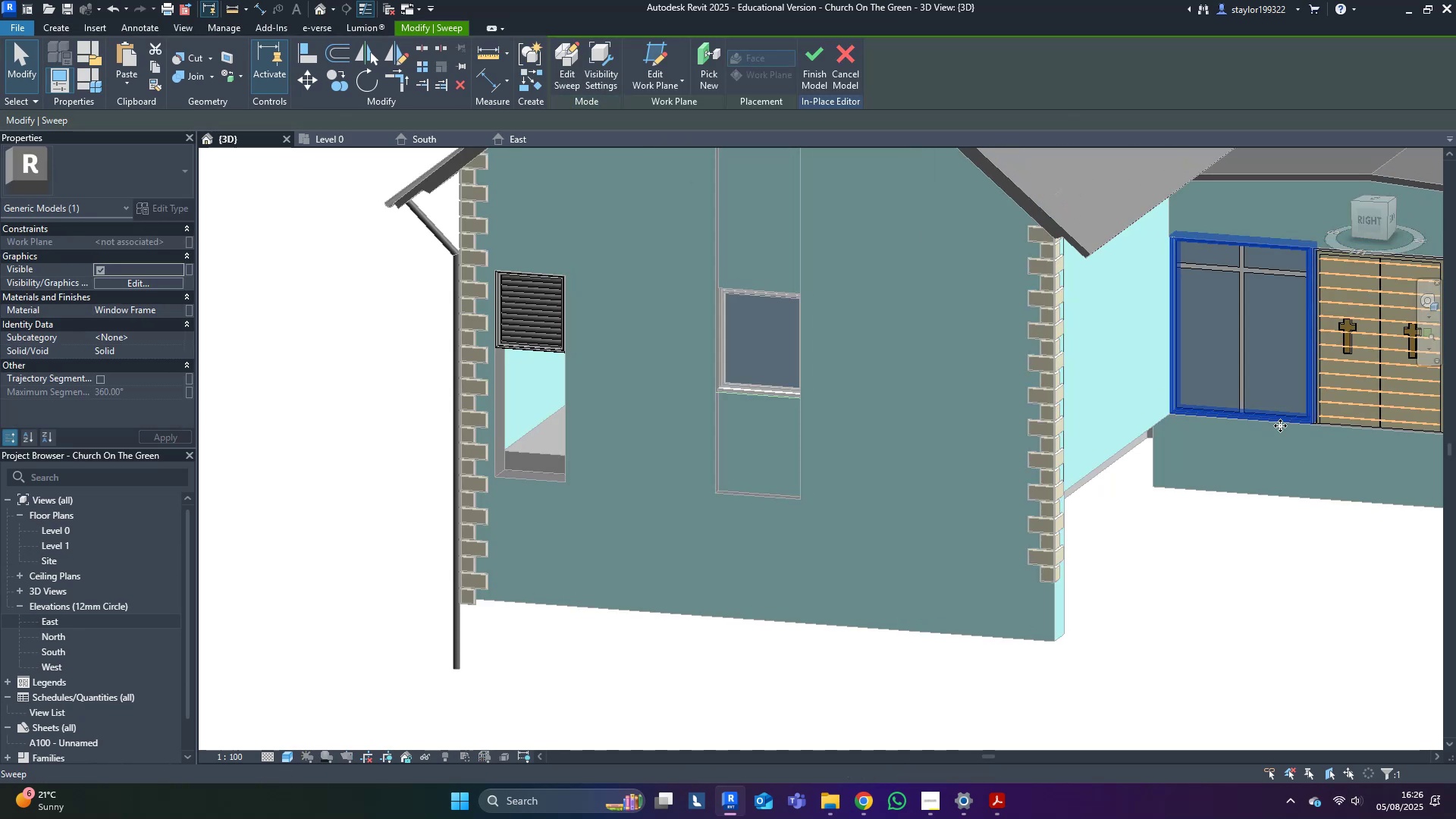 
hold_key(key=ControlLeft, duration=1.12)
left_click_drag(start_coordinate=[1282, 420], to_coordinate=[504, 566])
 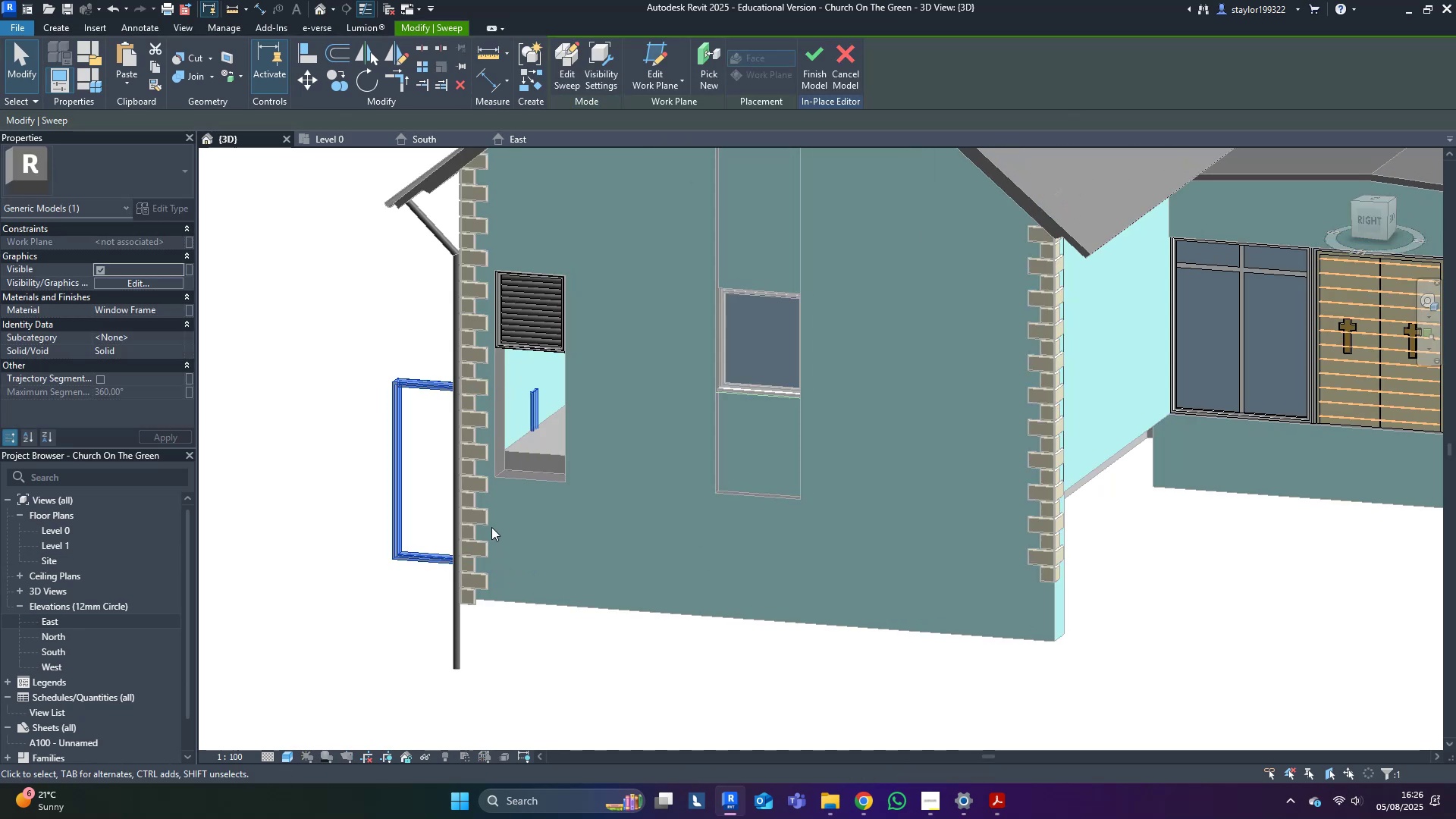 
hold_key(key=ShiftLeft, duration=0.31)
 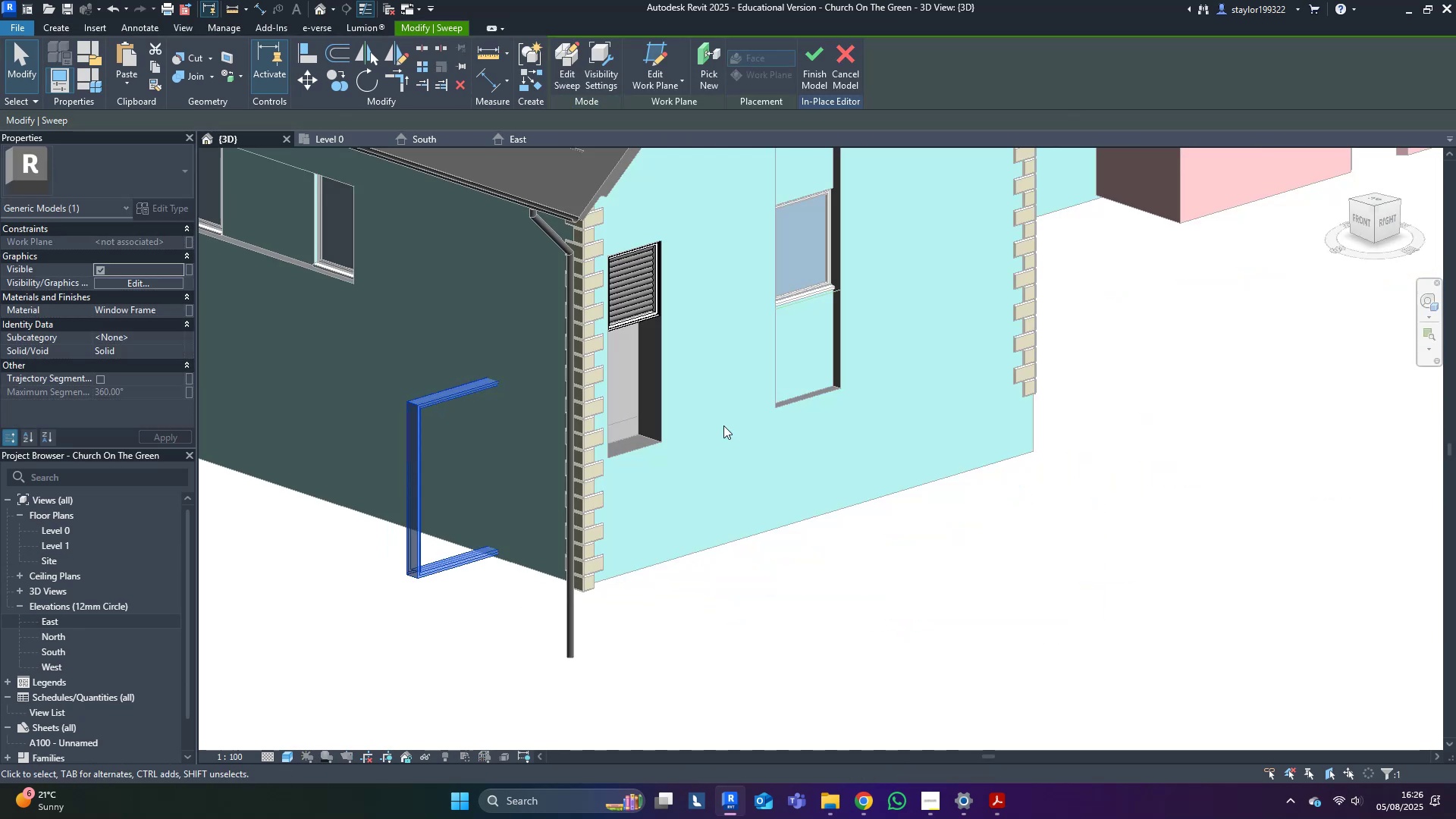 
scroll: coordinate [670, 377], scroll_direction: up, amount: 17.0
 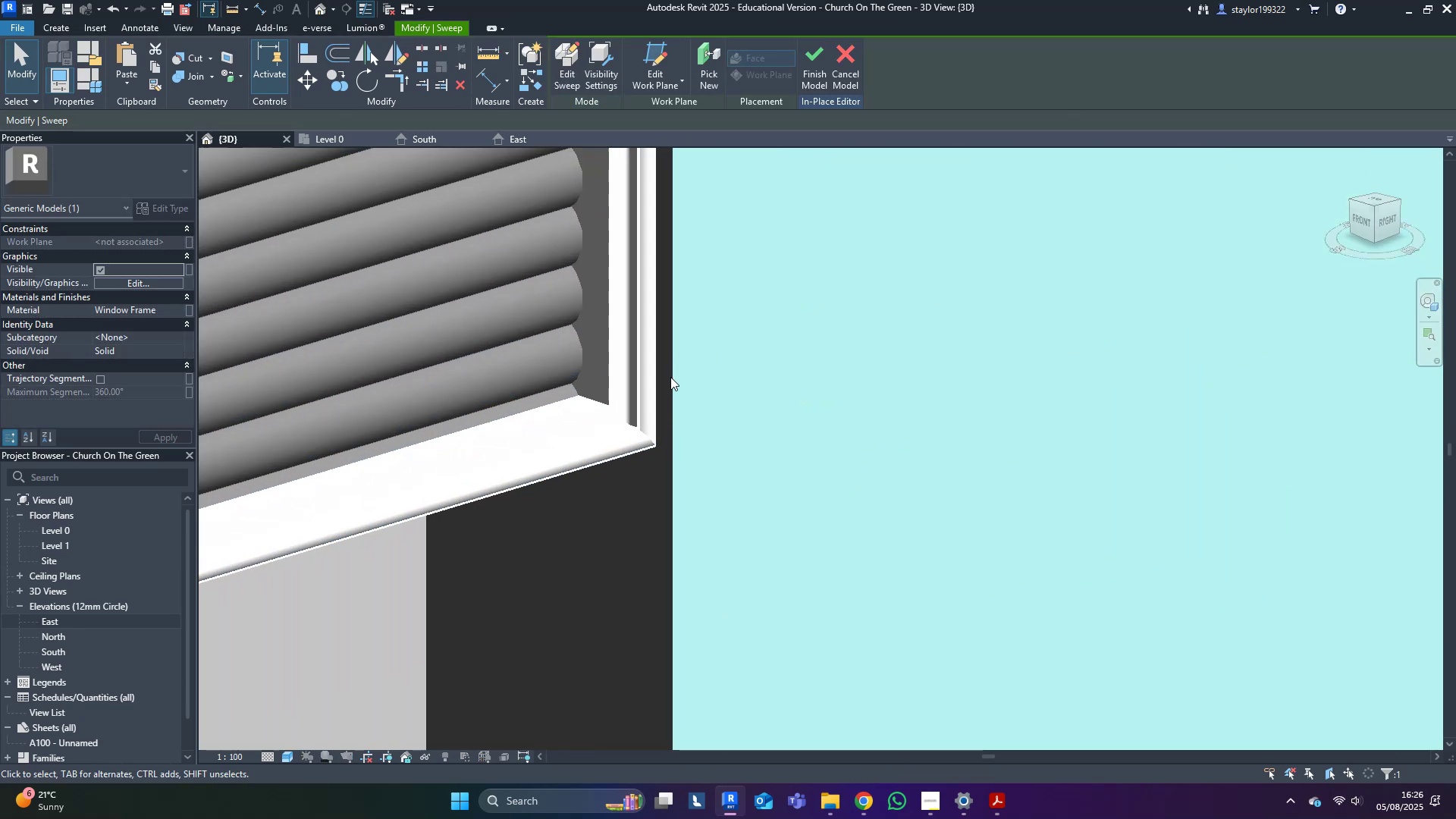 
type(al)
 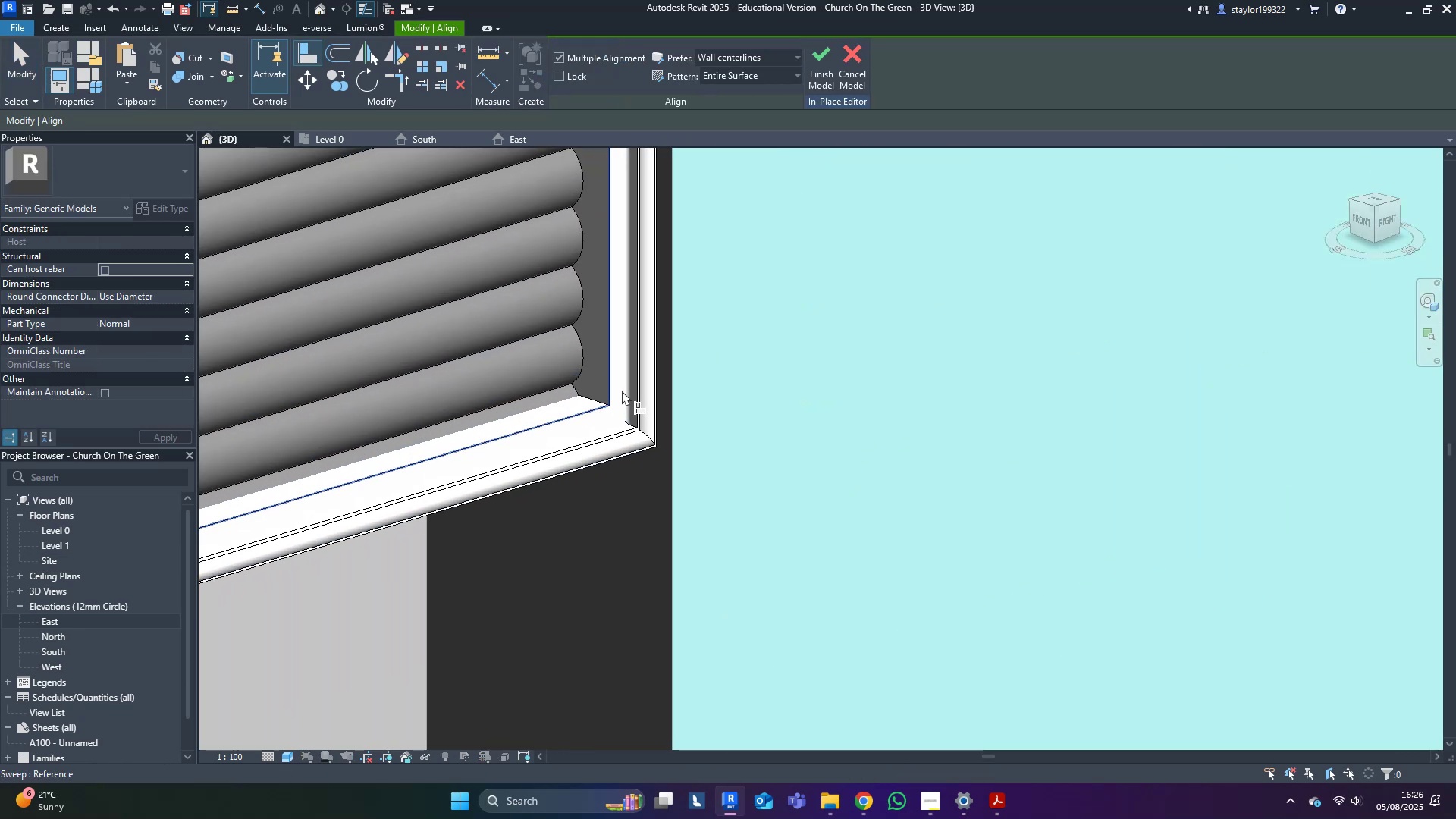 
left_click([618, 389])
 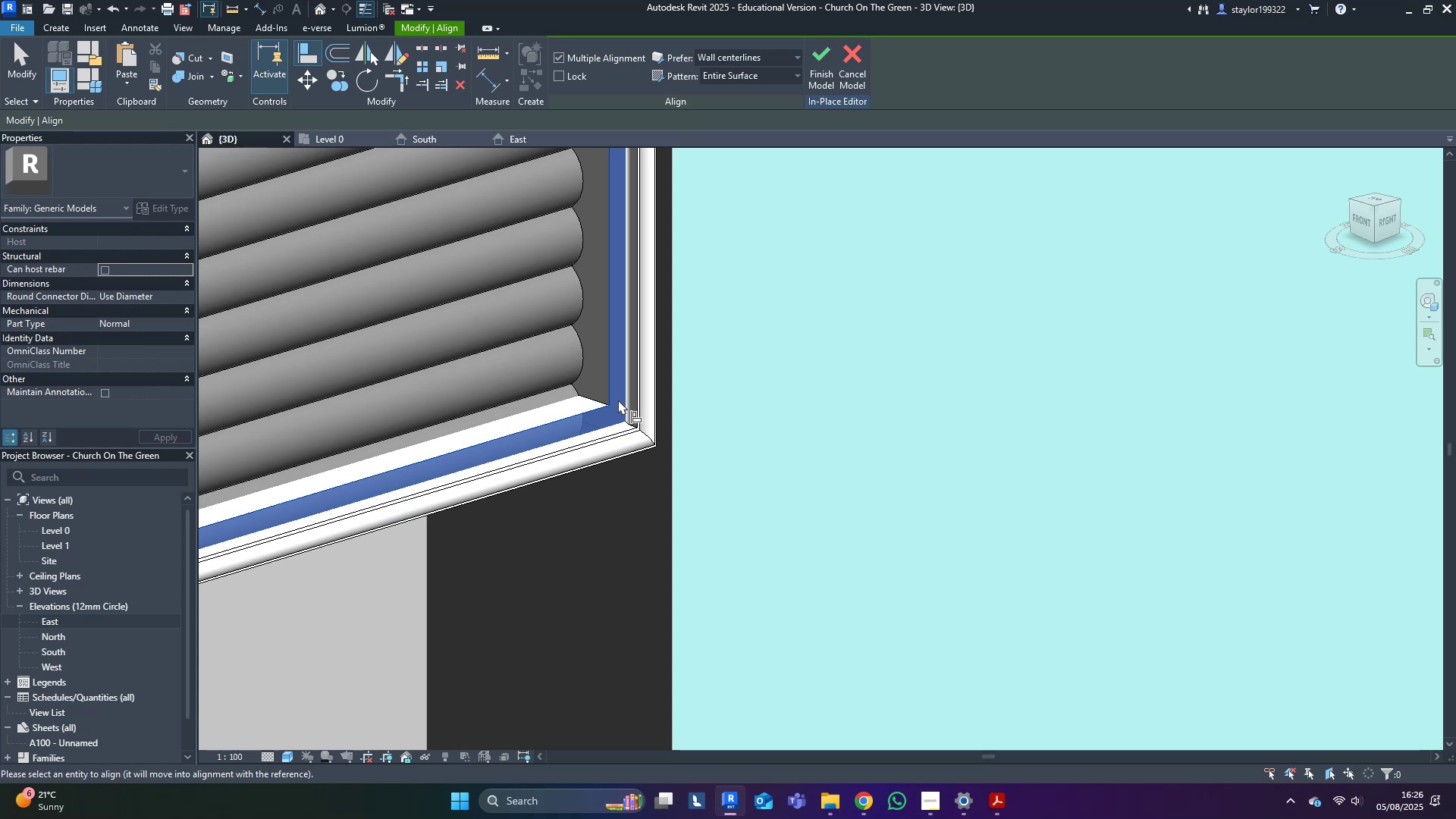 
scroll: coordinate [678, 535], scroll_direction: down, amount: 15.0
 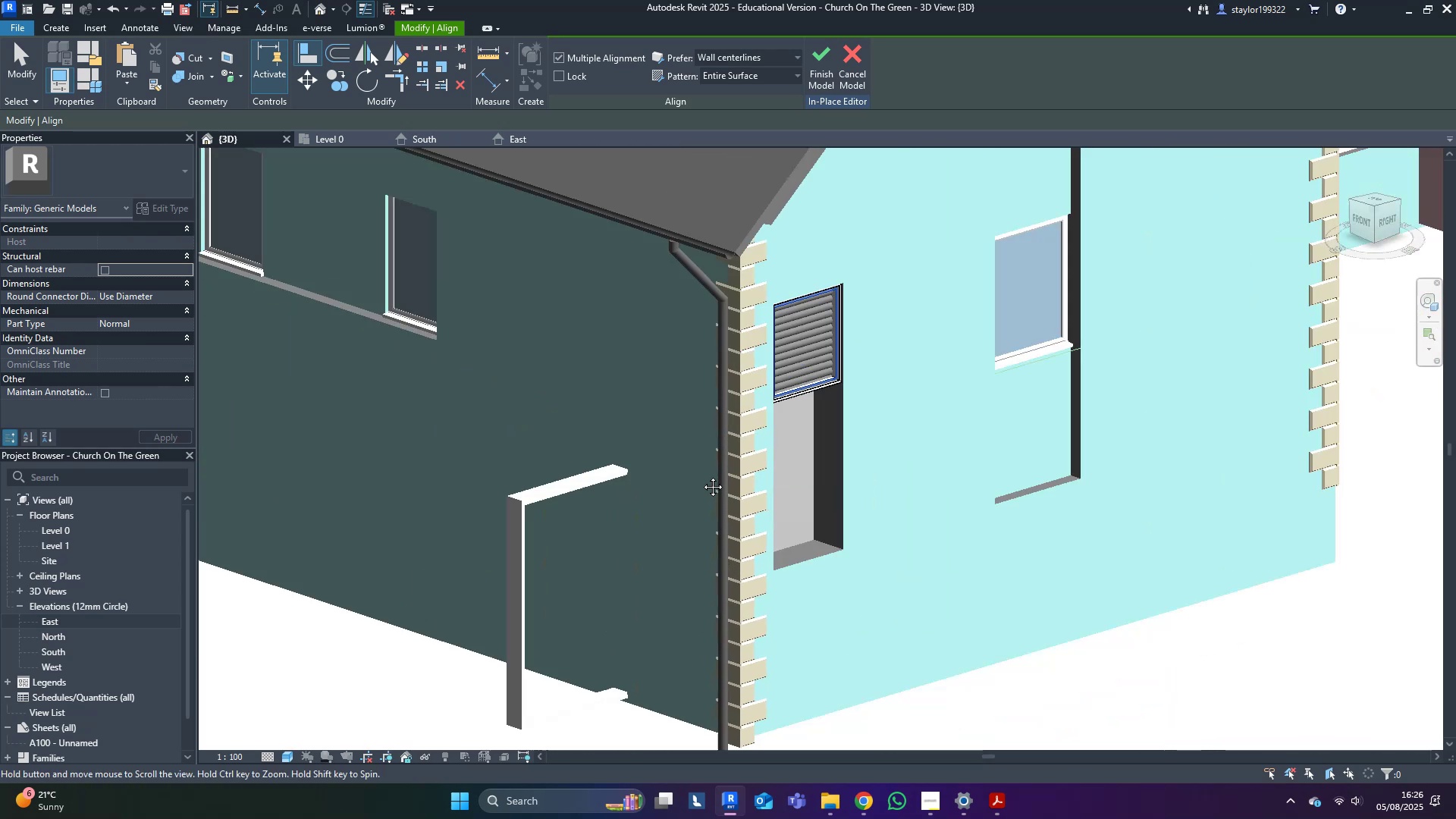 
scroll: coordinate [590, 400], scroll_direction: up, amount: 19.0
 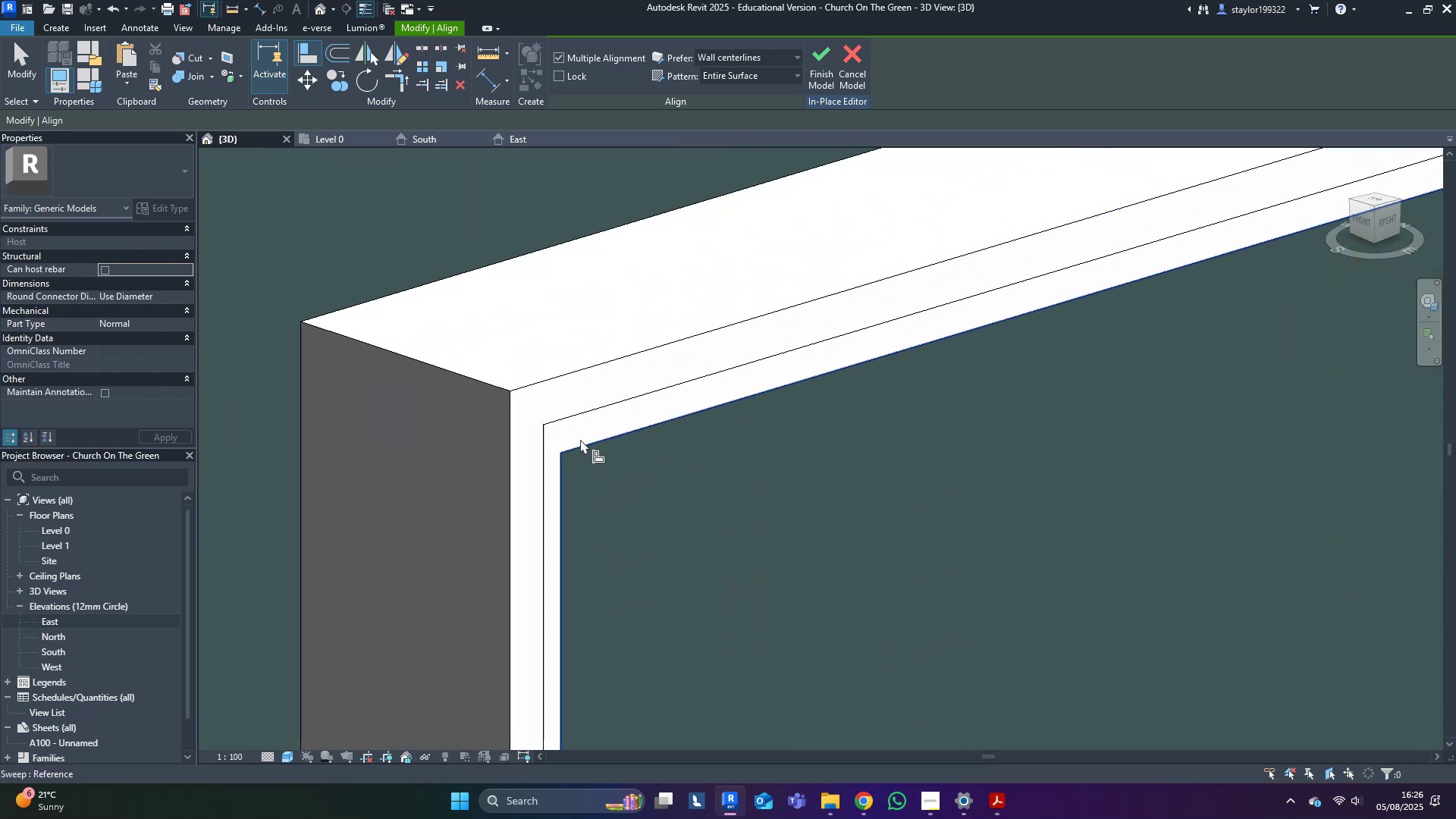 
left_click([581, 435])
 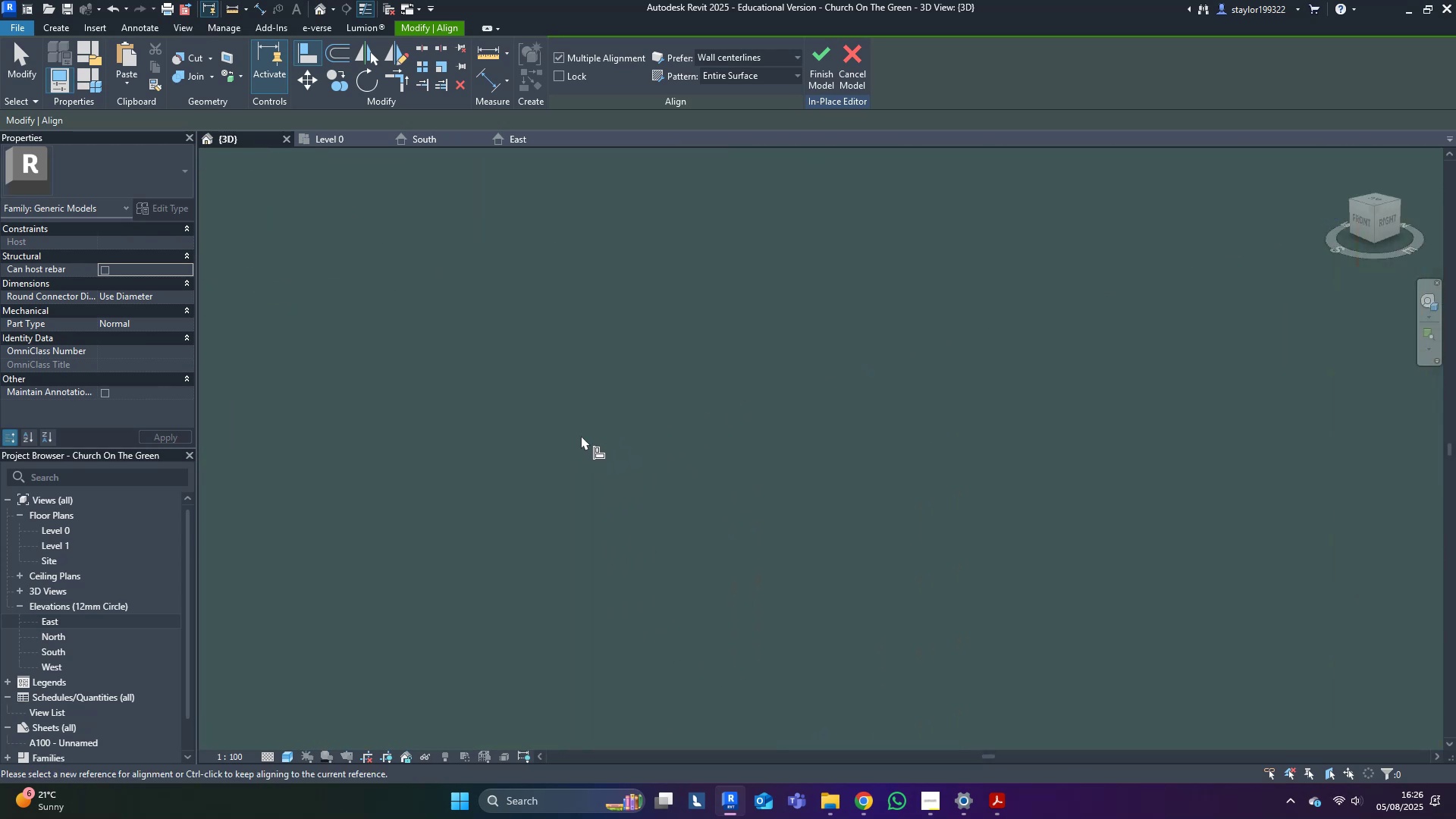 
scroll: coordinate [577, 437], scroll_direction: down, amount: 20.0
 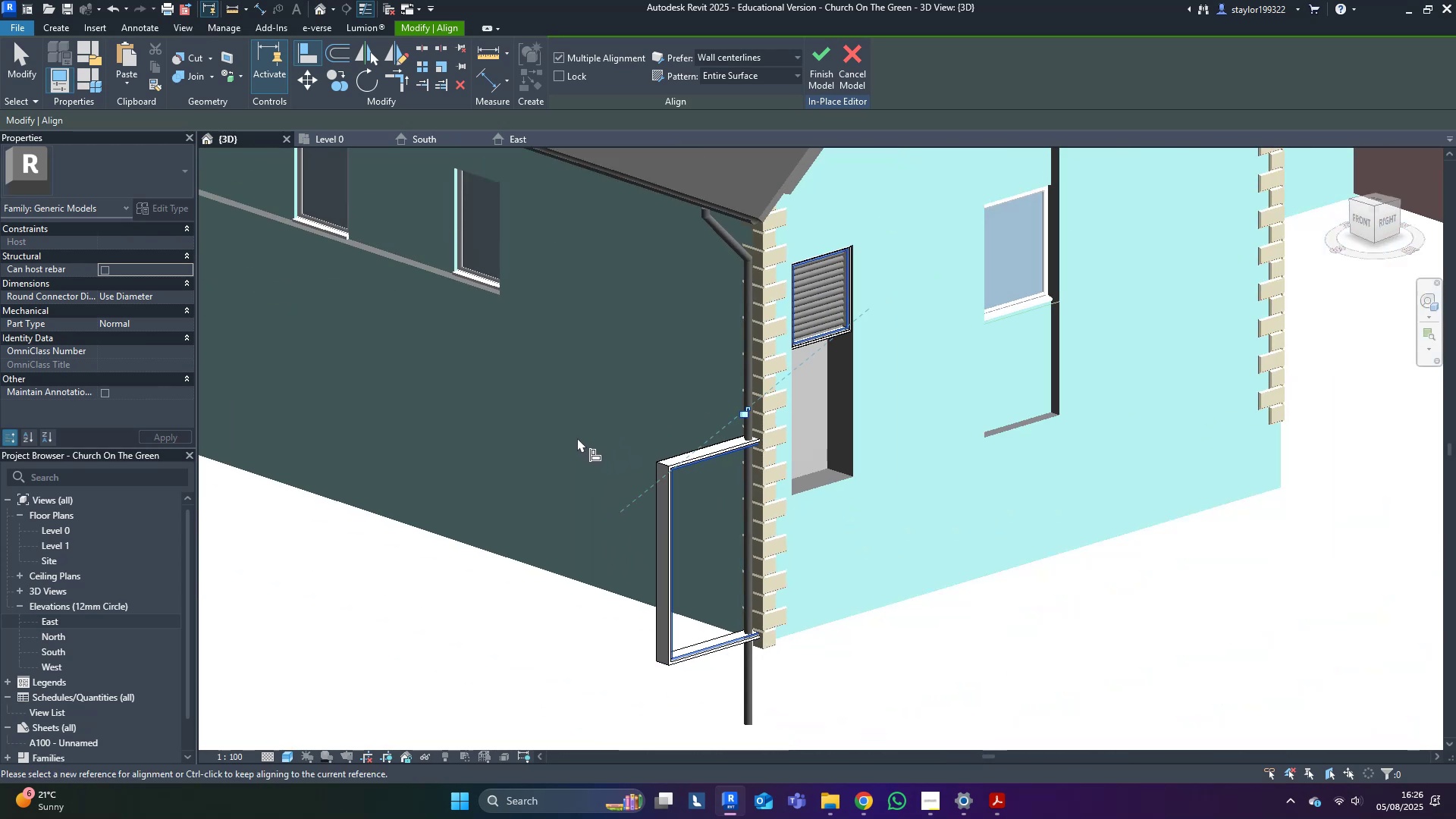 
key(Escape)
 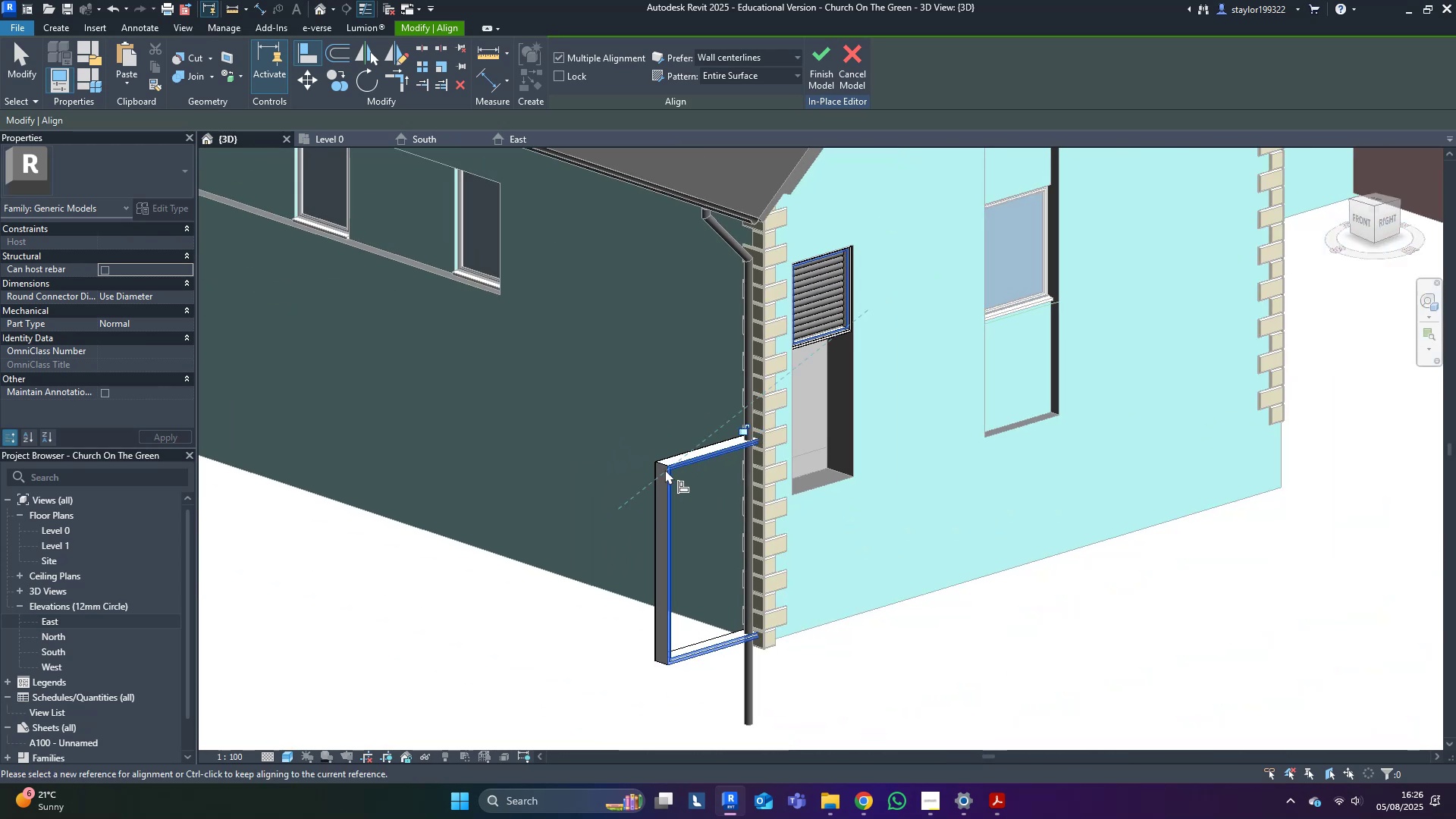 
double_click([665, 469])
 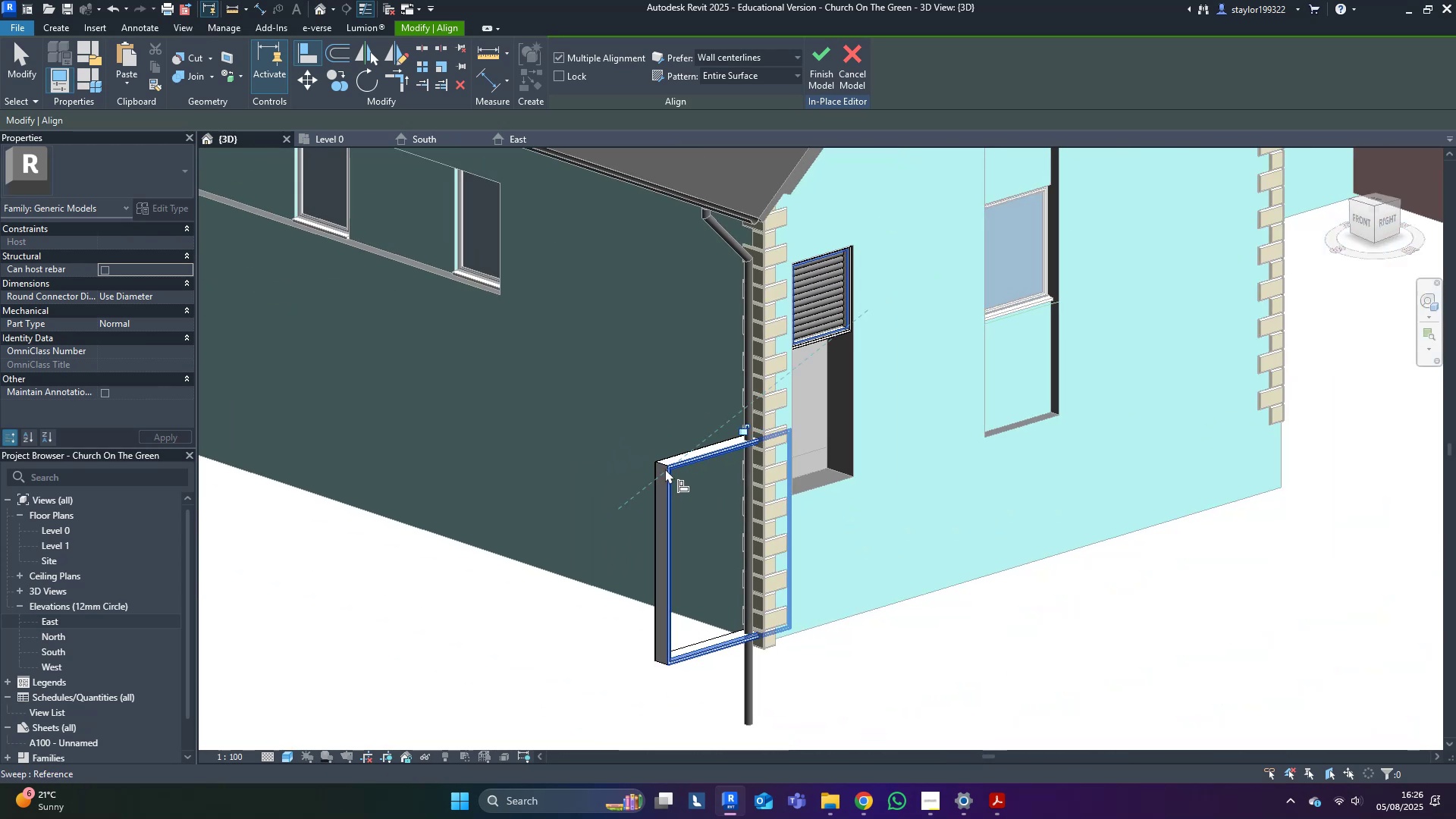 
triple_click([665, 469])
 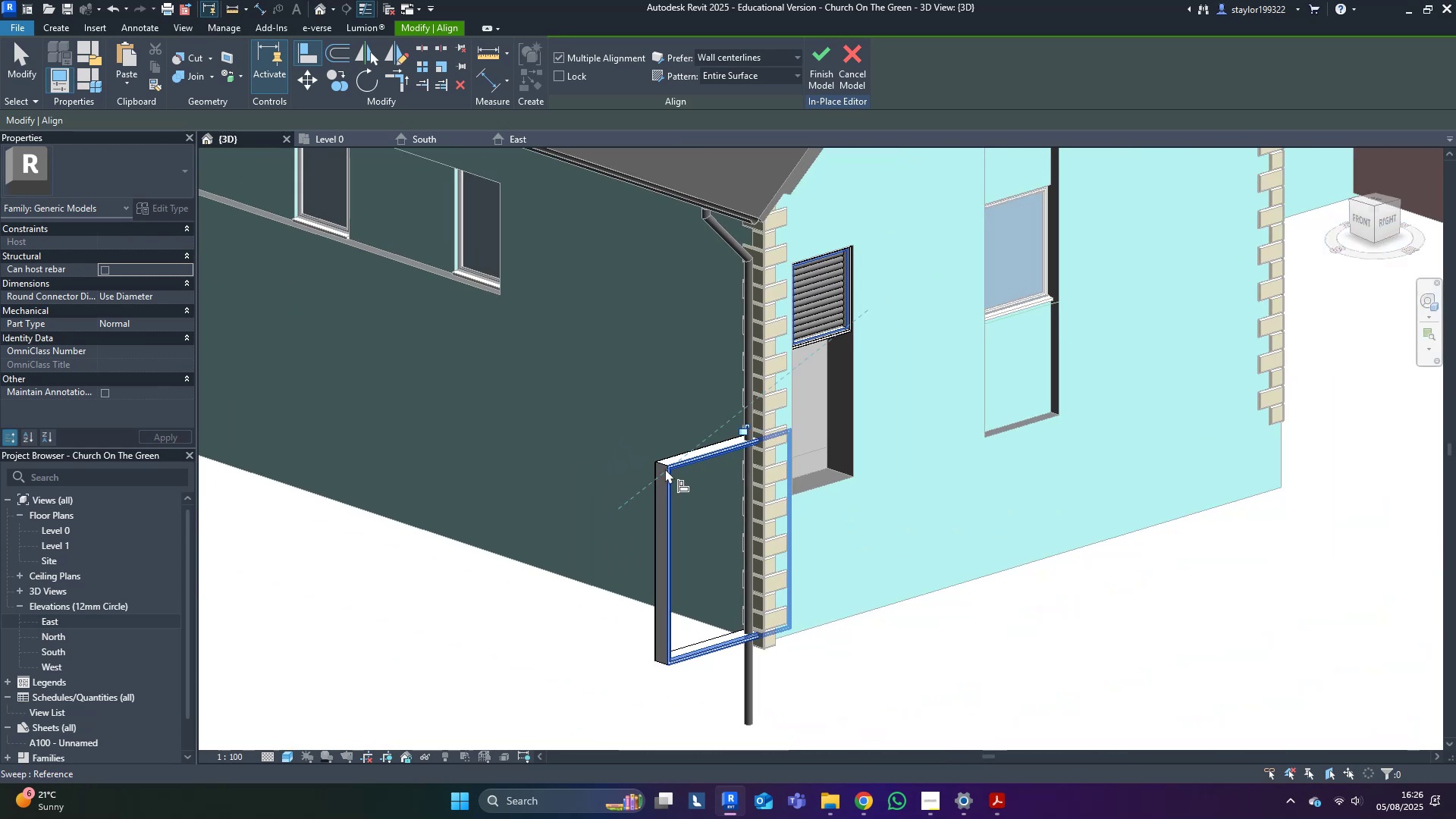 
key(Escape)
 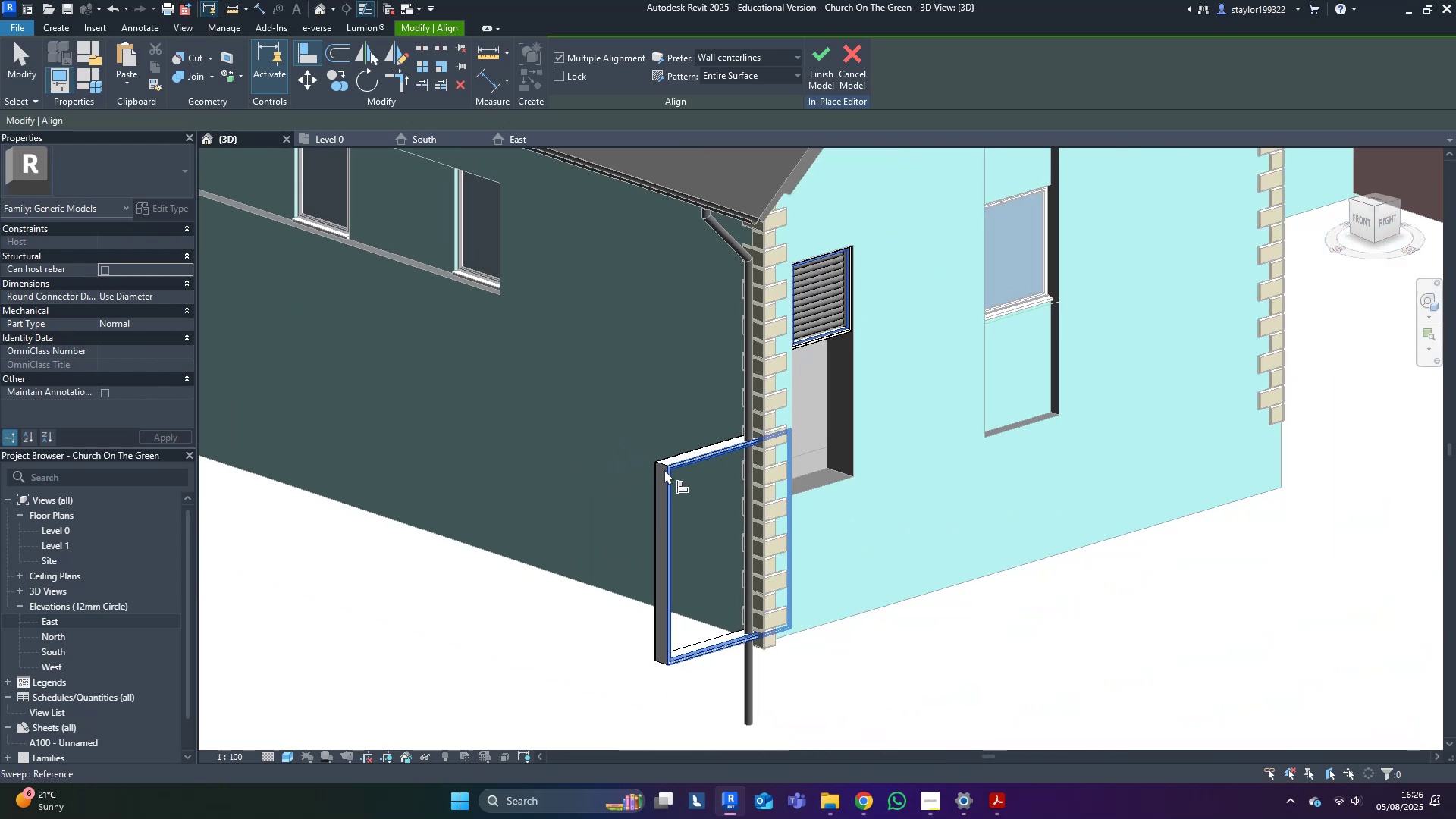 
key(Escape)
 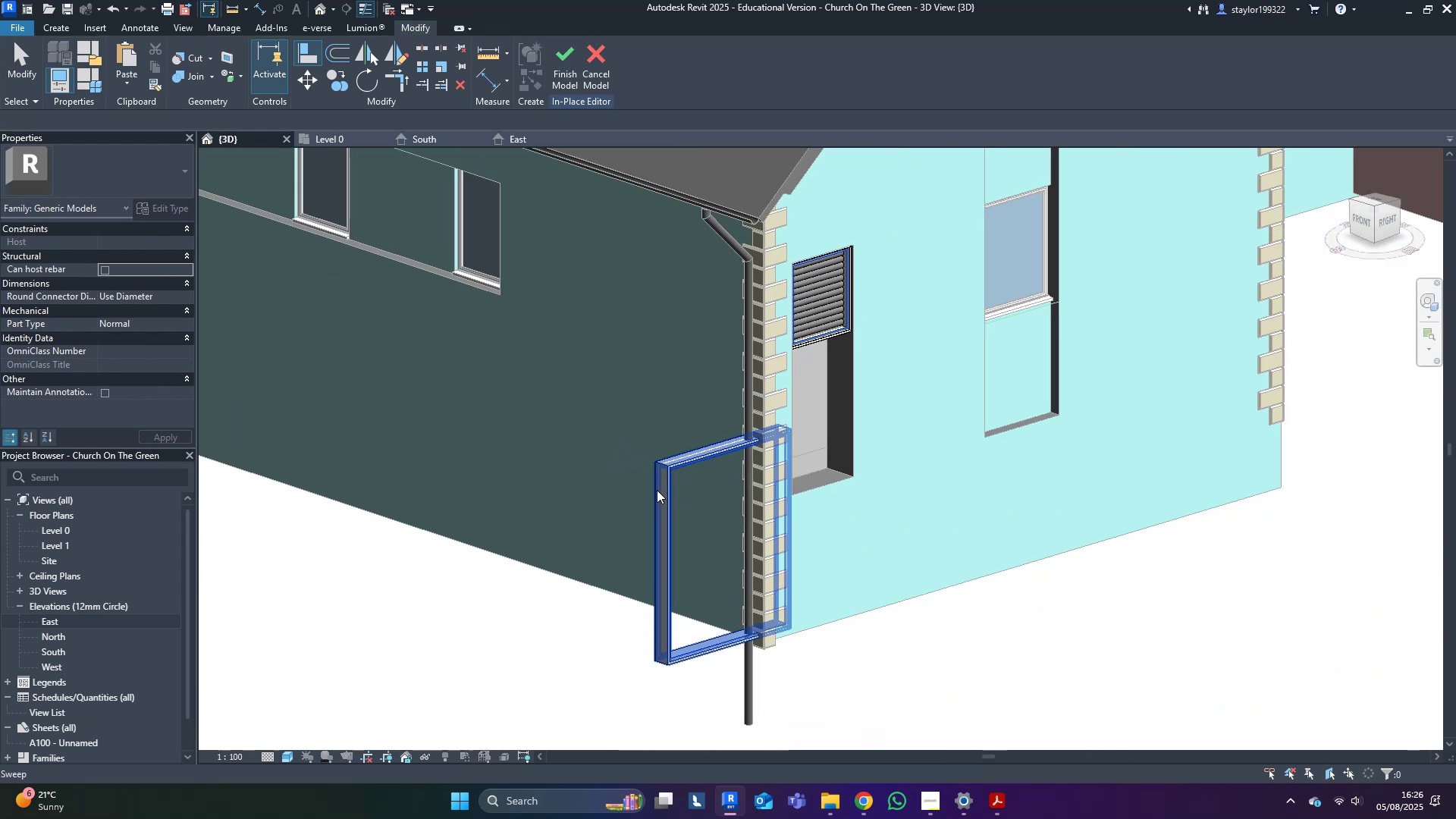 
key(Escape)
 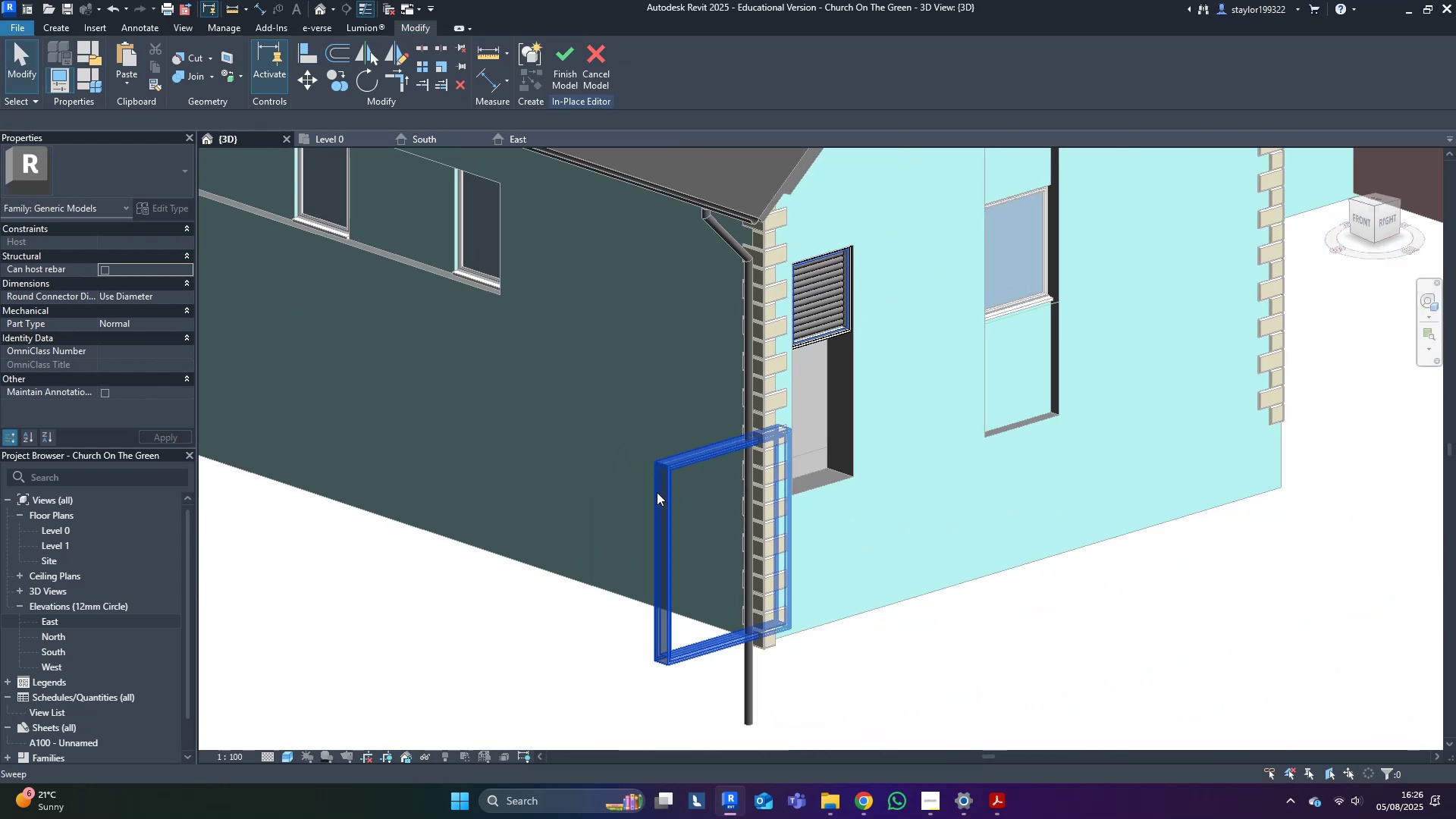 
double_click([658, 491])
 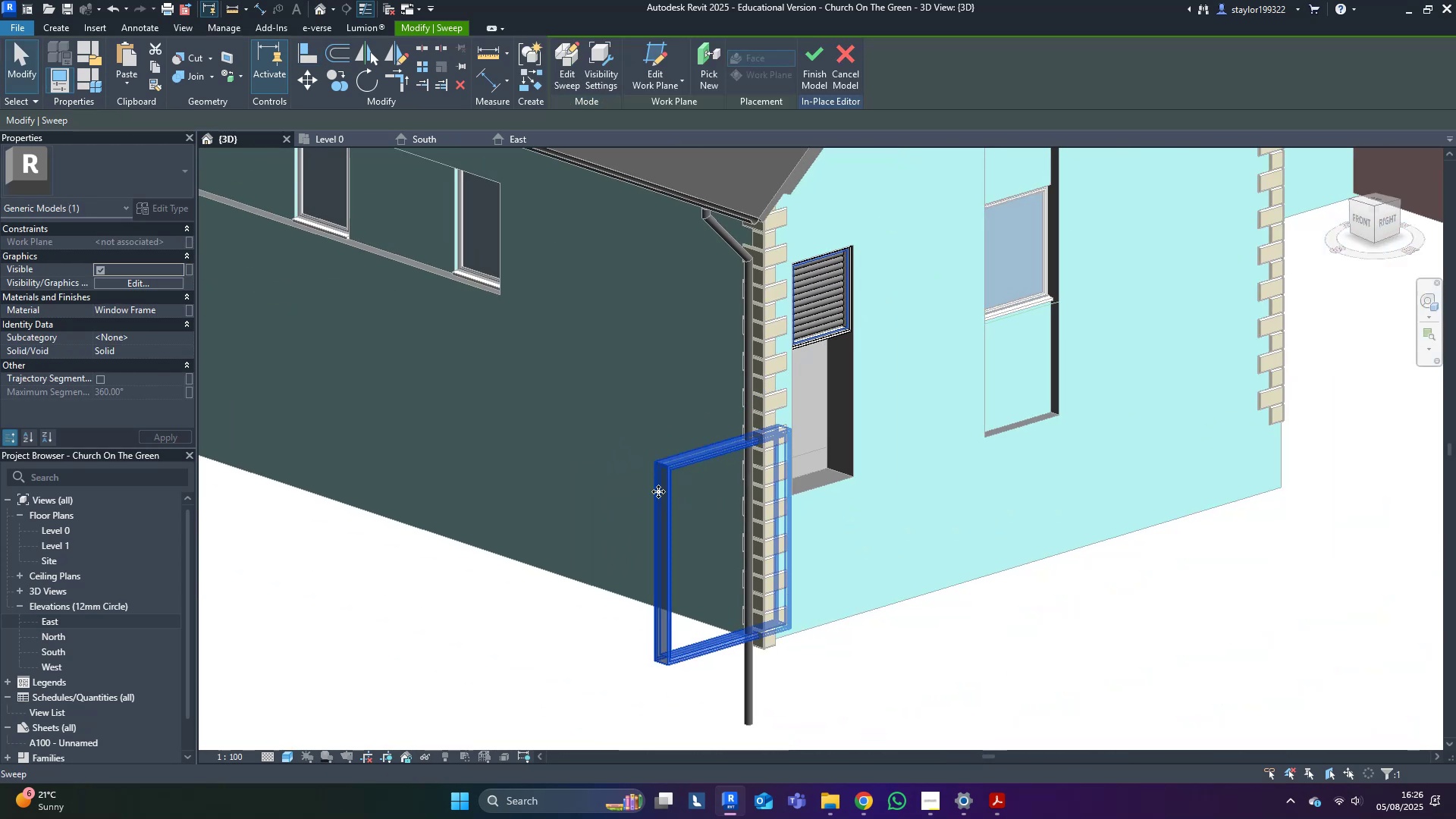 
triple_click([658, 491])
 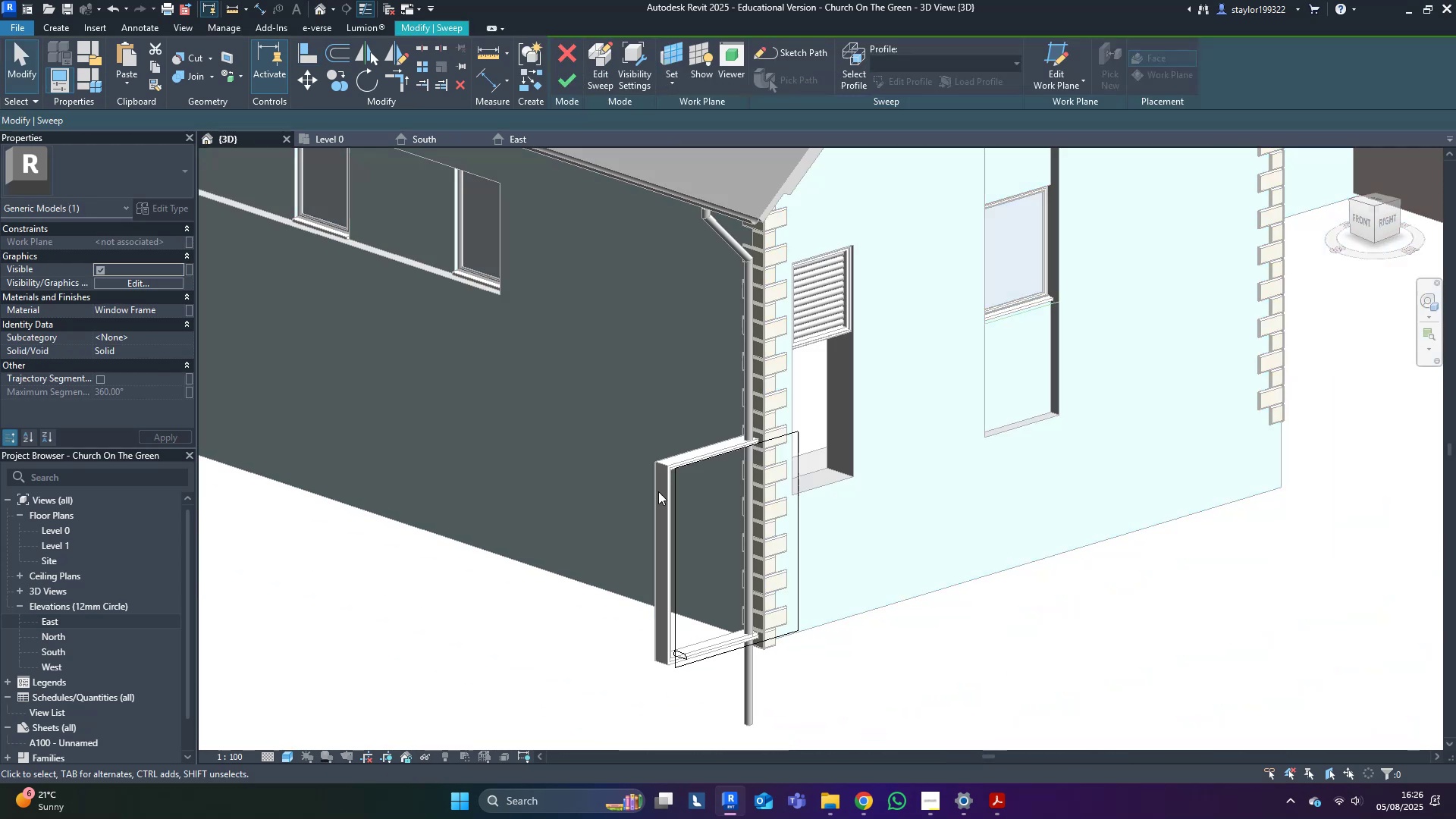 
triple_click([658, 491])
 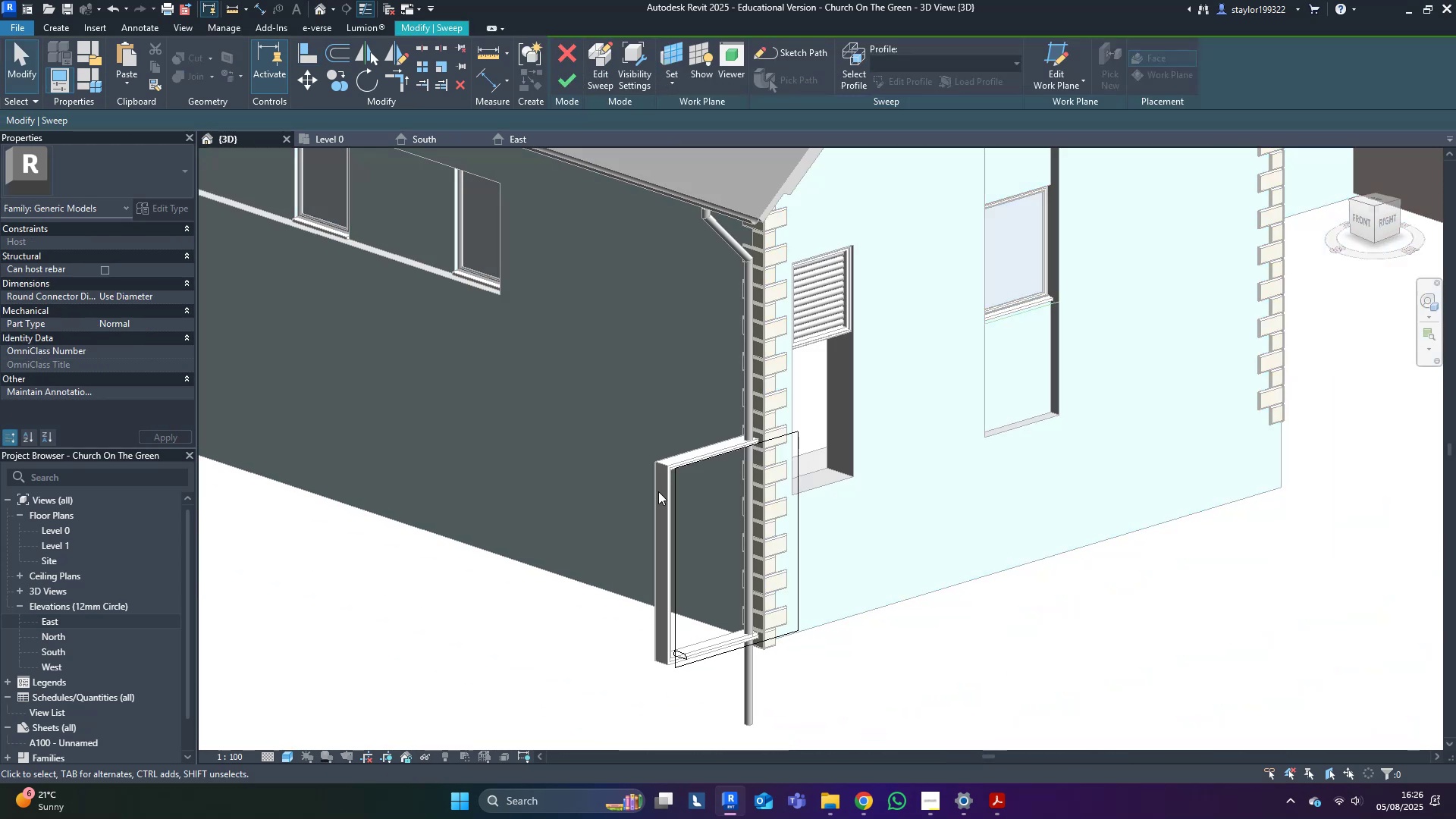 
triple_click([658, 491])
 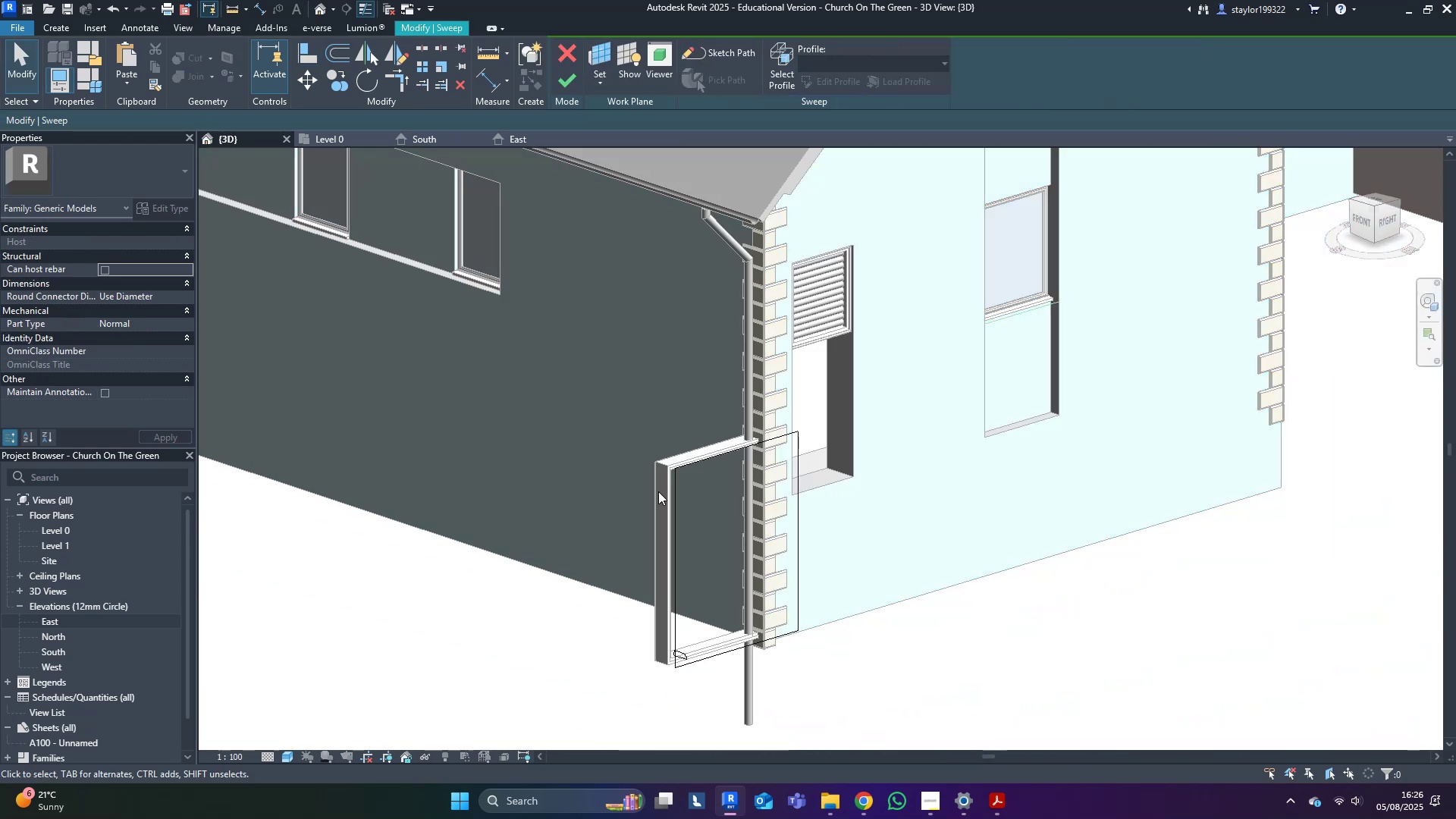 
triple_click([658, 491])
 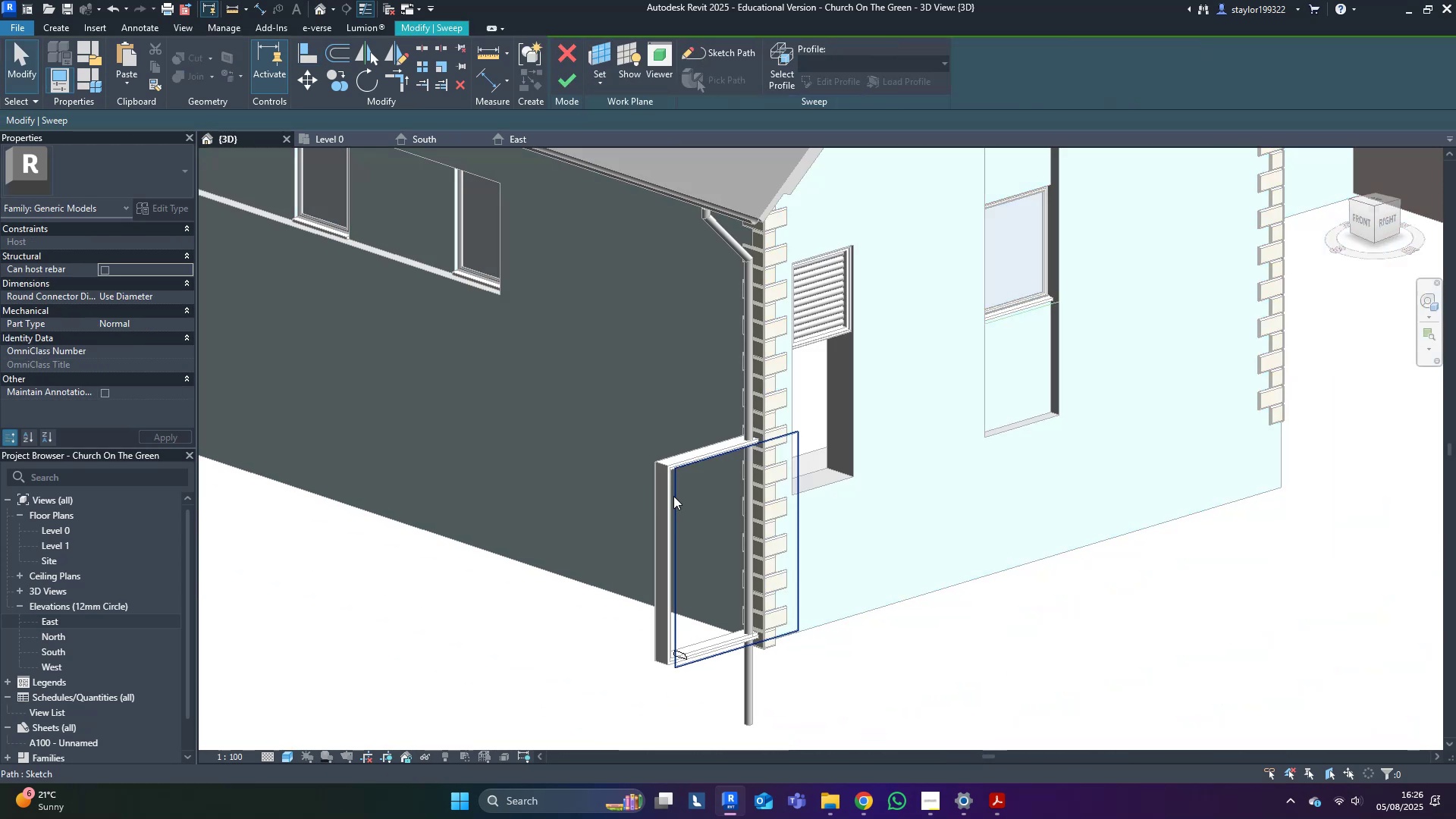 
triple_click([673, 496])
 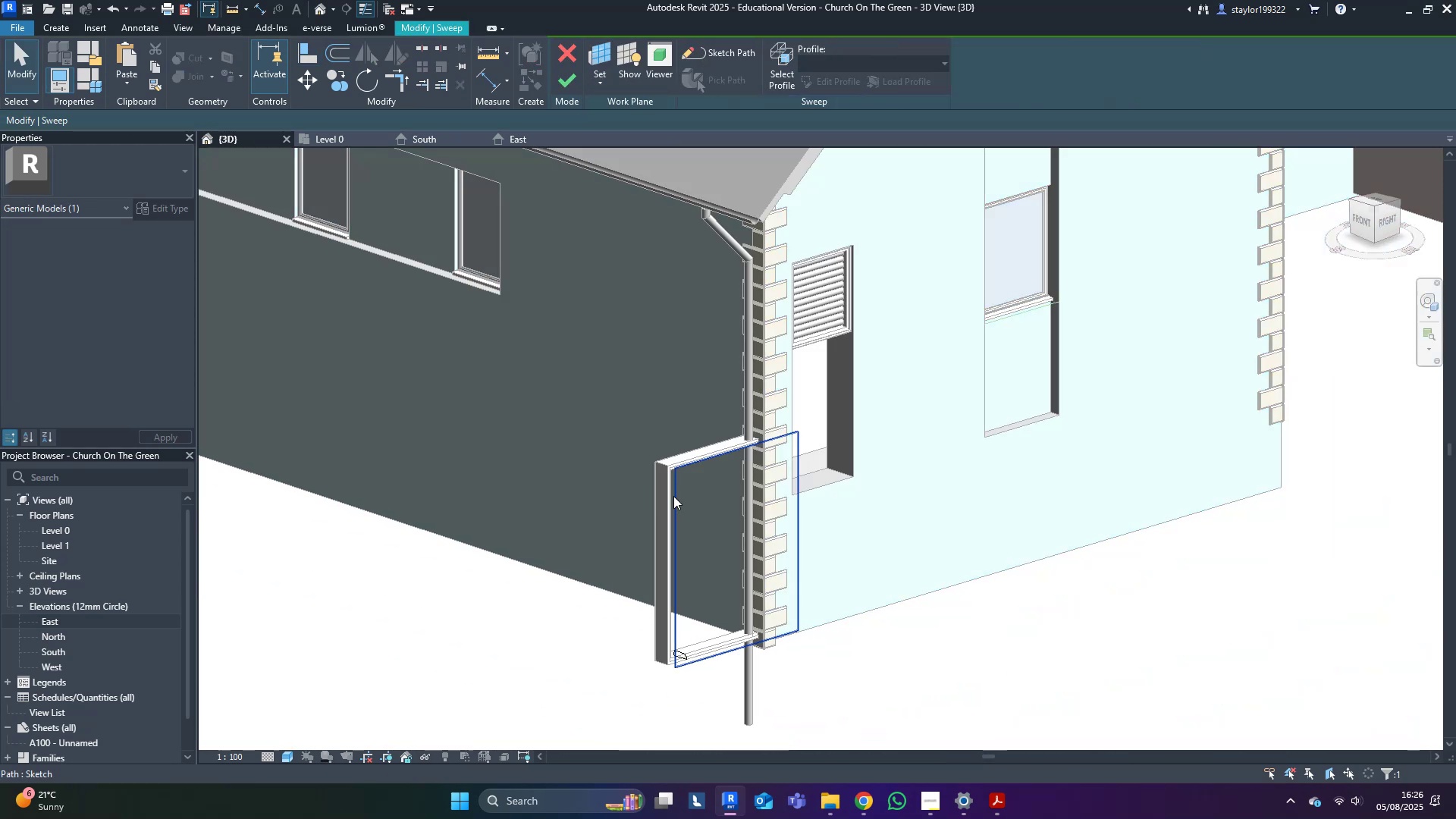 
triple_click([673, 496])
 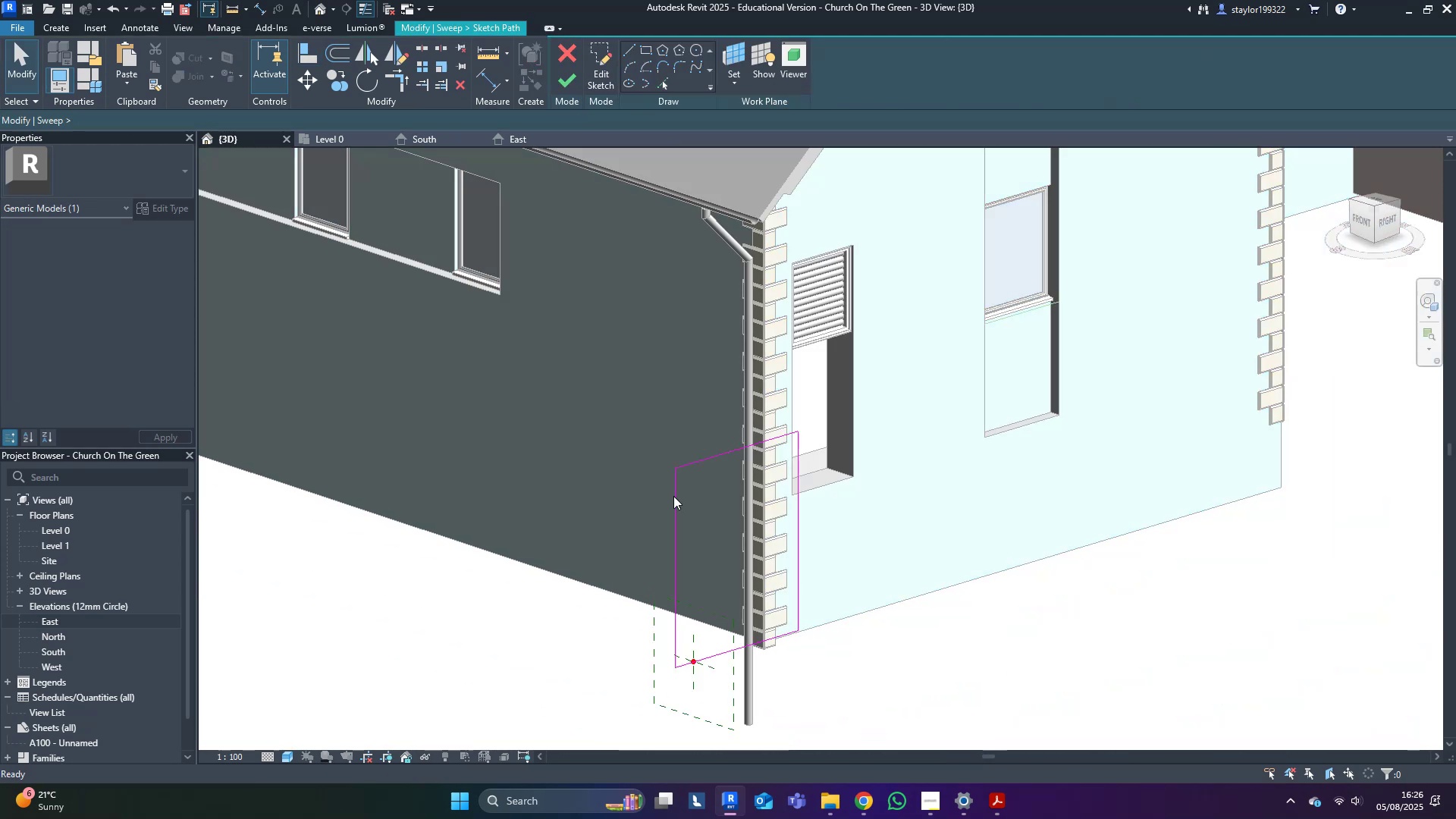 
triple_click([673, 496])
 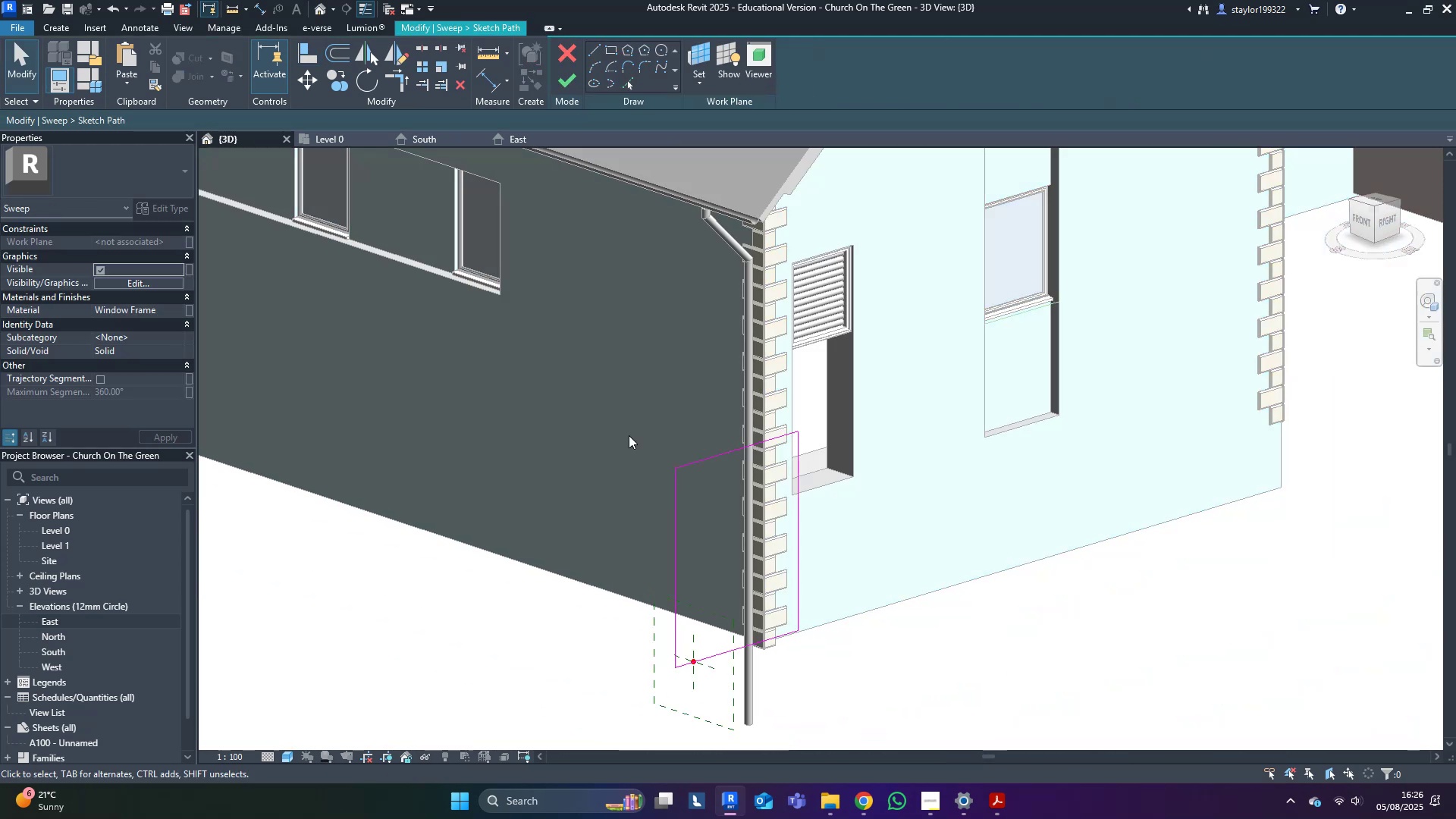 
left_click_drag(start_coordinate=[618, 400], to_coordinate=[871, 546])
 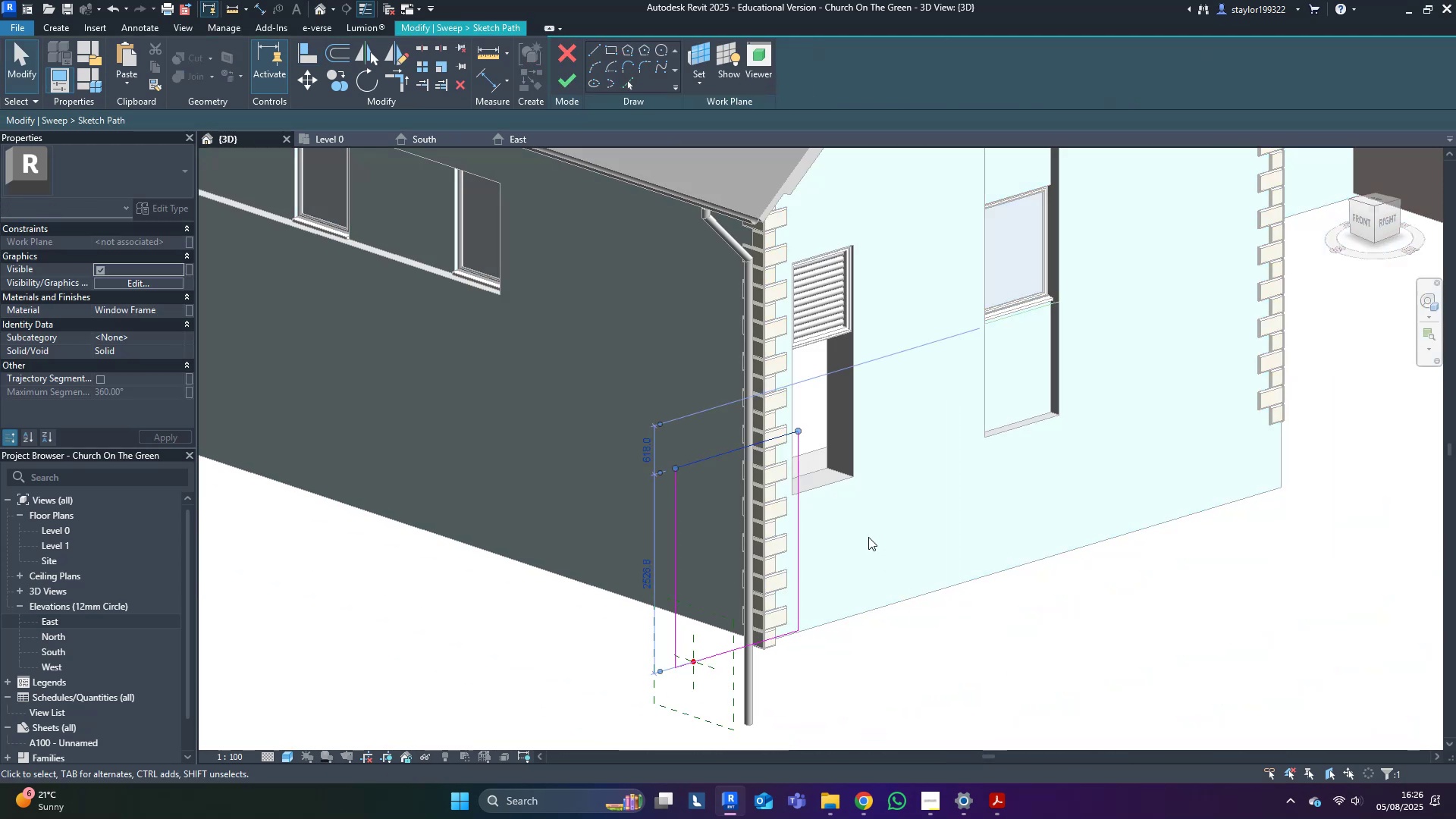 
left_click_drag(start_coordinate=[819, 469], to_coordinate=[824, 472])
 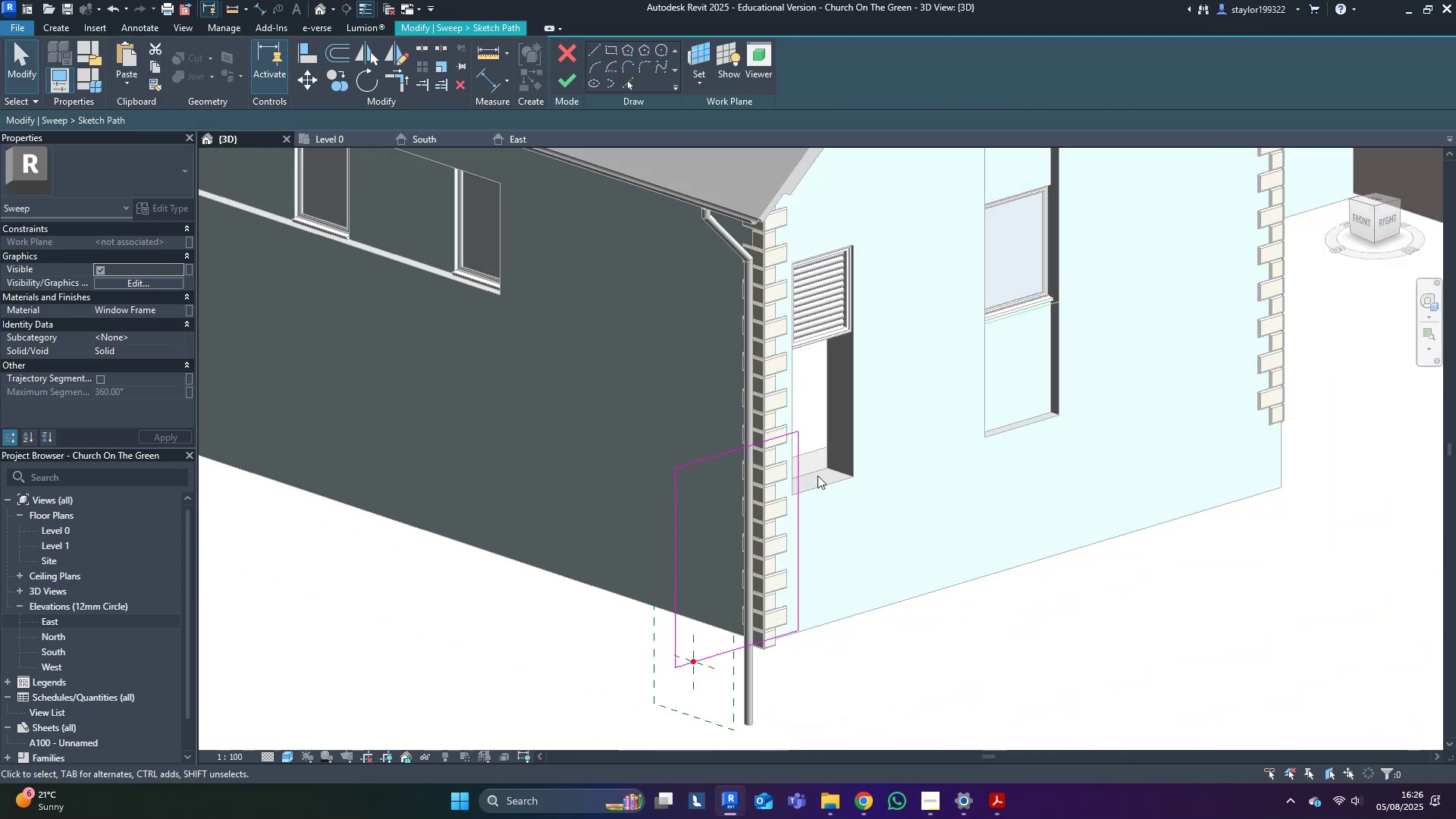 
key(Tab)
 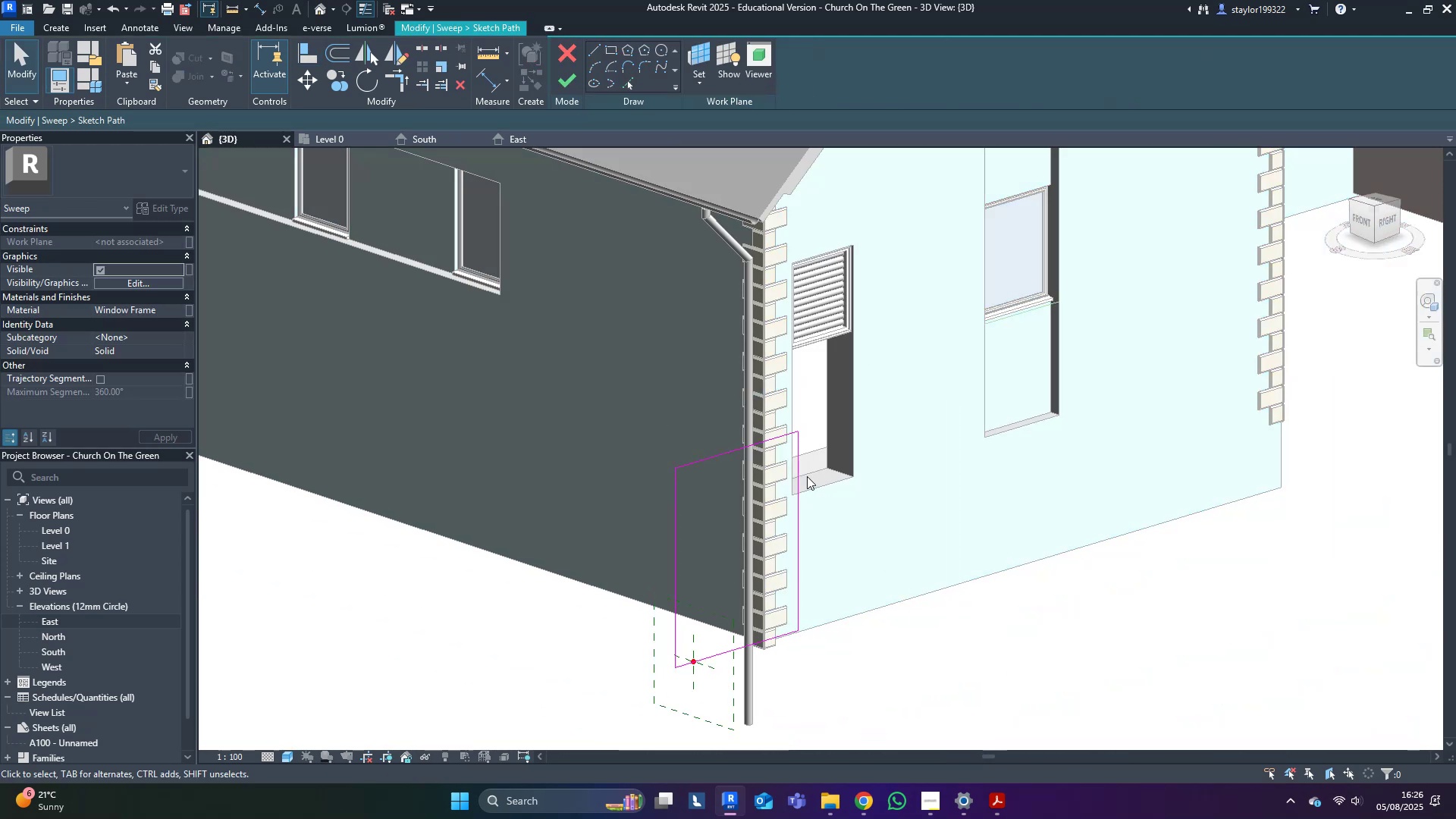 
double_click([807, 476])
 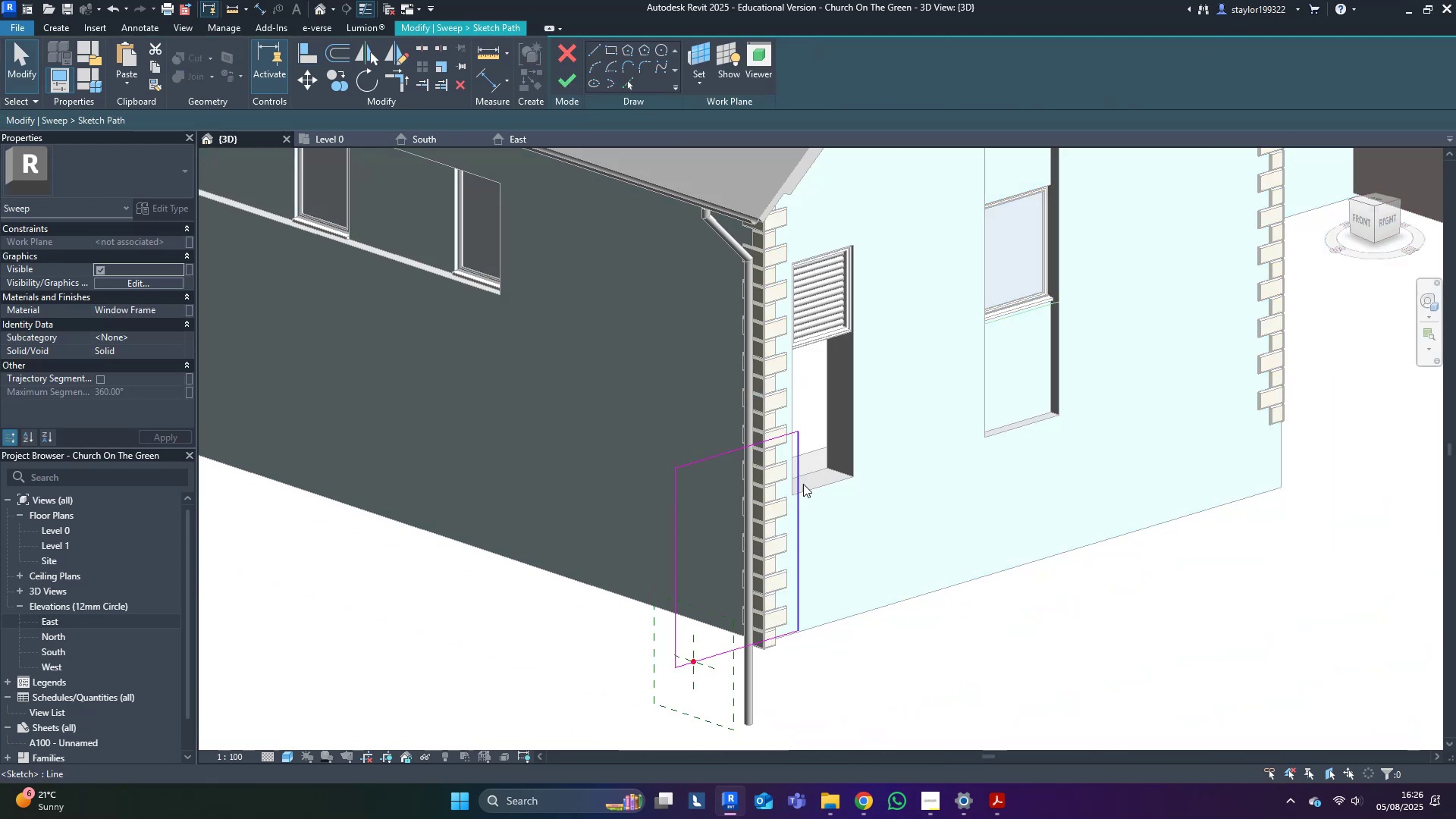 
key(Tab)
 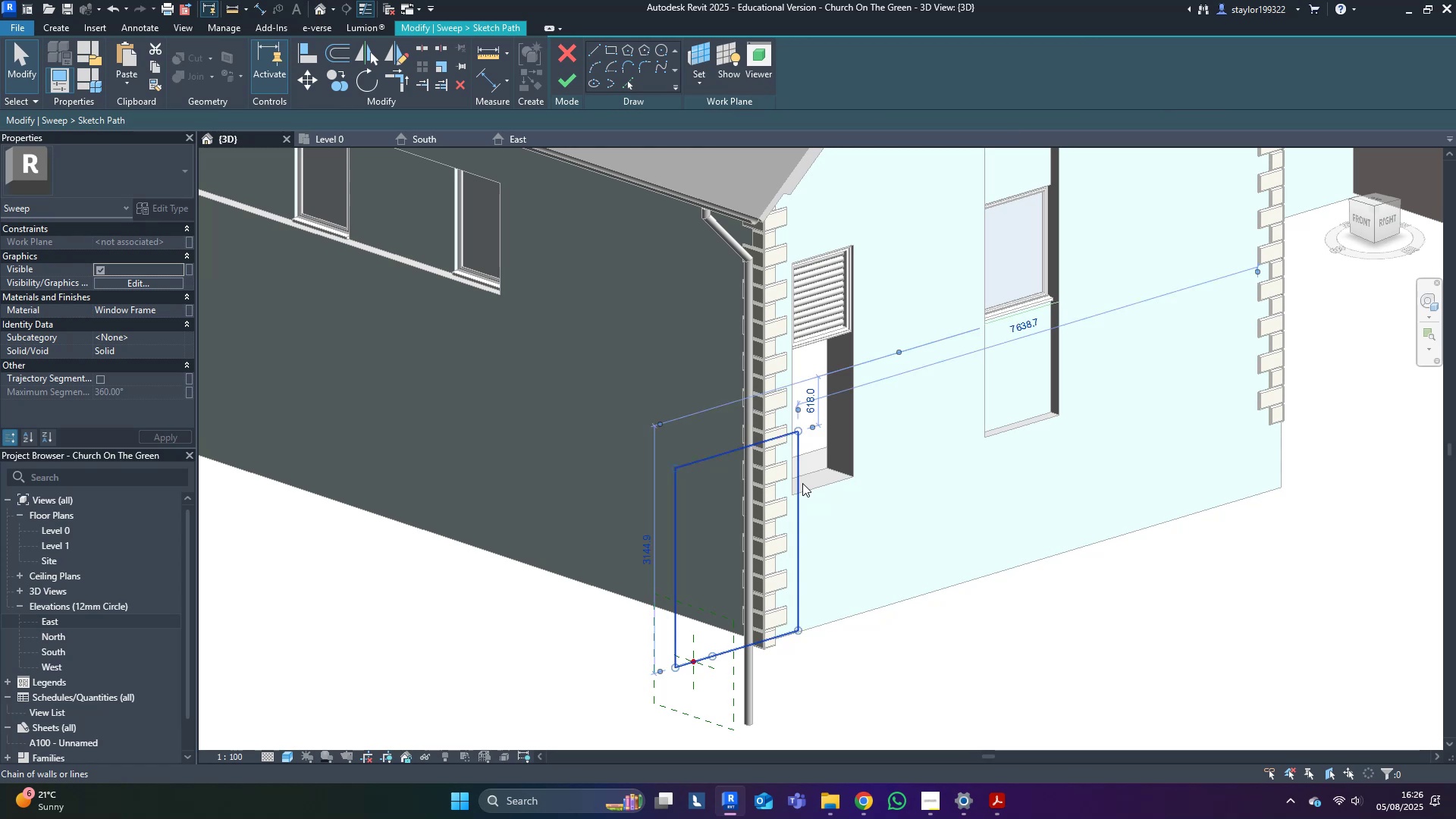 
left_click([802, 483])
 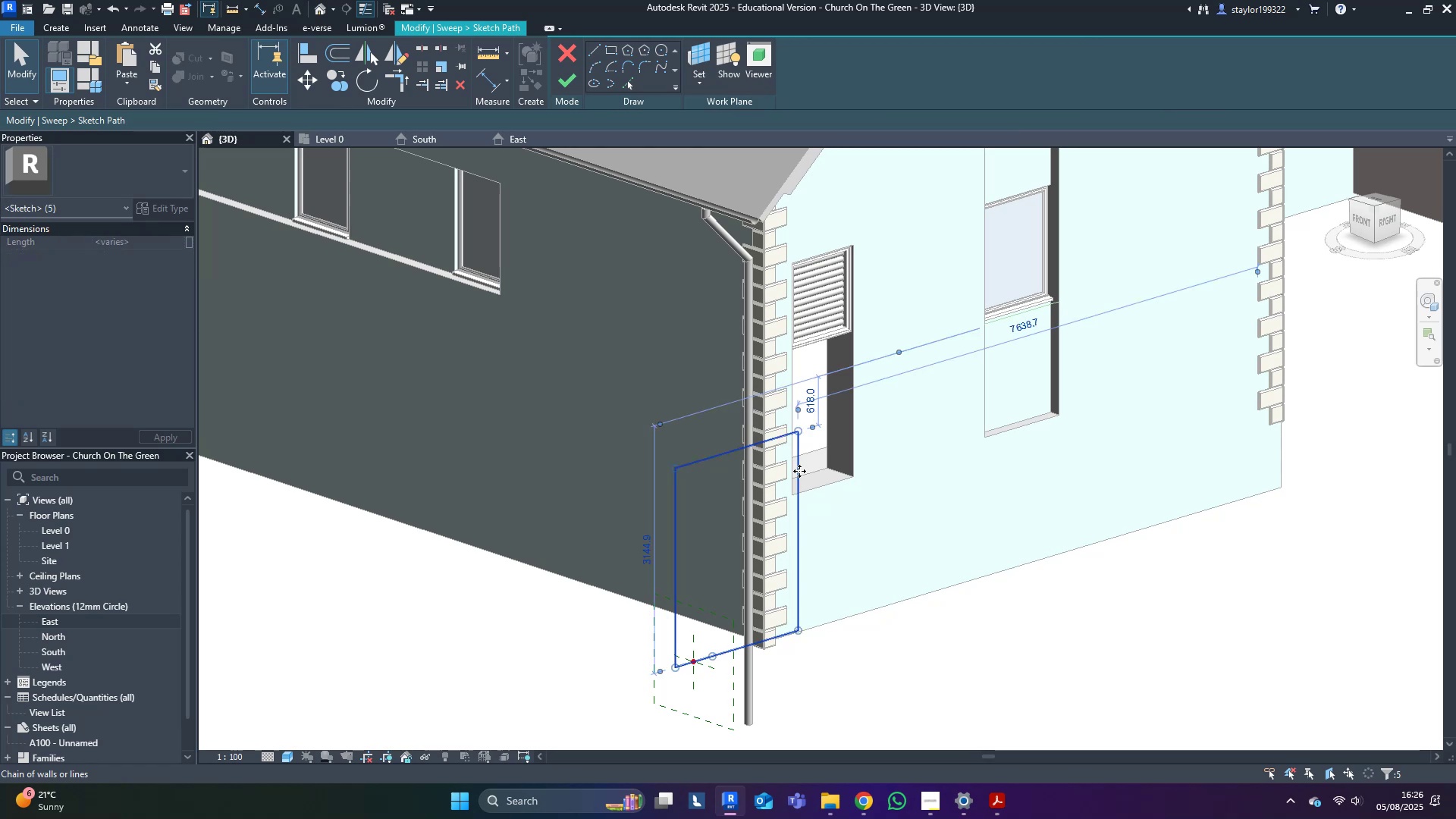 
key(Delete)
 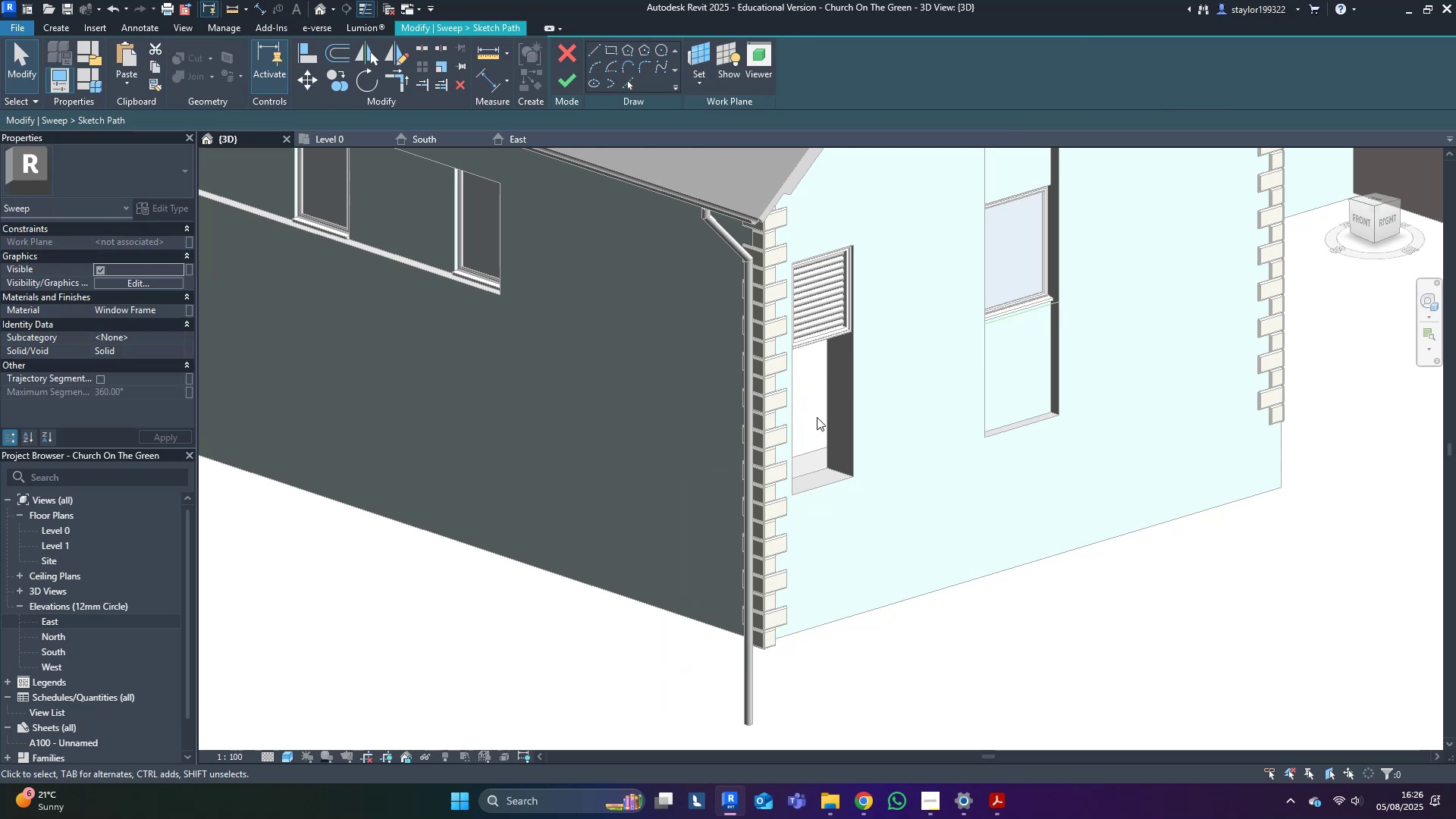 
middle_click([817, 417])
 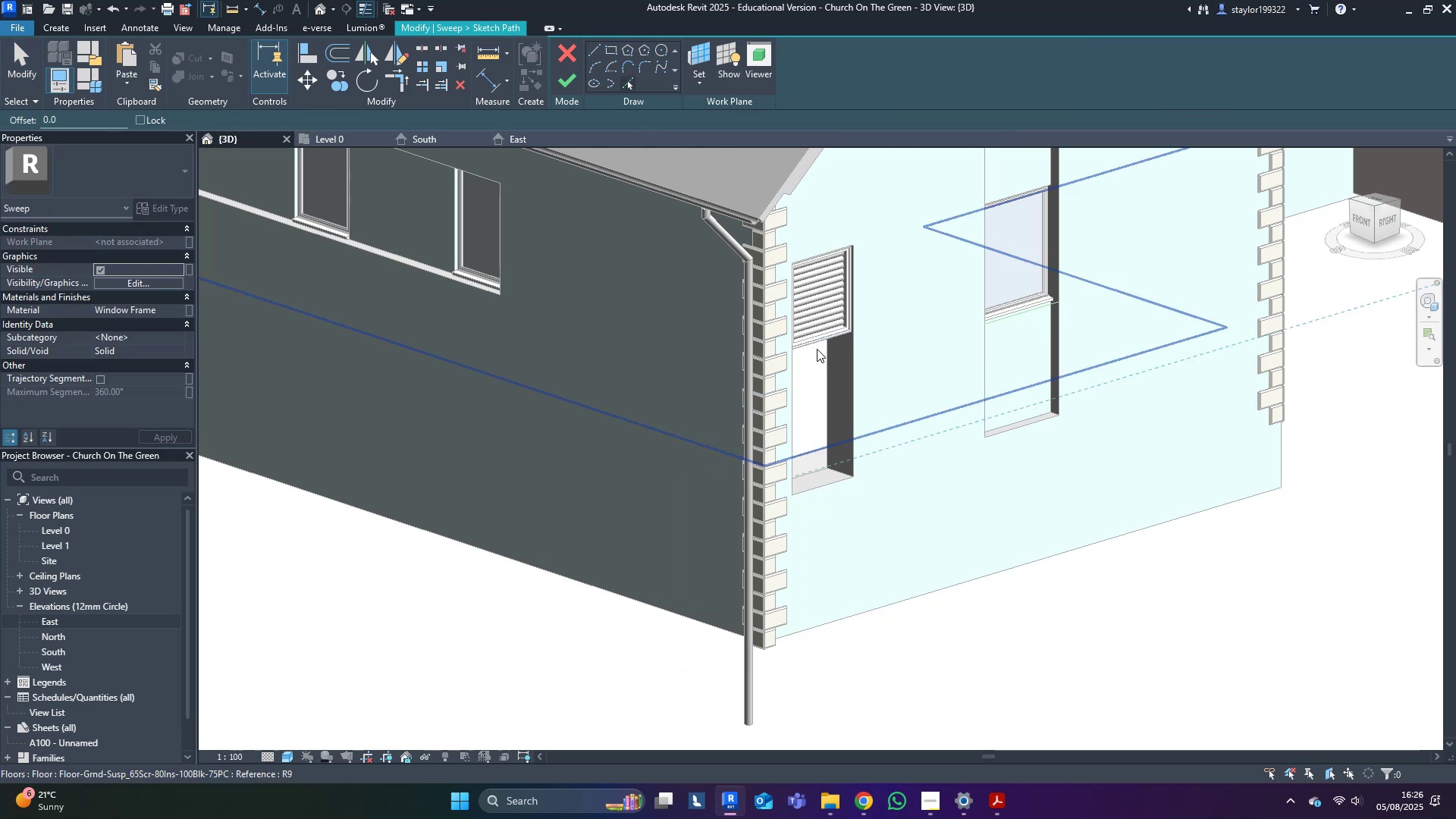 
left_click([850, 369])
 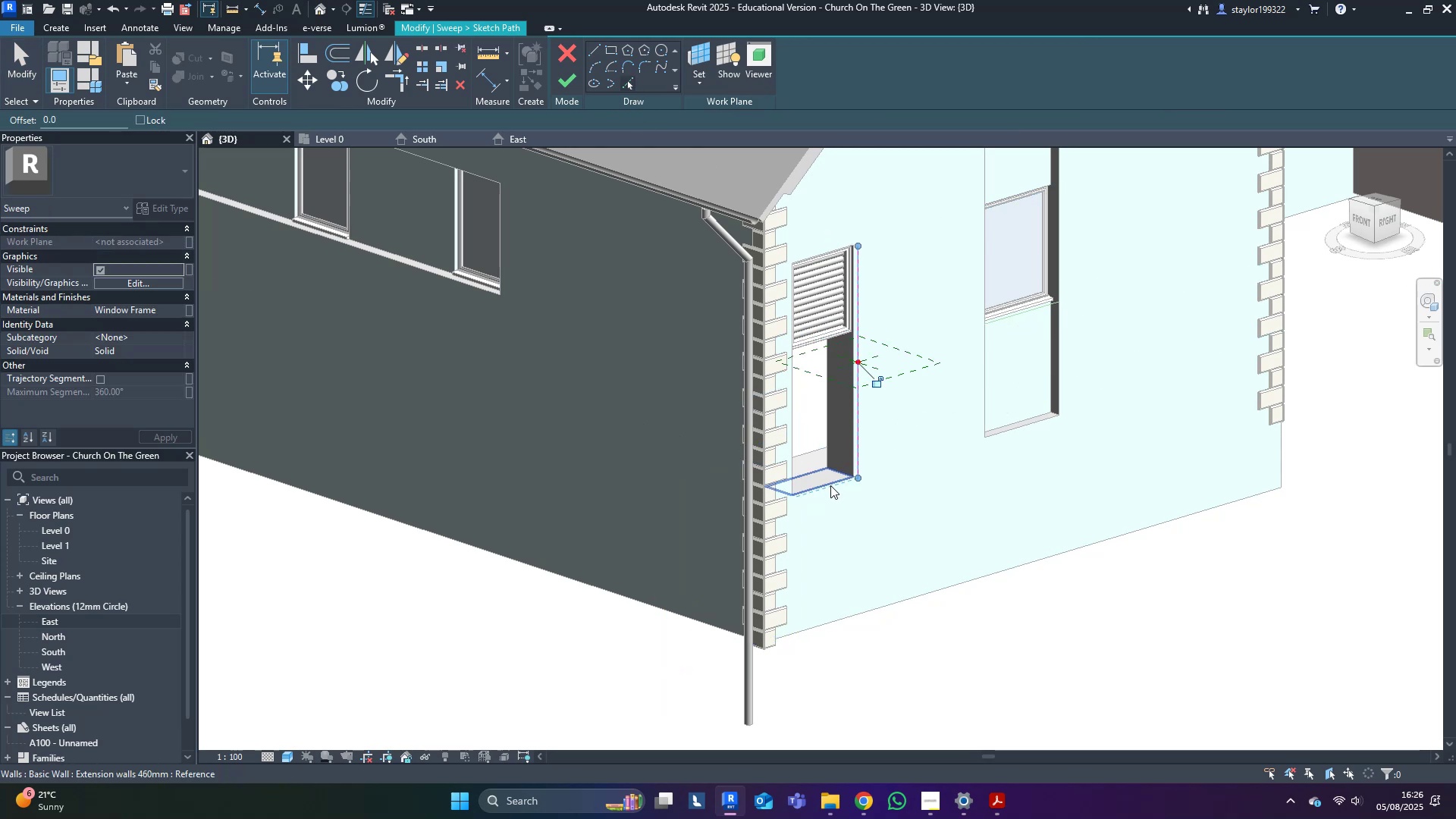 
left_click([830, 485])
 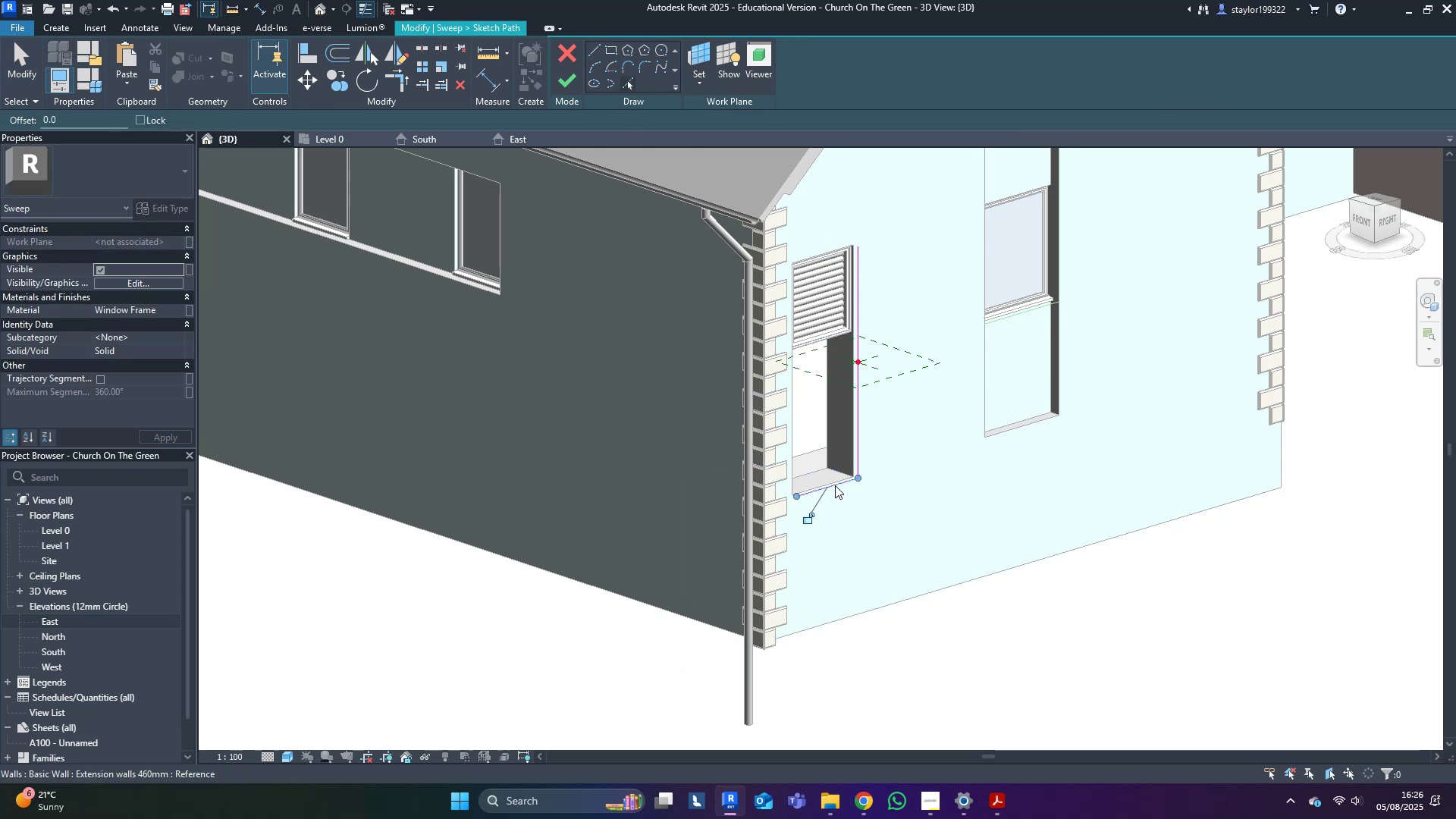 
hold_key(key=ShiftLeft, duration=0.36)
 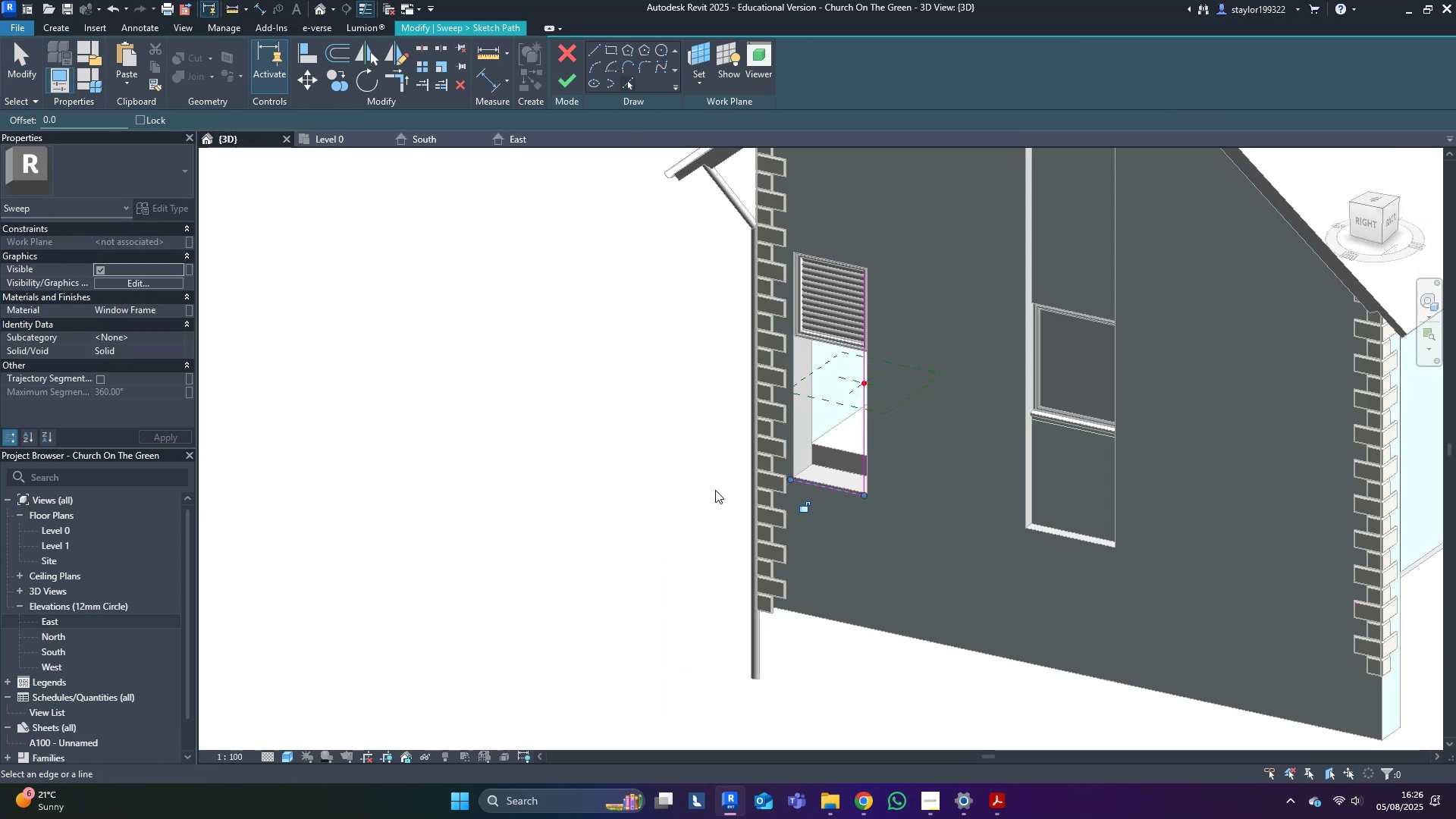 
scroll: coordinate [817, 402], scroll_direction: up, amount: 4.0
 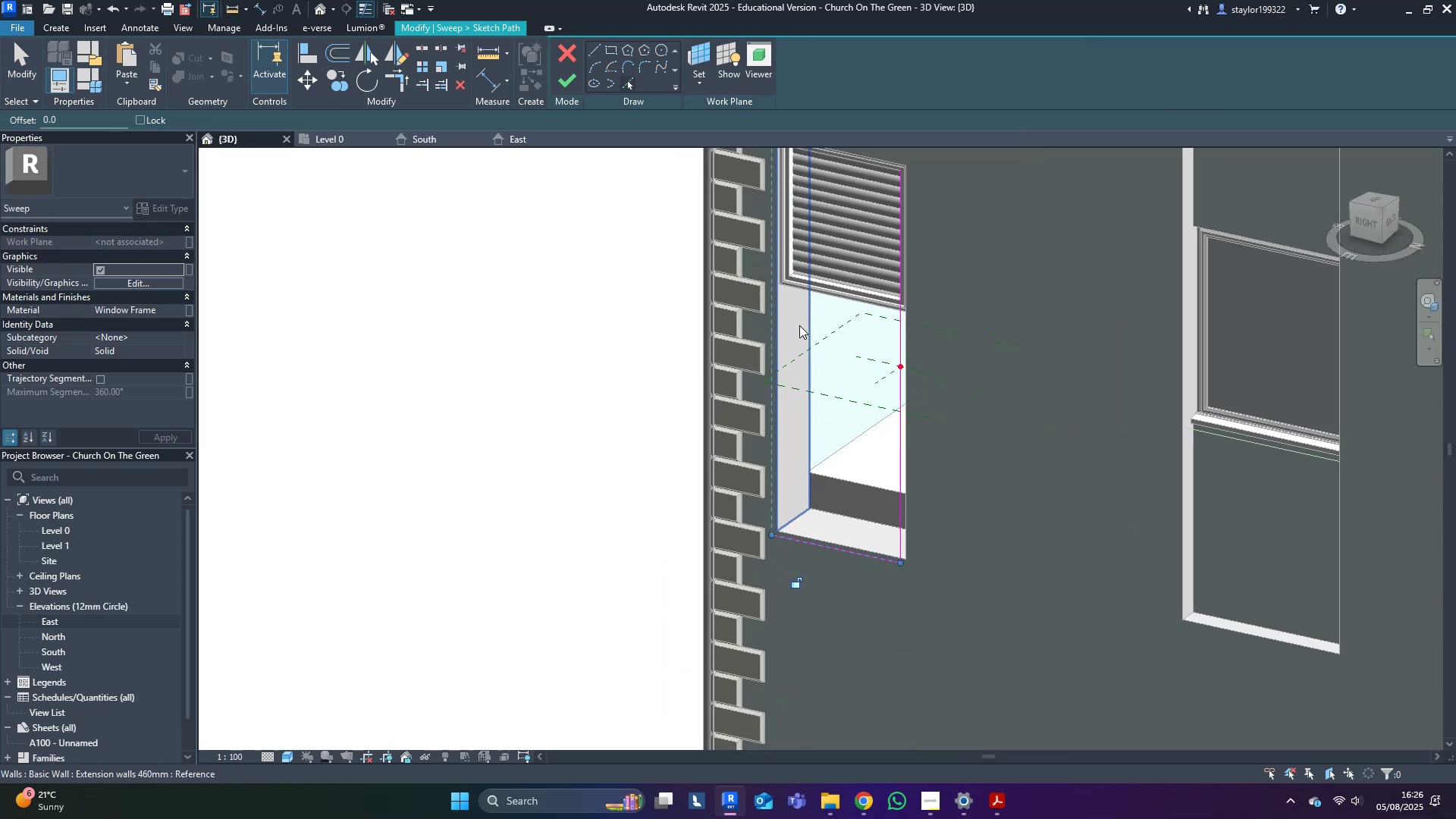 
left_click([797, 325])
 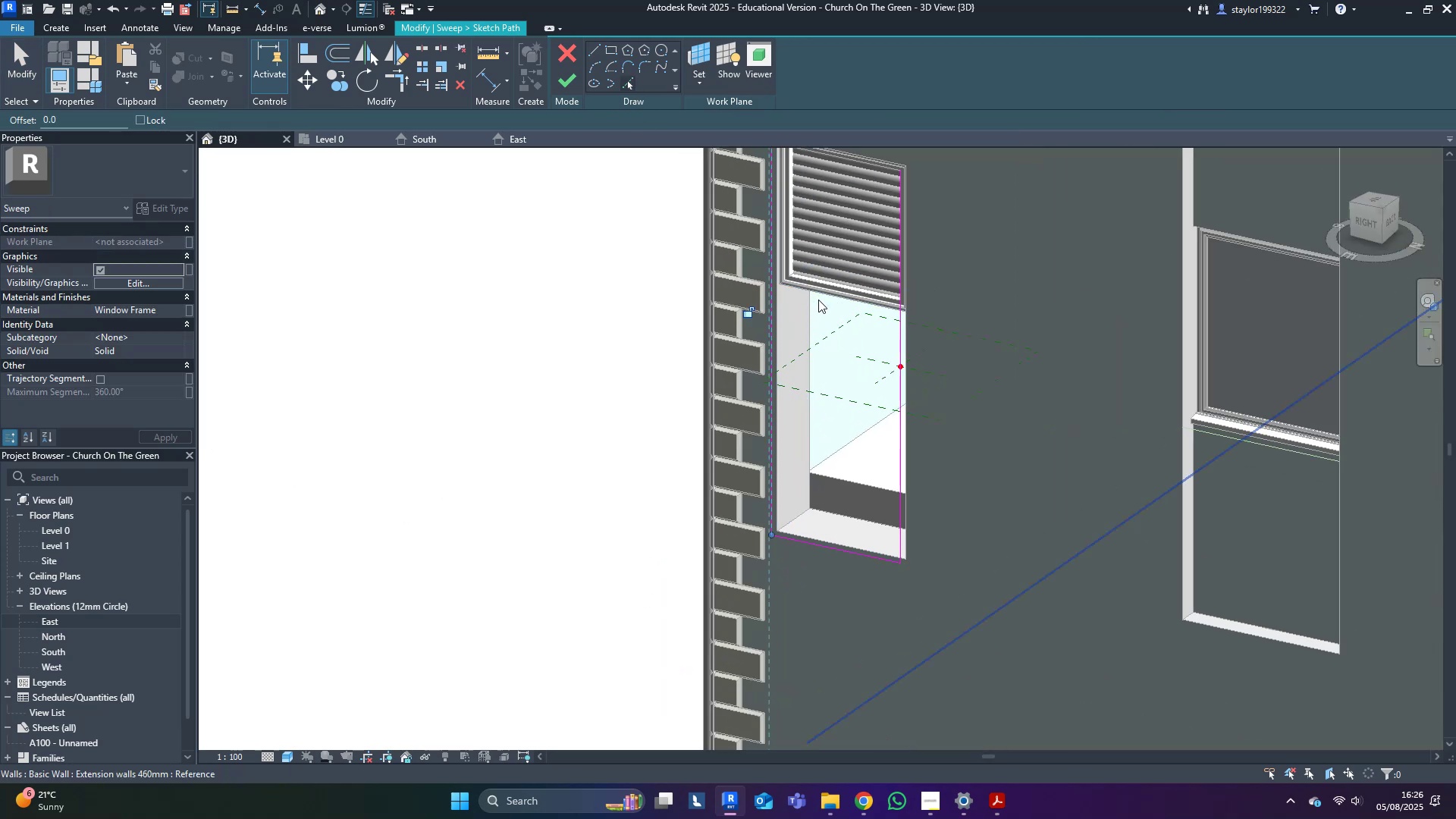 
left_click([818, 298])
 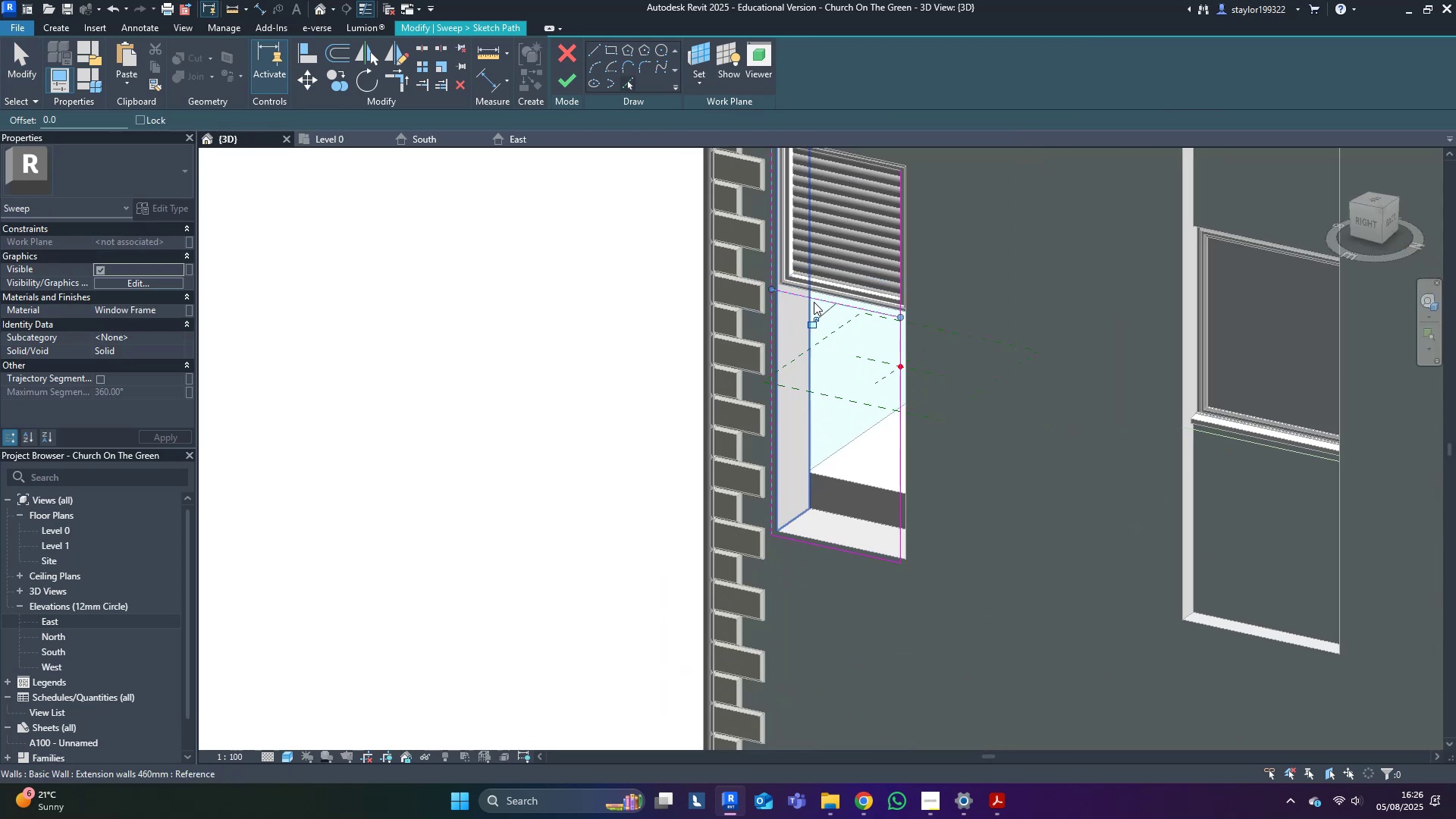 
hold_key(key=ShiftLeft, duration=0.41)
 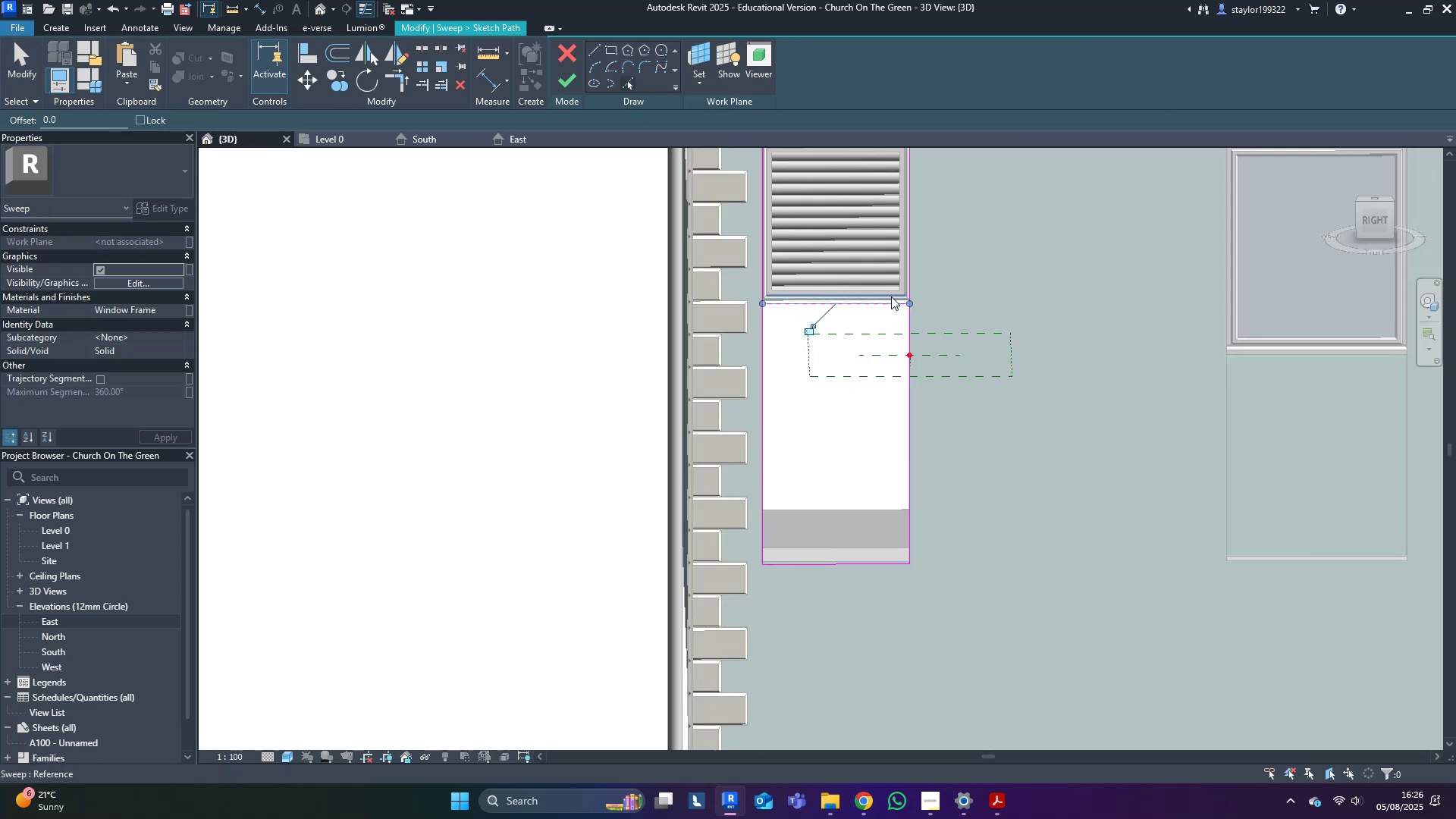 
type(tr)
 